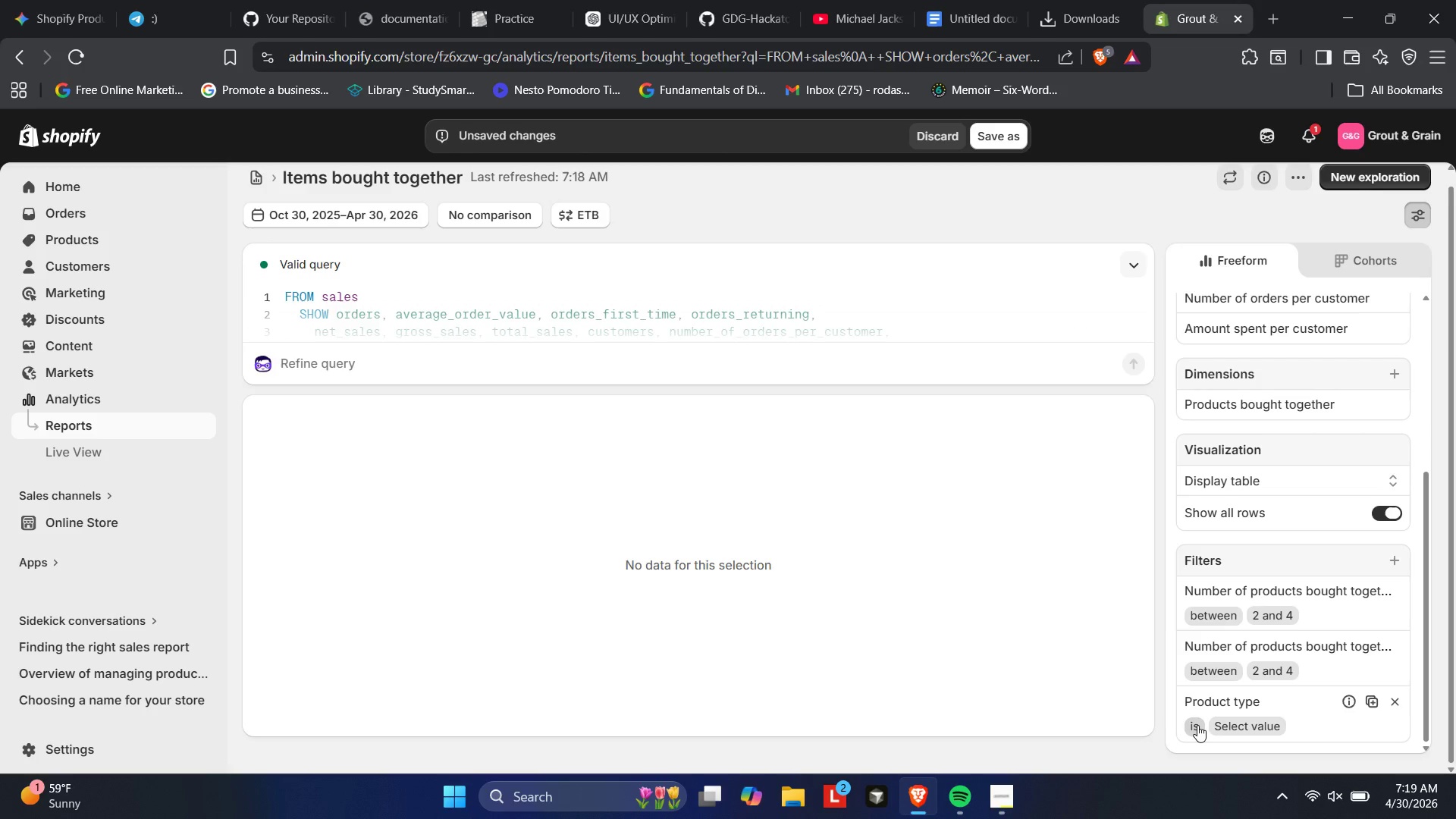 
wait(18.45)
 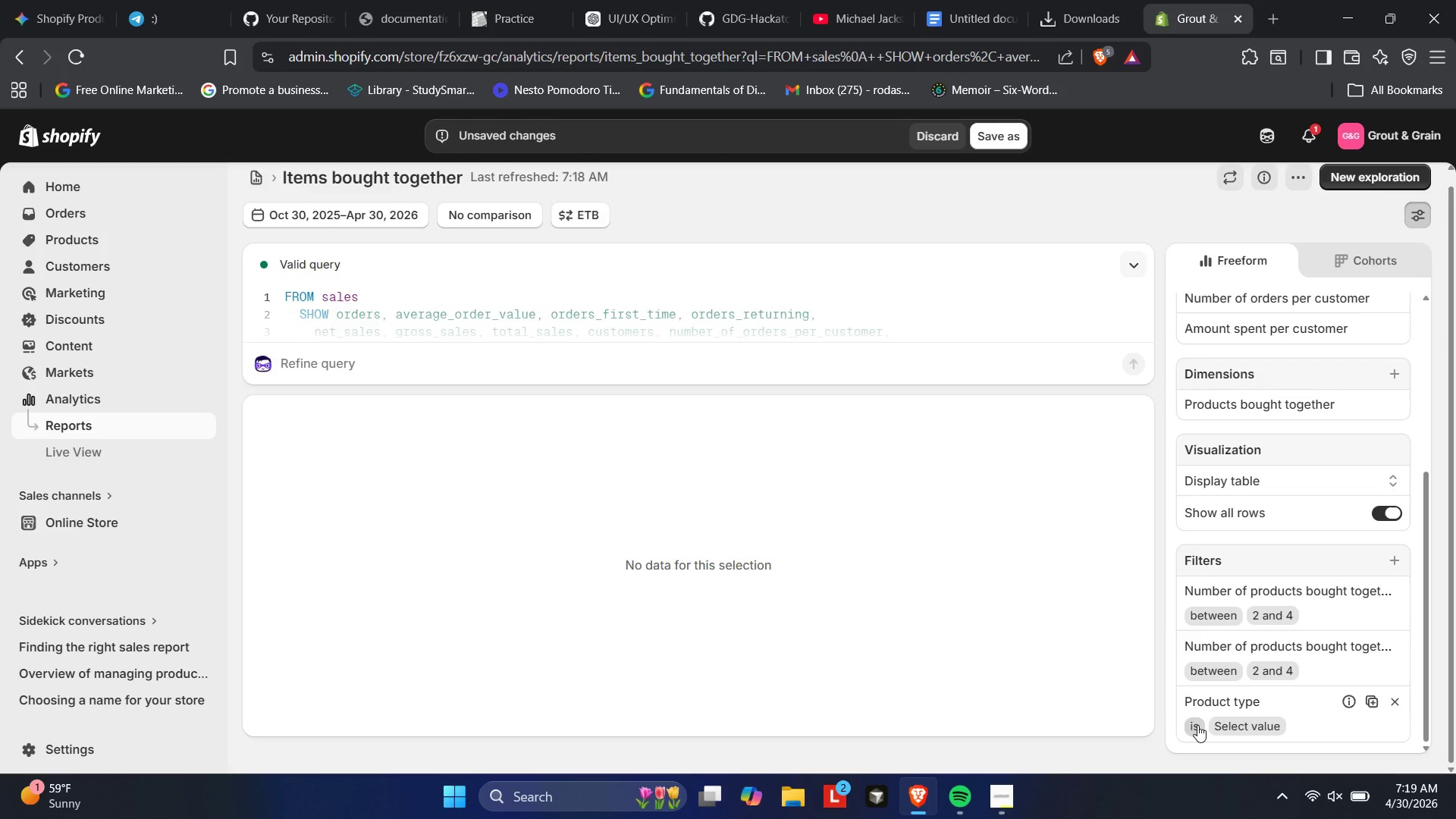 
left_click([1391, 483])
 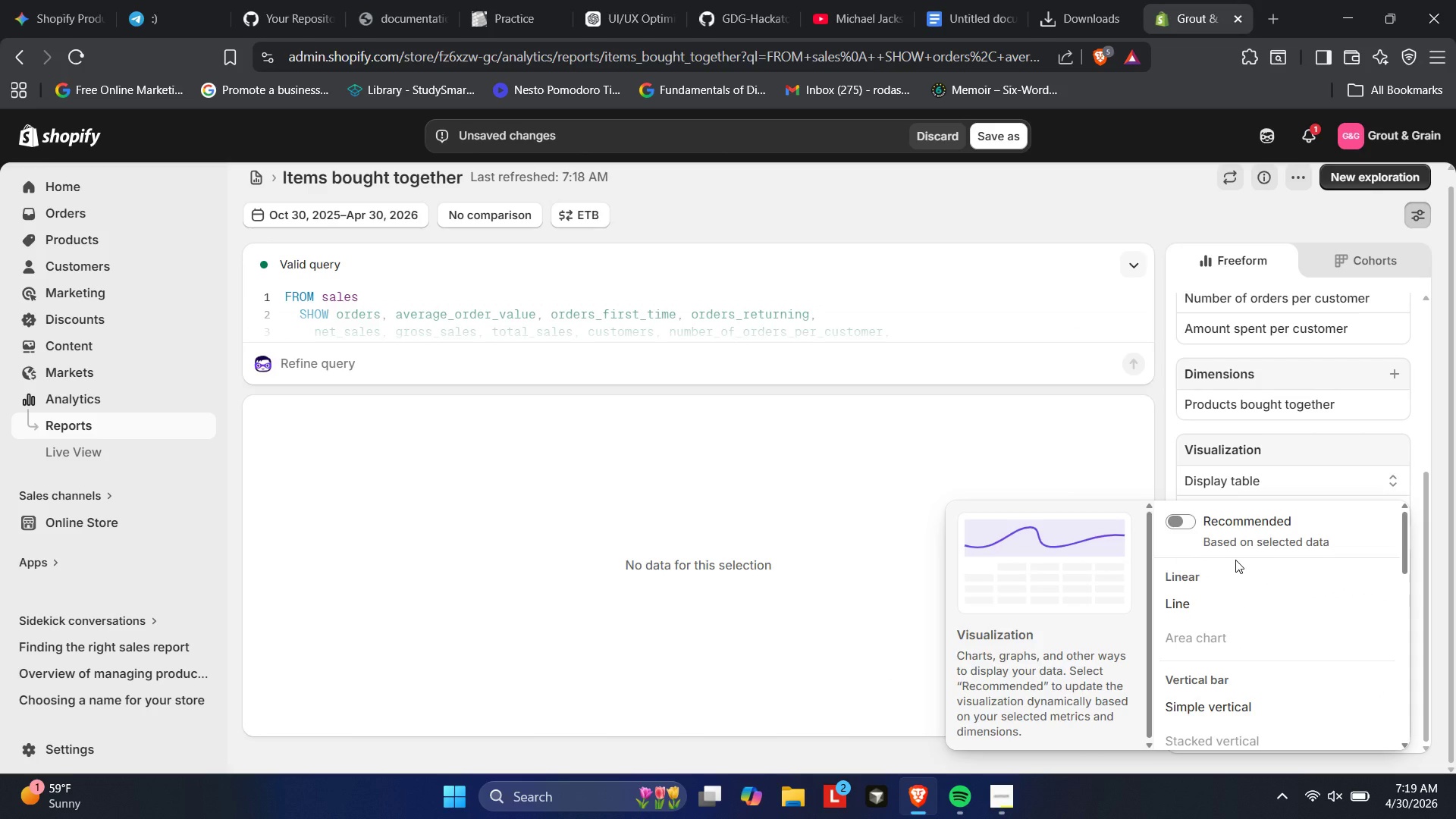 
left_click([1179, 519])
 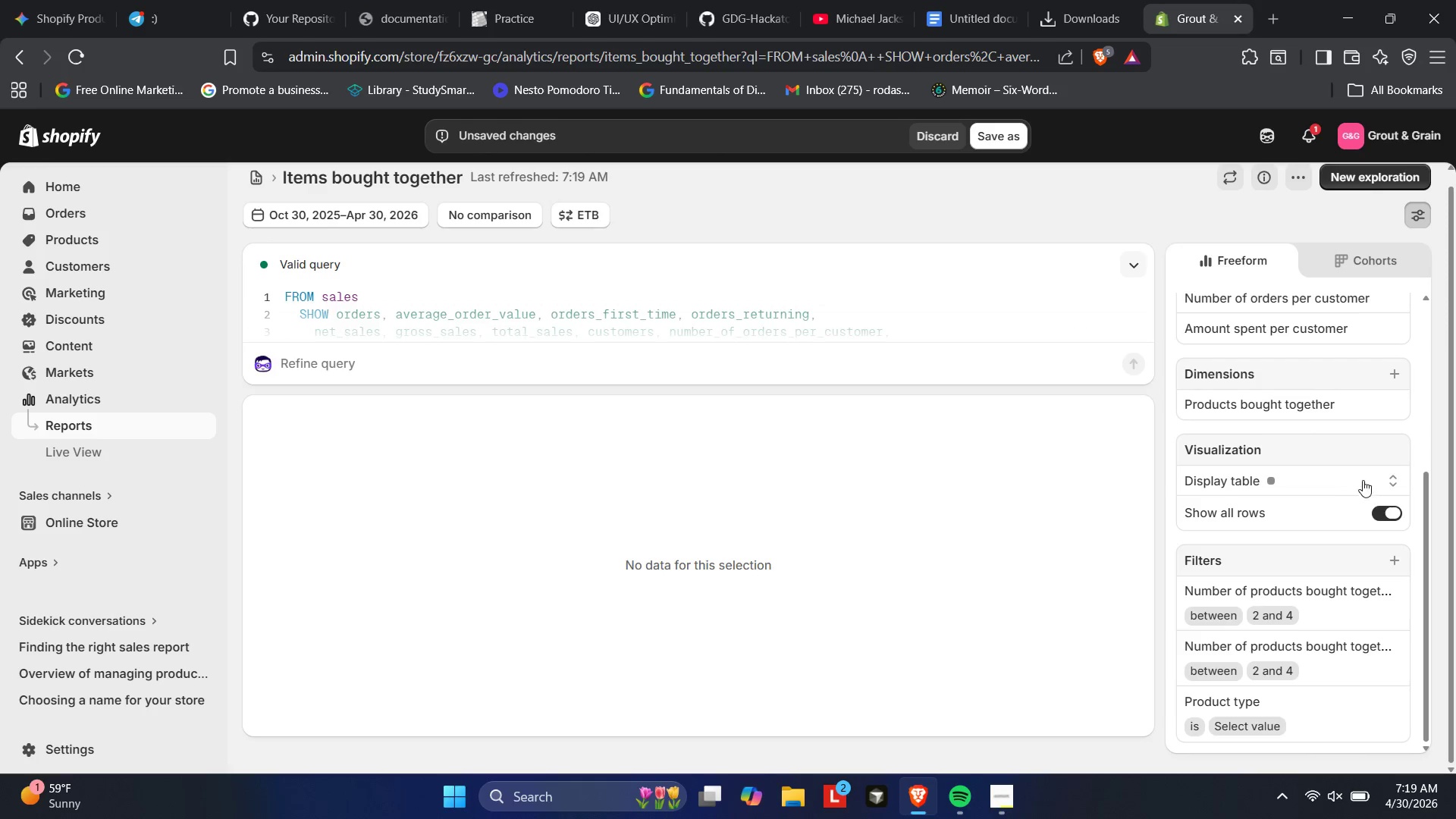 
left_click([1397, 479])
 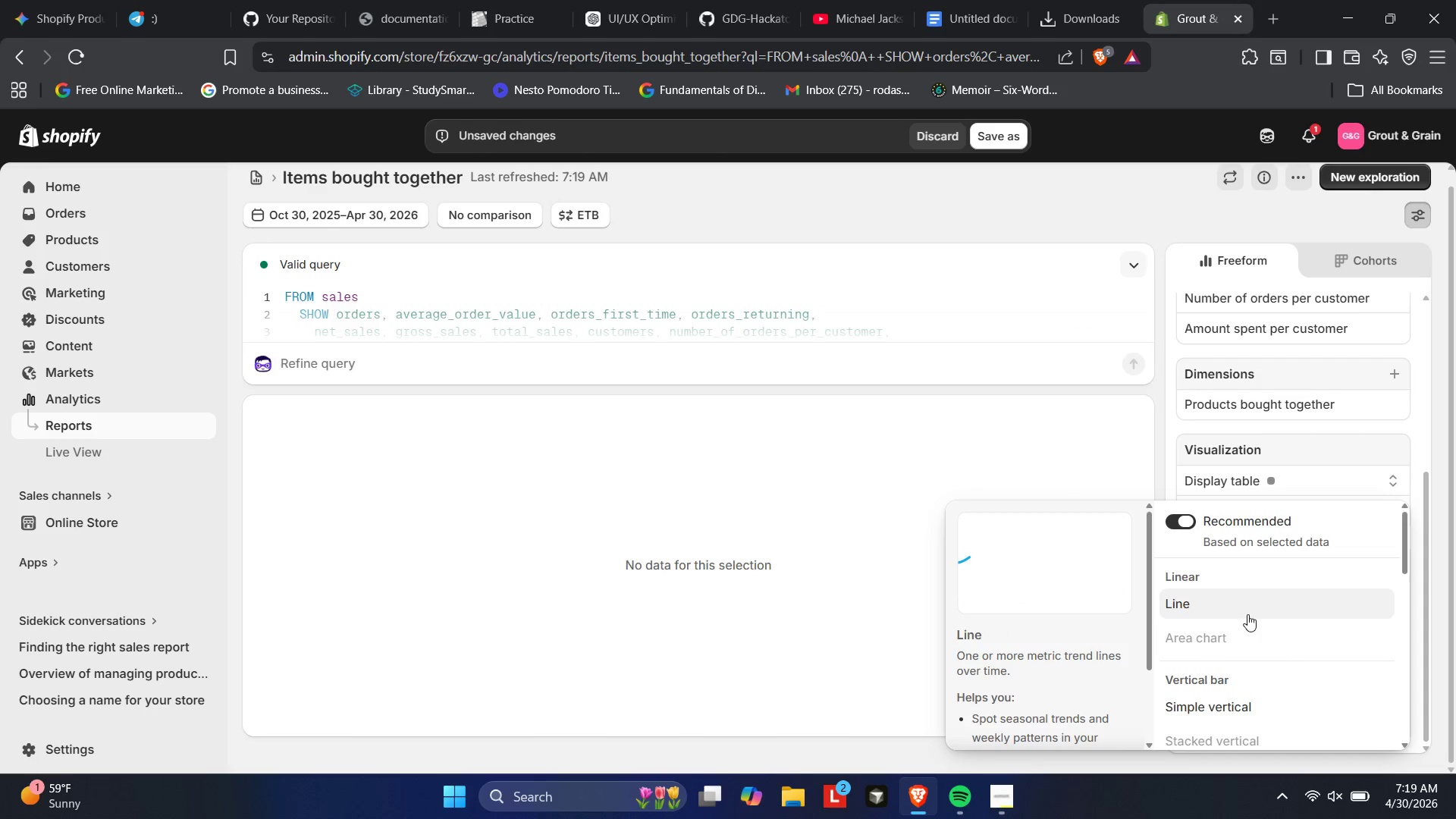 
scroll: coordinate [1246, 613], scroll_direction: down, amount: 7.0
 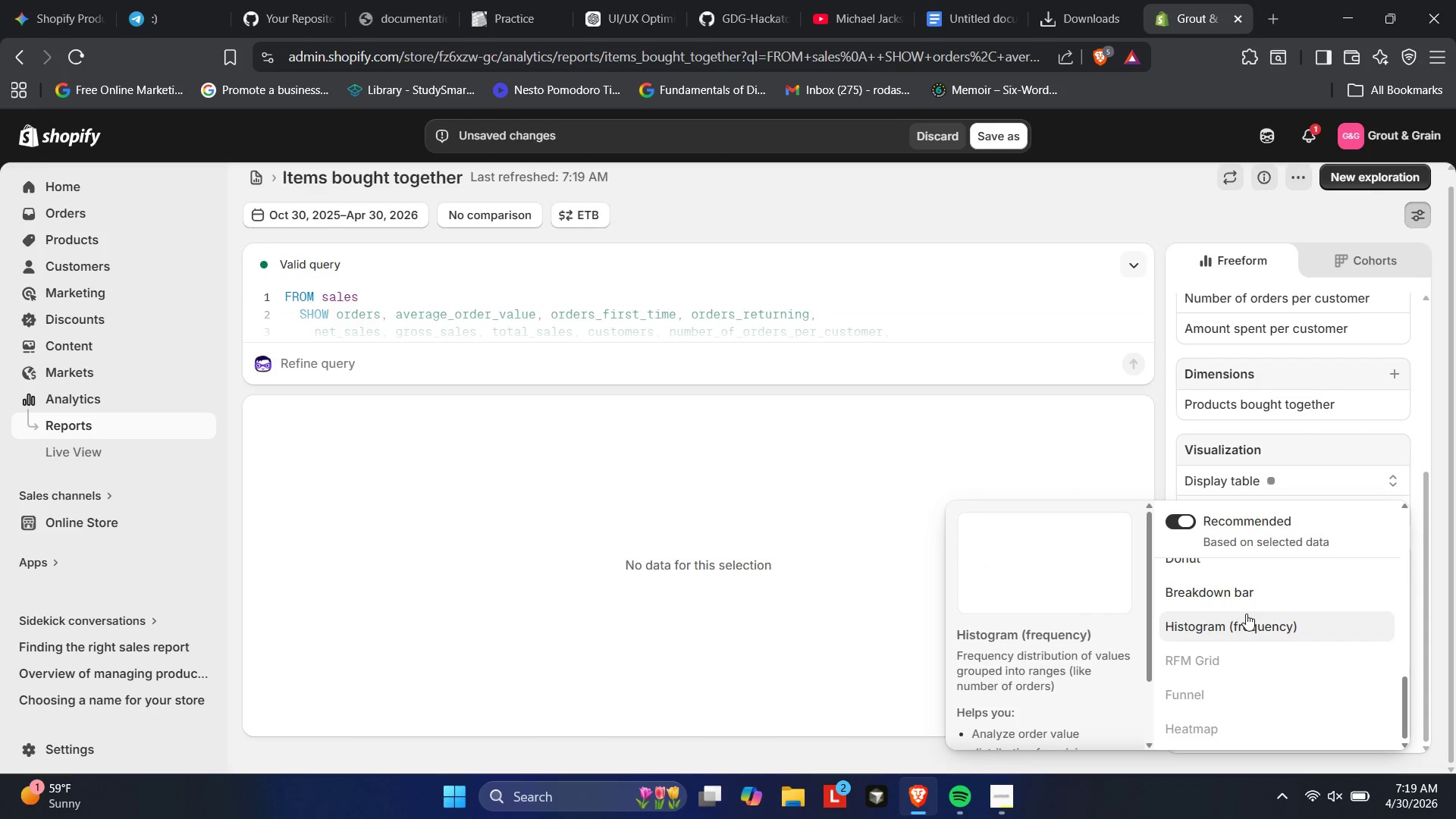 
scroll: coordinate [1244, 611], scroll_direction: down, amount: 5.0
 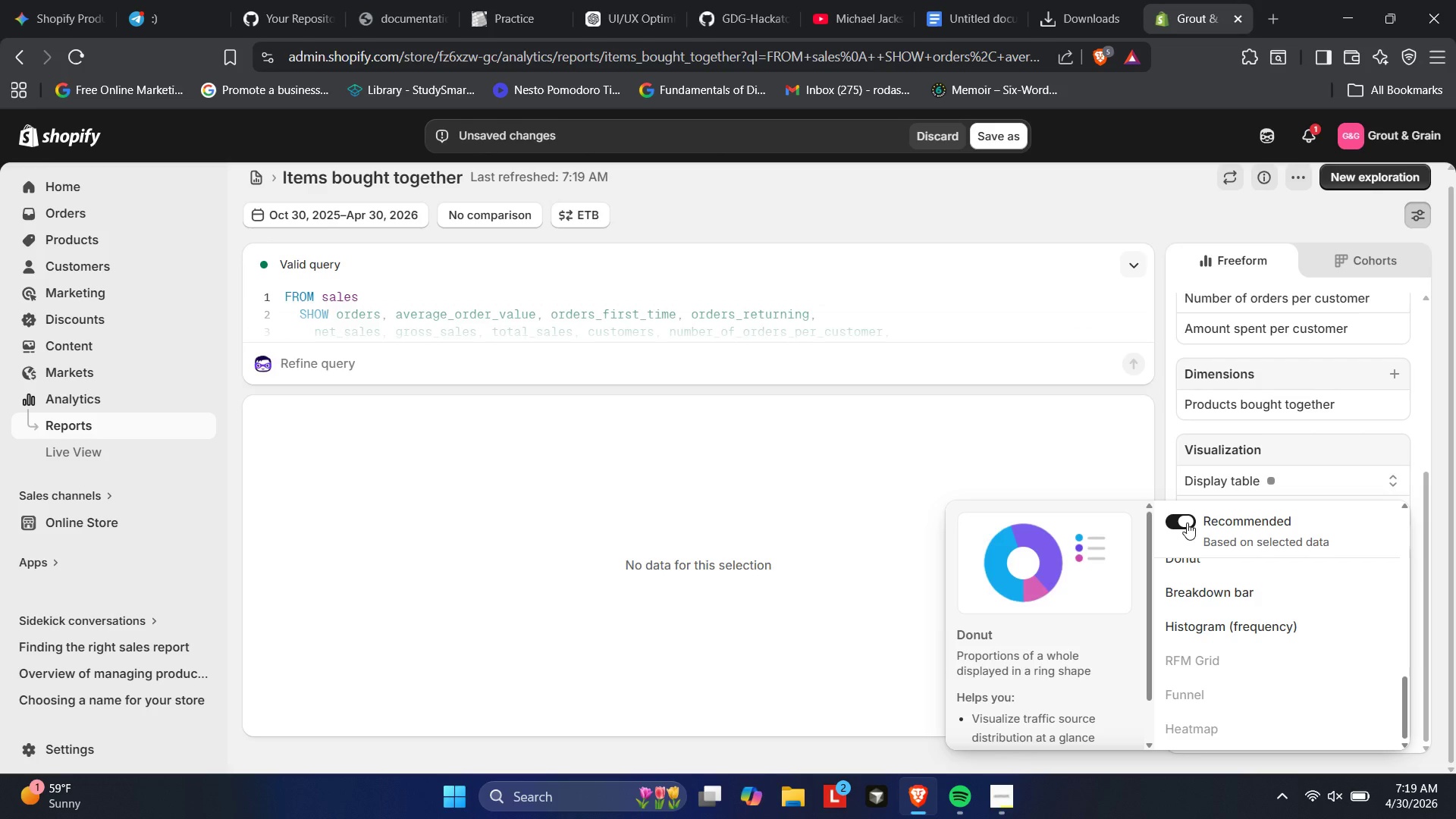 
left_click([1187, 522])
 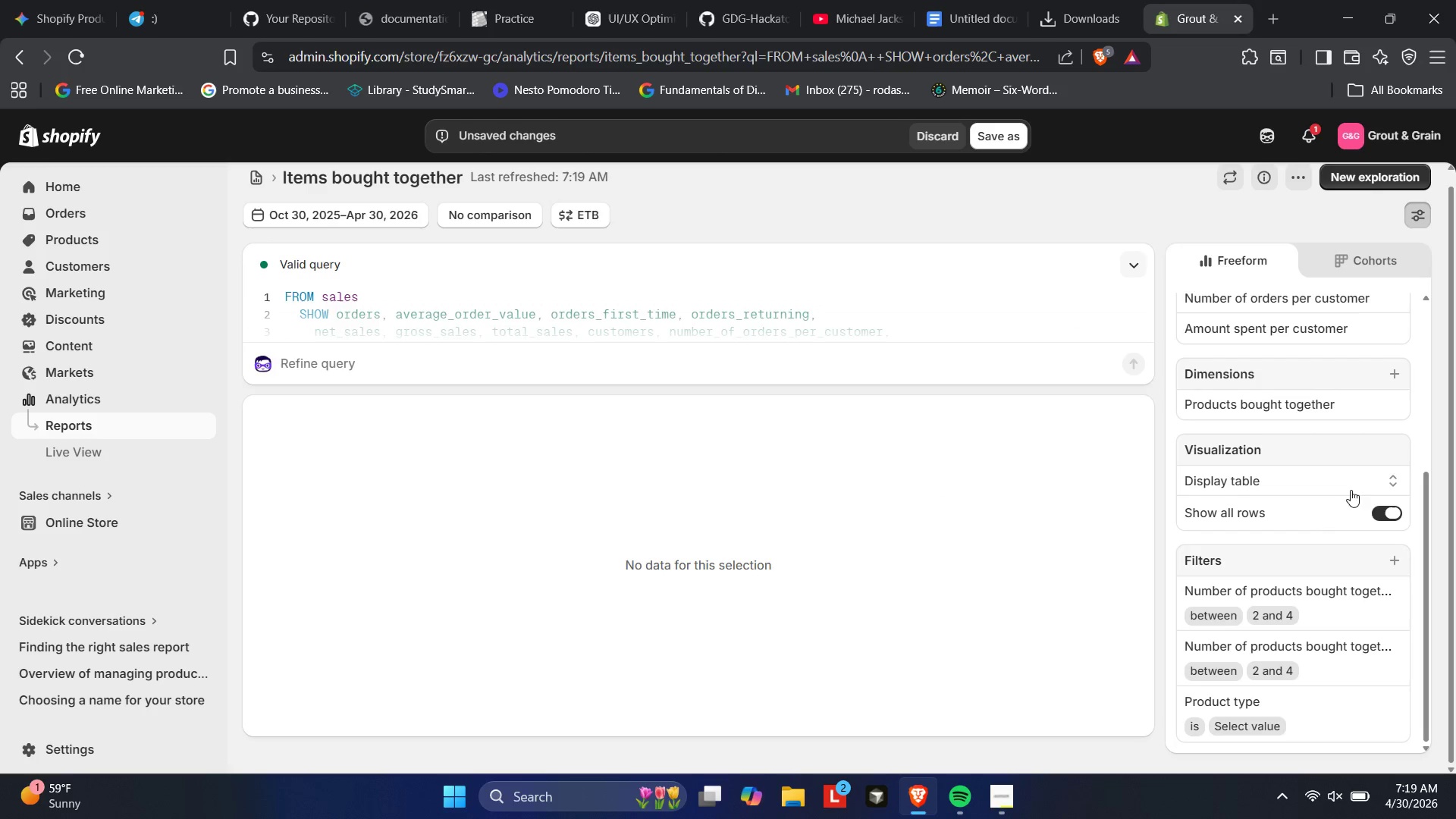 
left_click([1344, 515])
 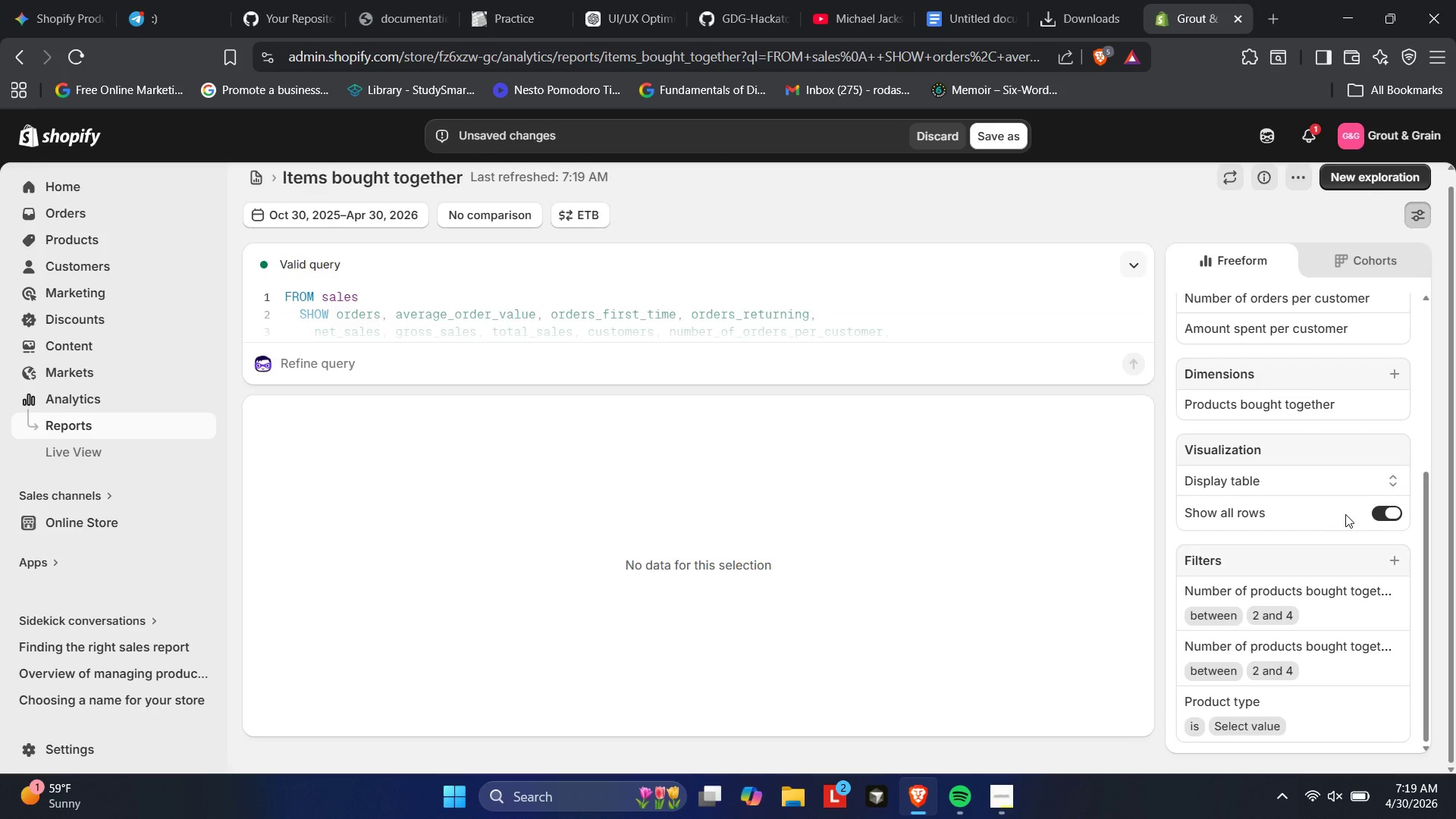 
mouse_move([1392, 525])
 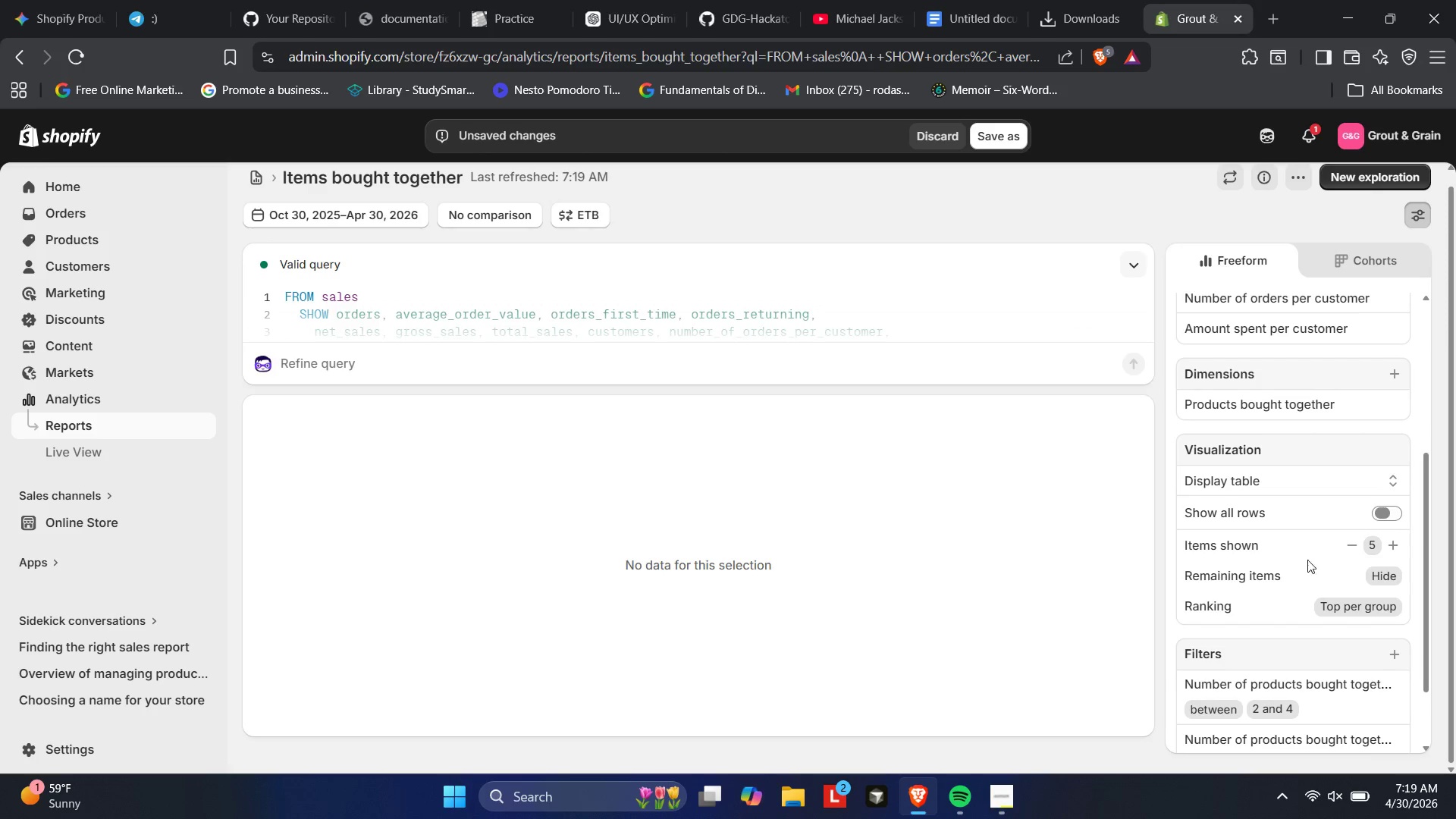 
left_click([1379, 521])
 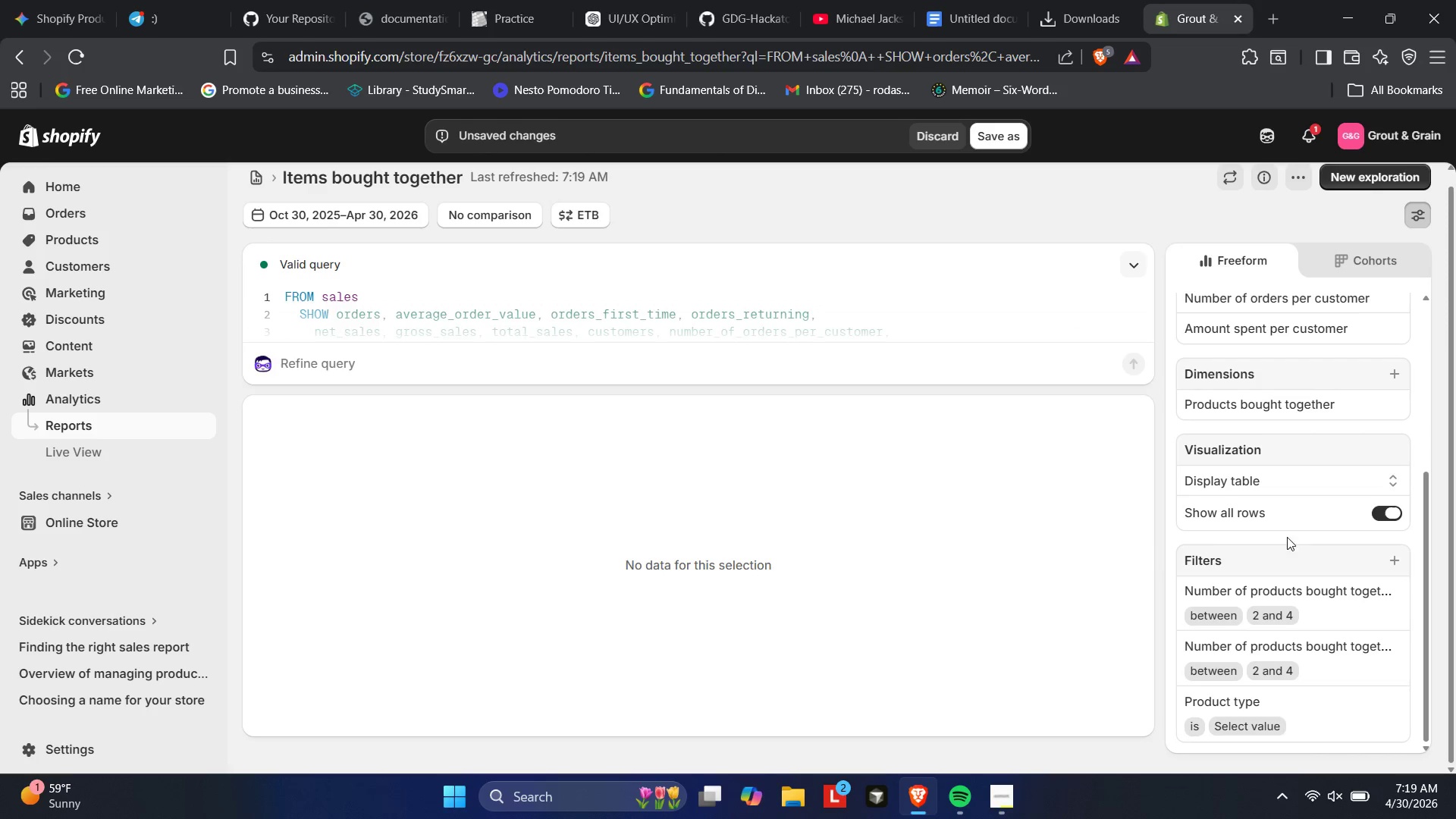 
scroll: coordinate [1331, 491], scroll_direction: down, amount: 10.0
 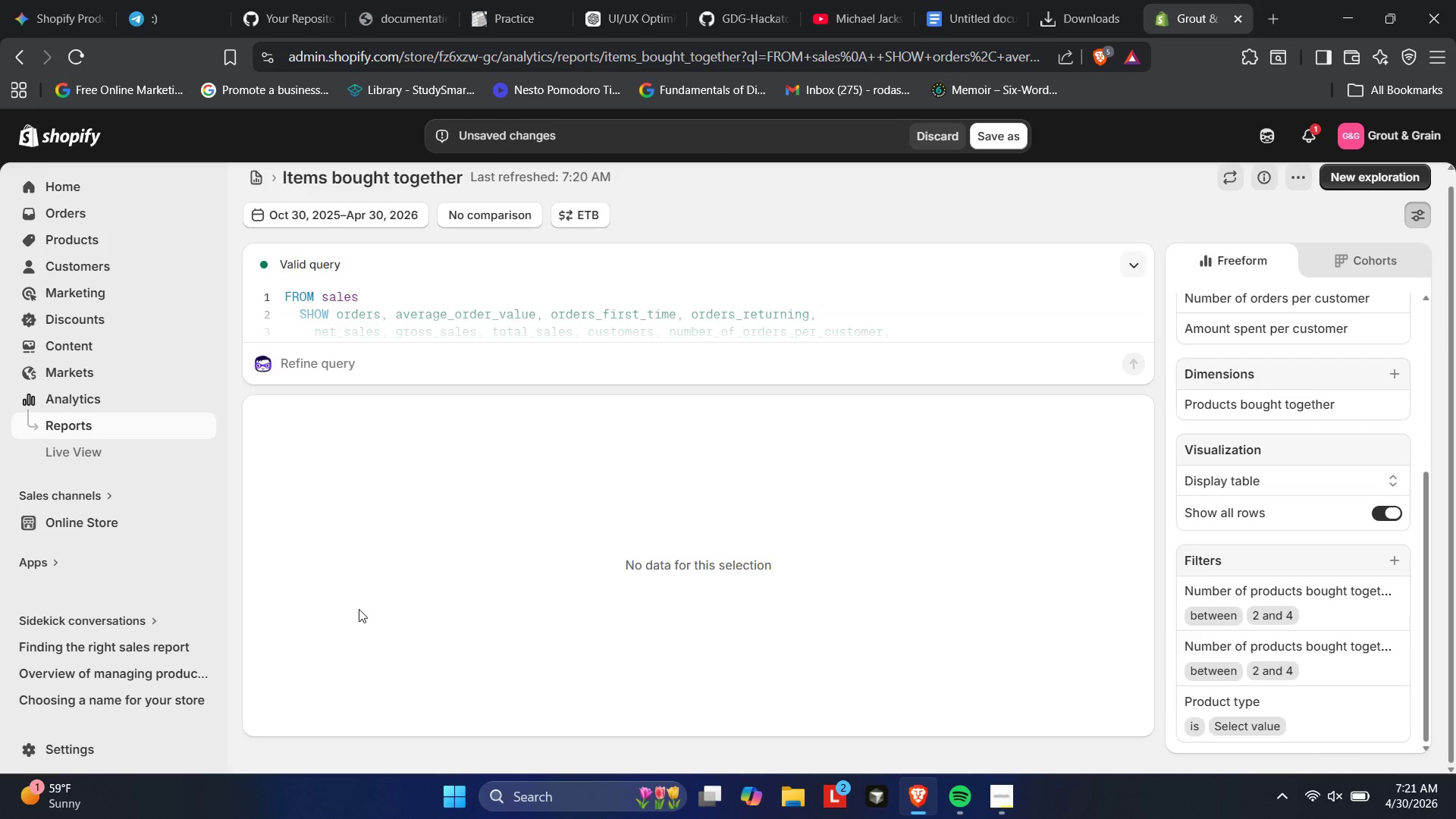 
wait(78.57)
 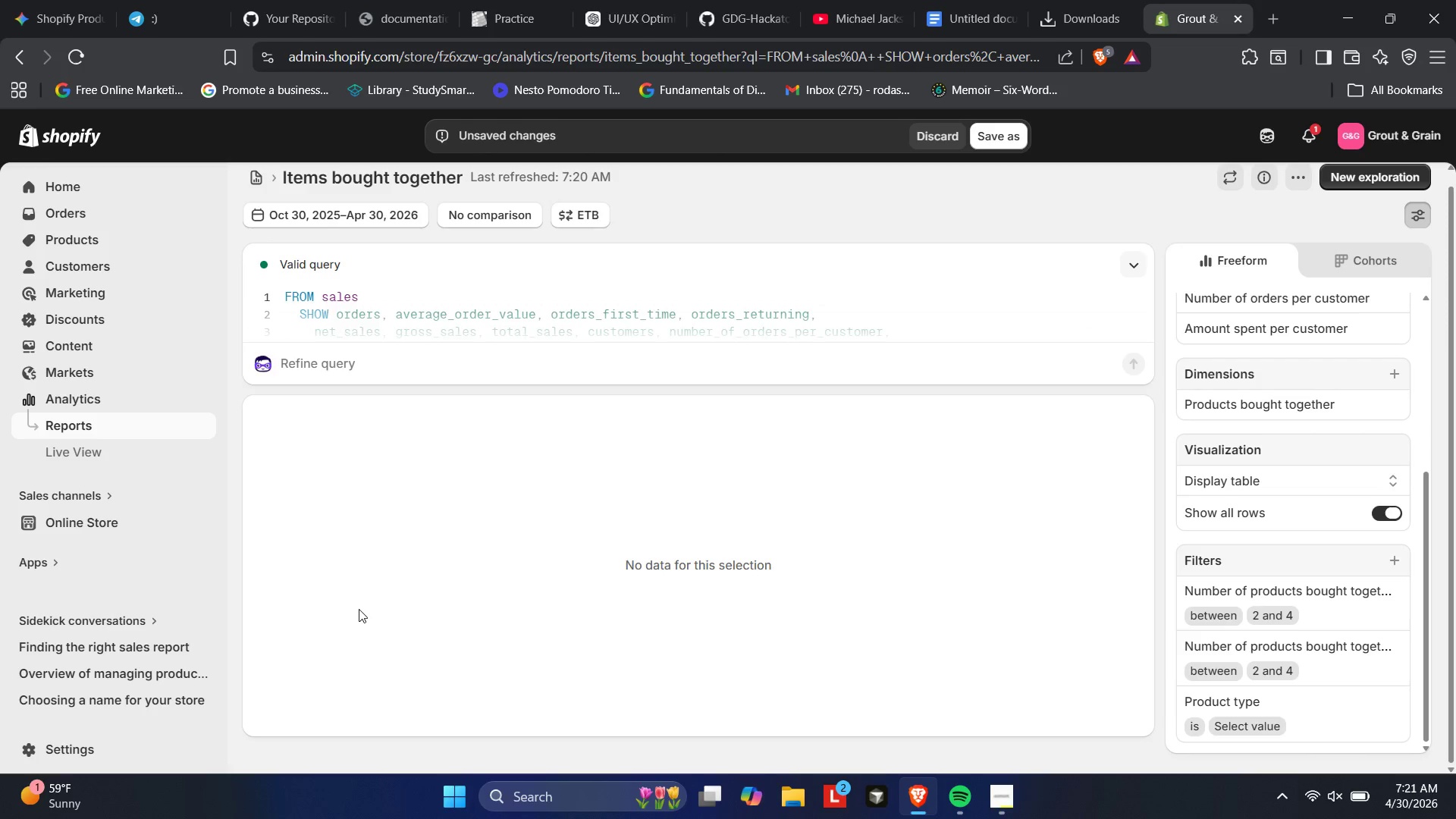 
left_click([1219, 720])
 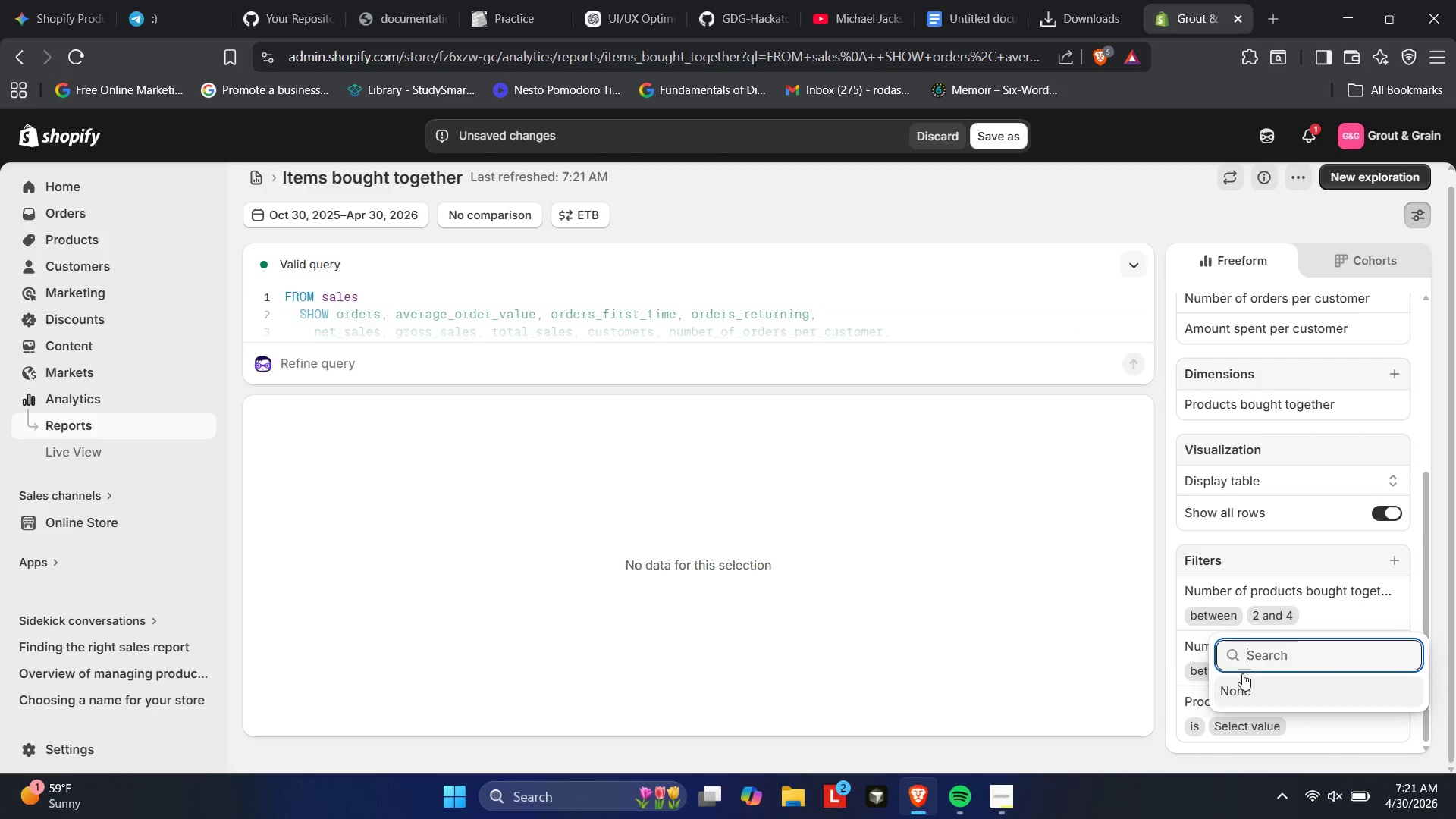 
type(kit)
 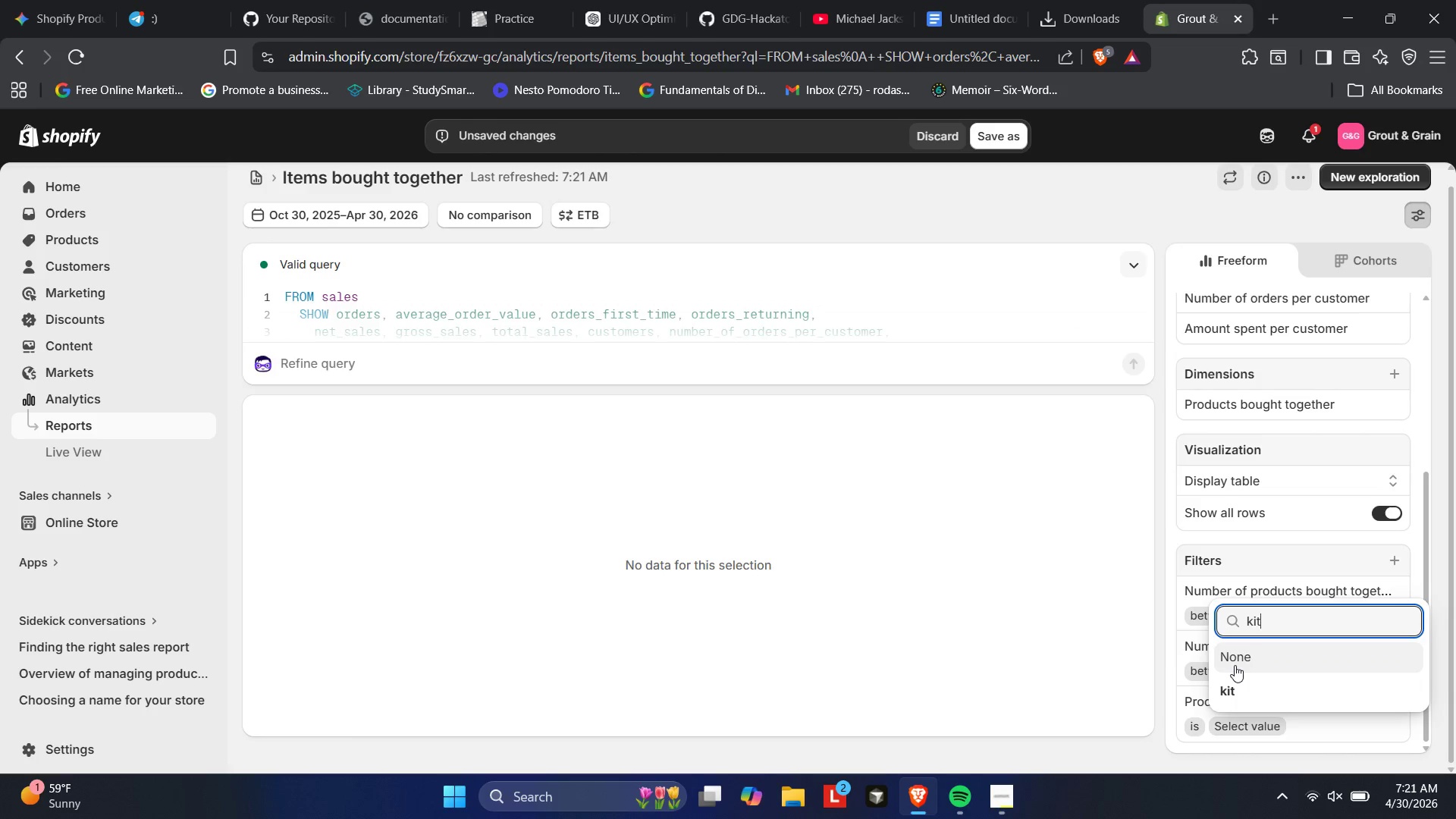 
left_click([1249, 697])
 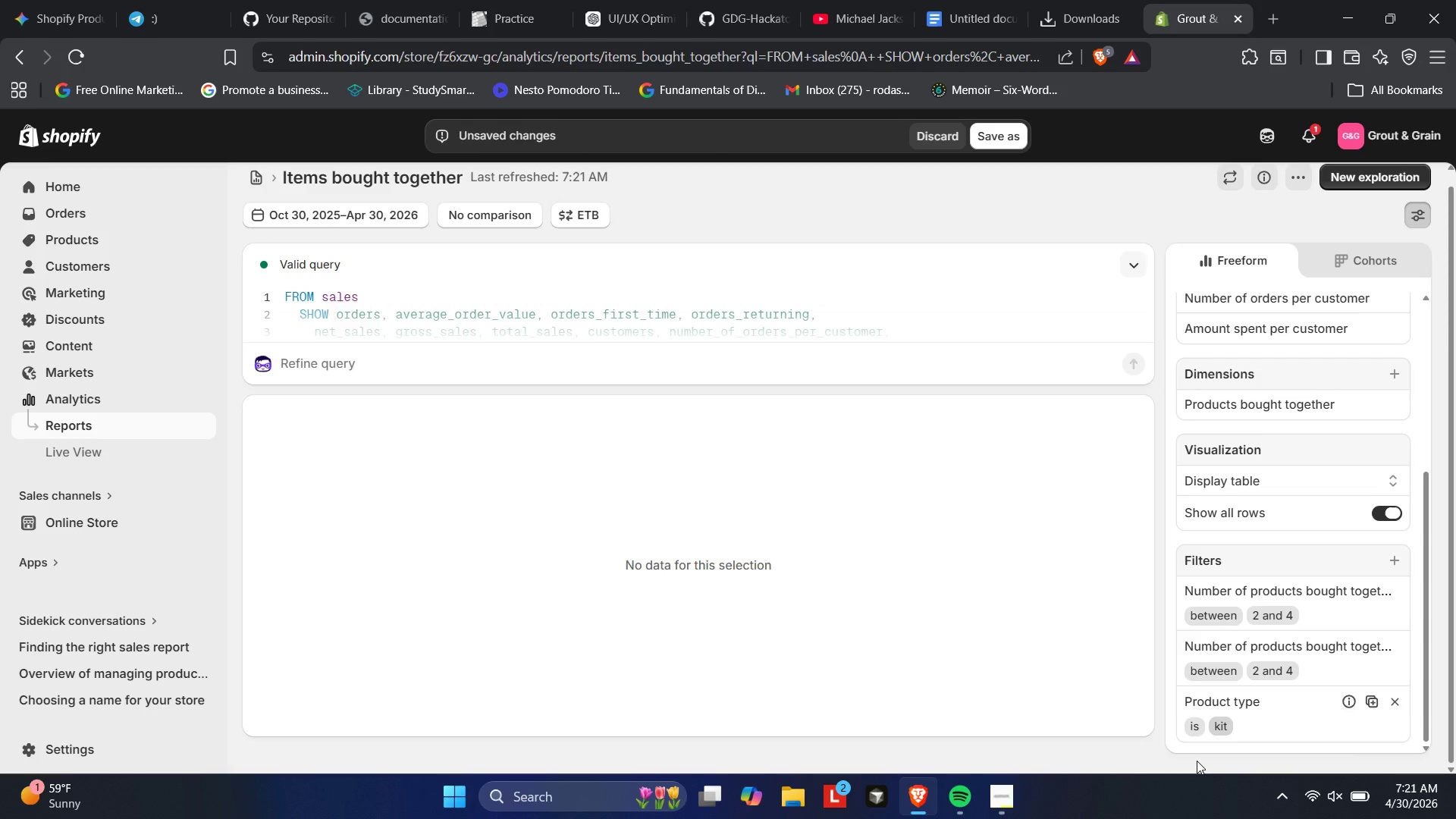 
wait(20.83)
 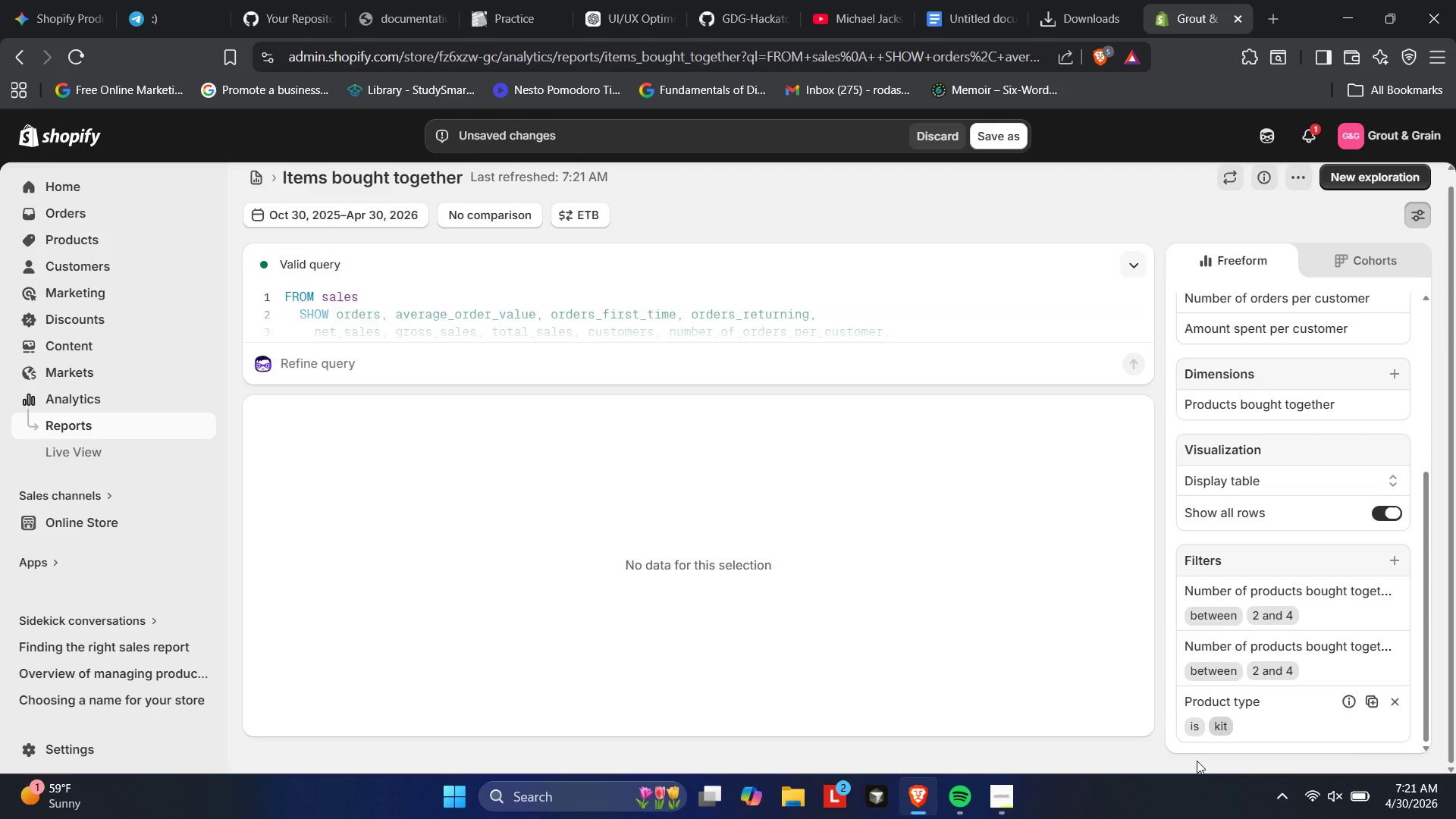 
left_click([989, 134])
 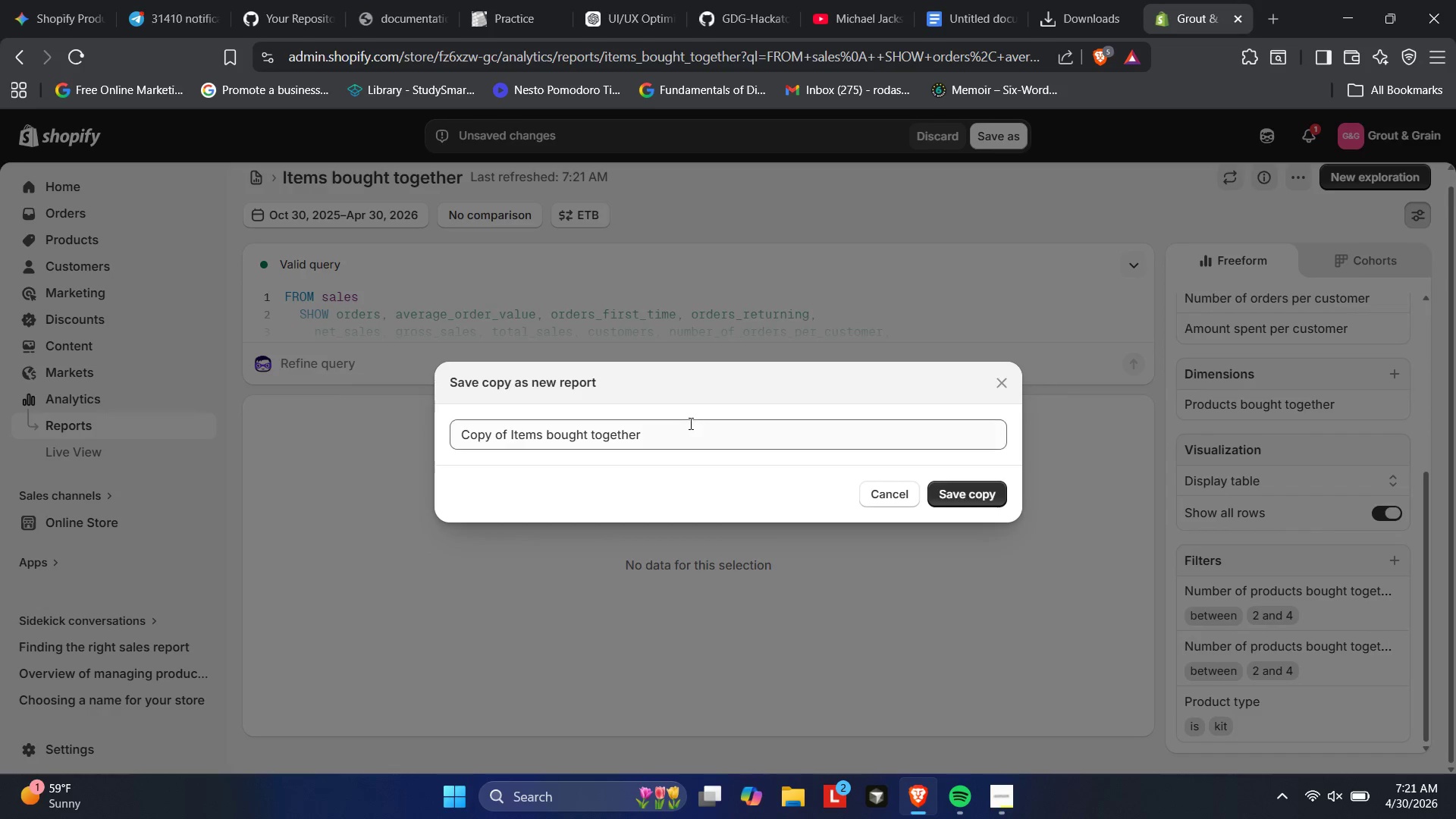 
left_click_drag(start_coordinate=[665, 432], to_coordinate=[552, 435])
 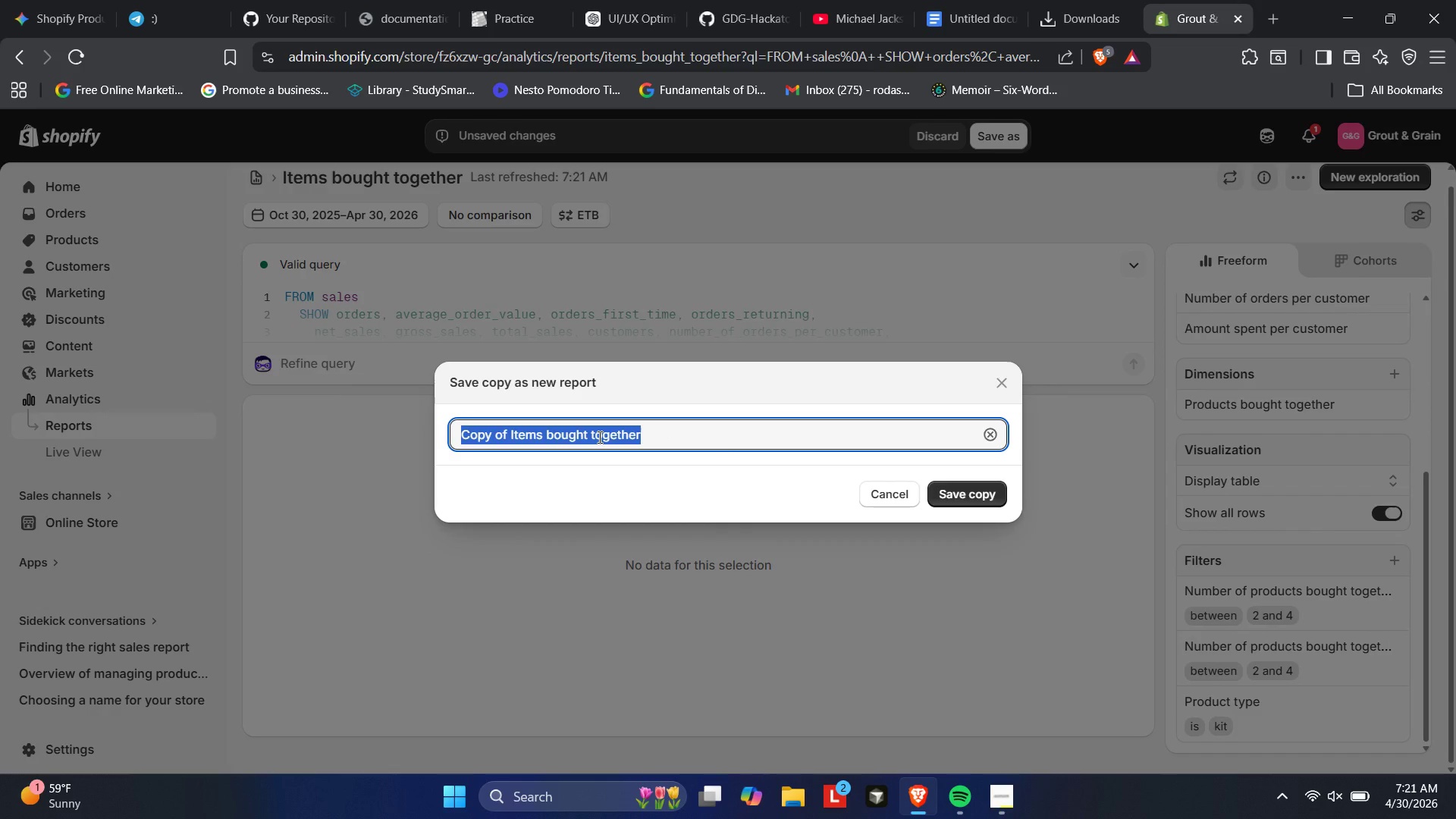 
key(Backspace)
type(Bundle Attachment & Cross-sell Report)
 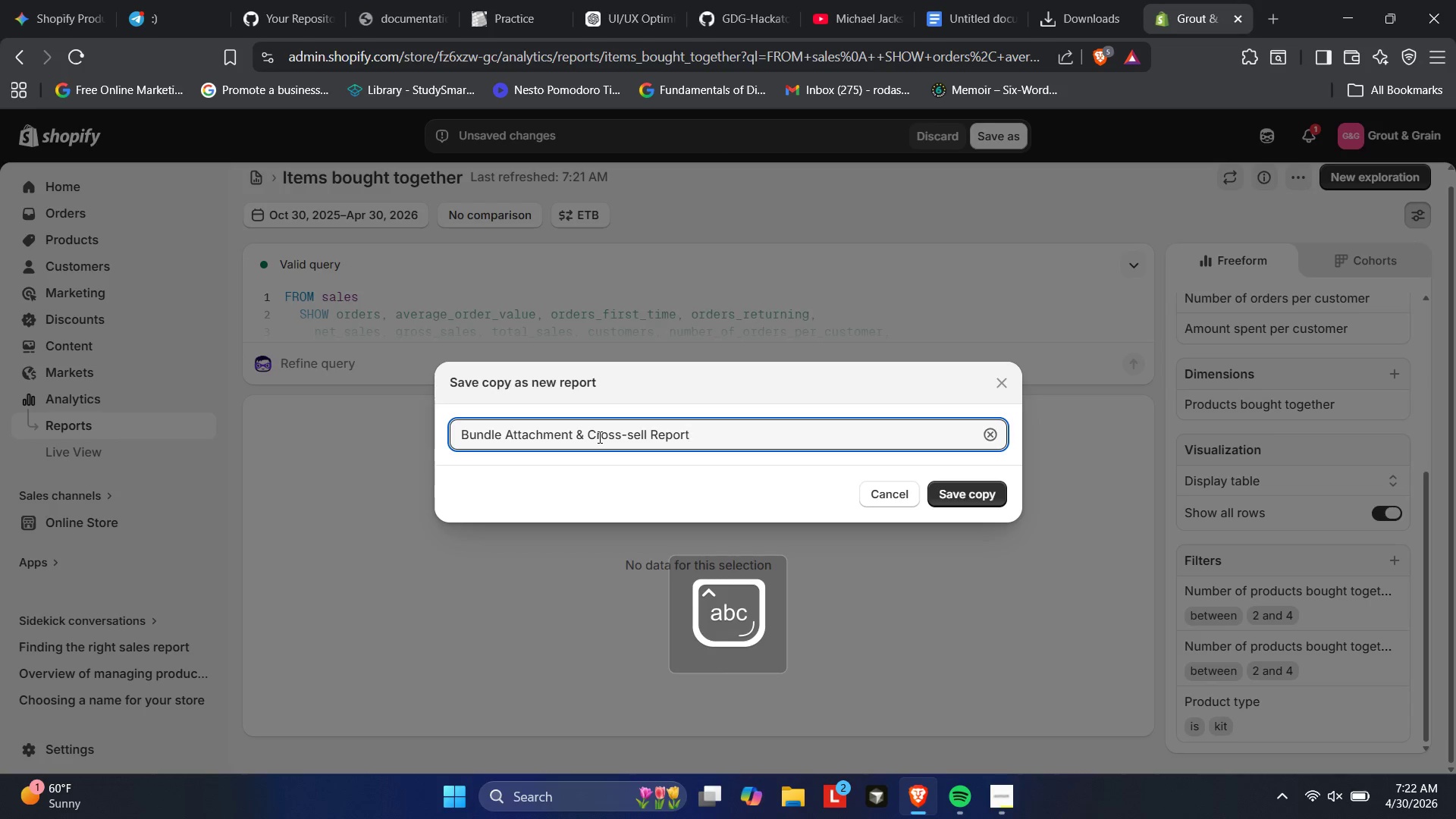 
key(Enter)
 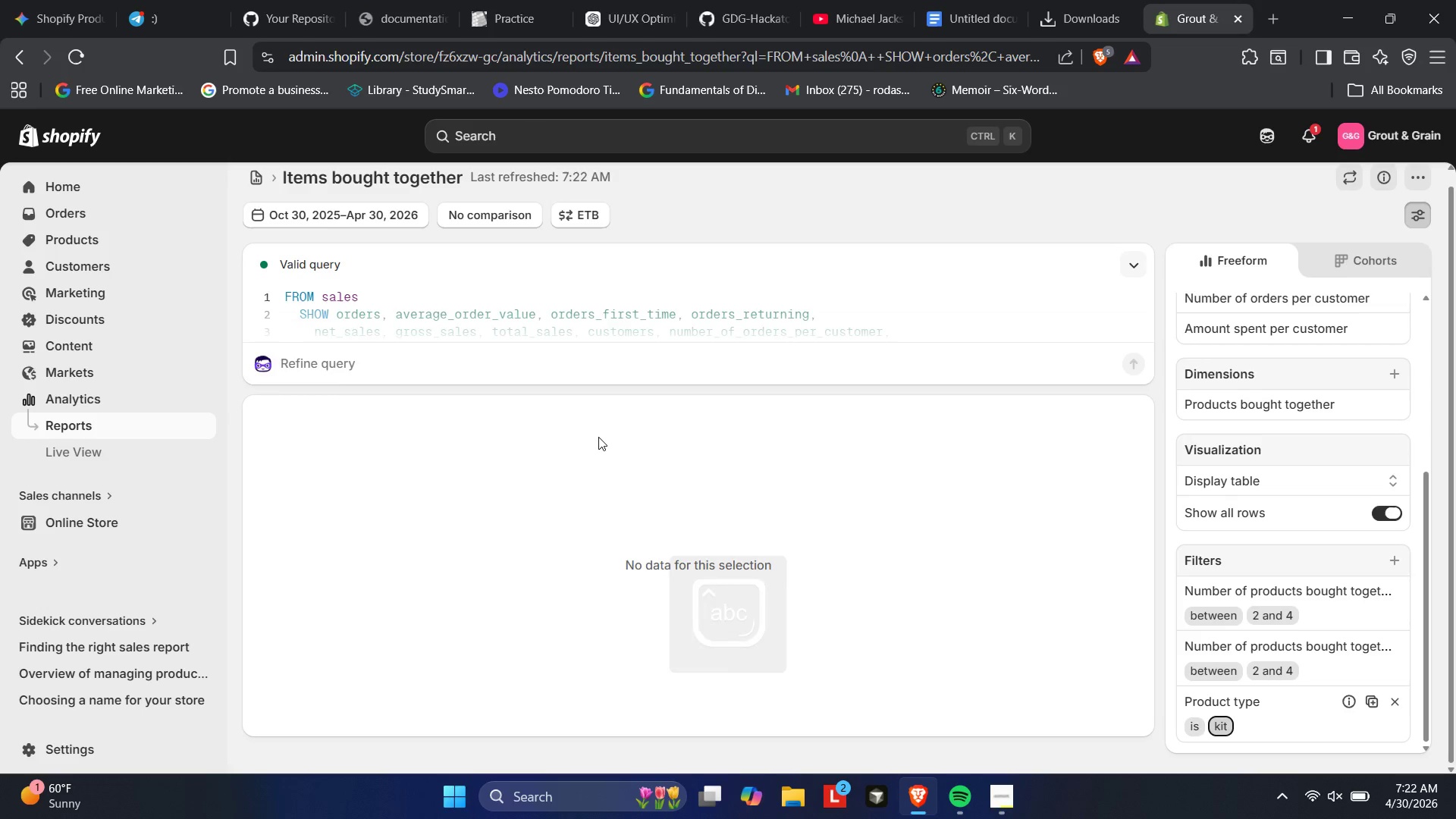 
scroll: coordinate [598, 435], scroll_direction: down, amount: 1.0
 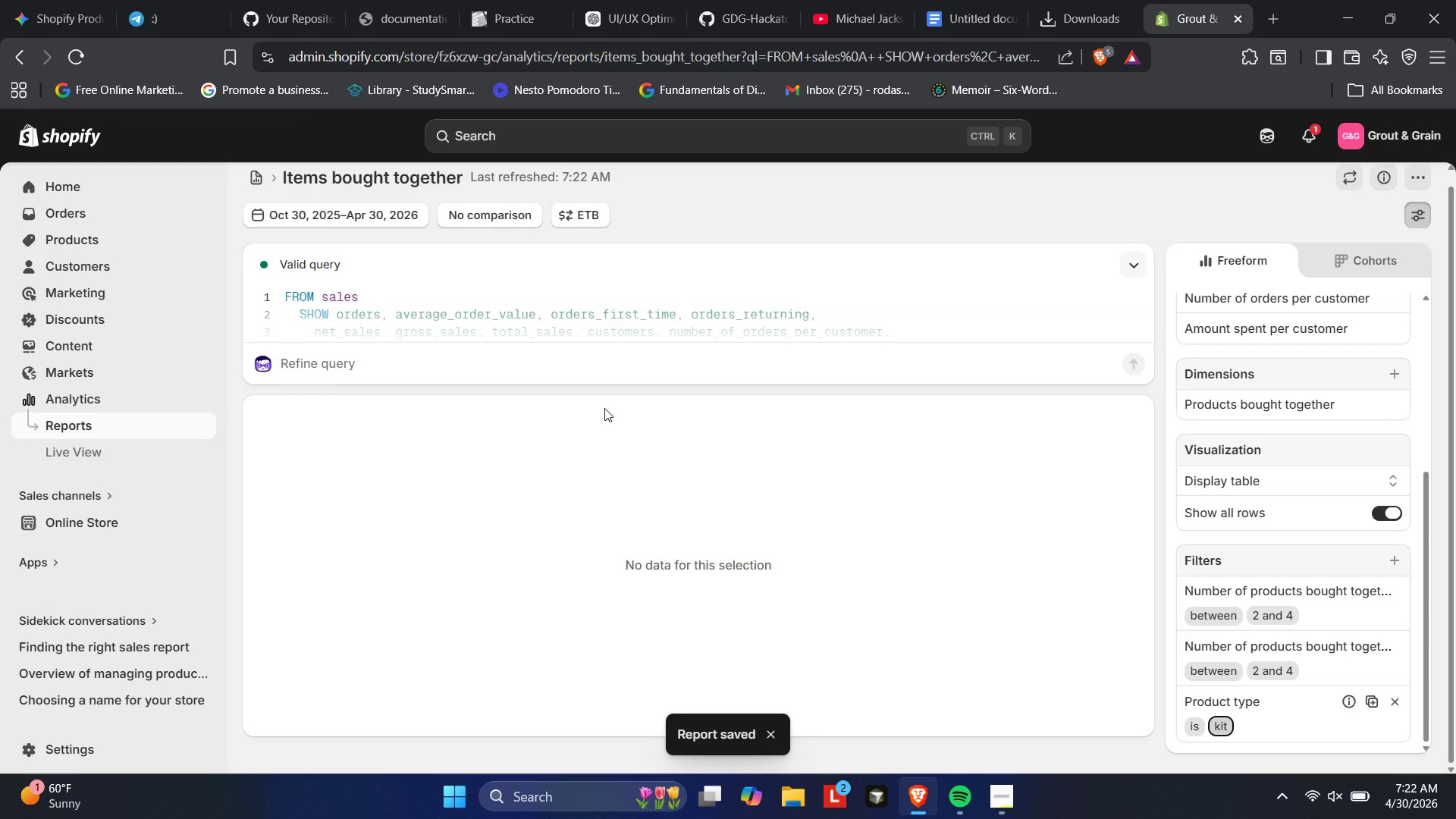 
scroll: coordinate [604, 408], scroll_direction: up, amount: 3.0
 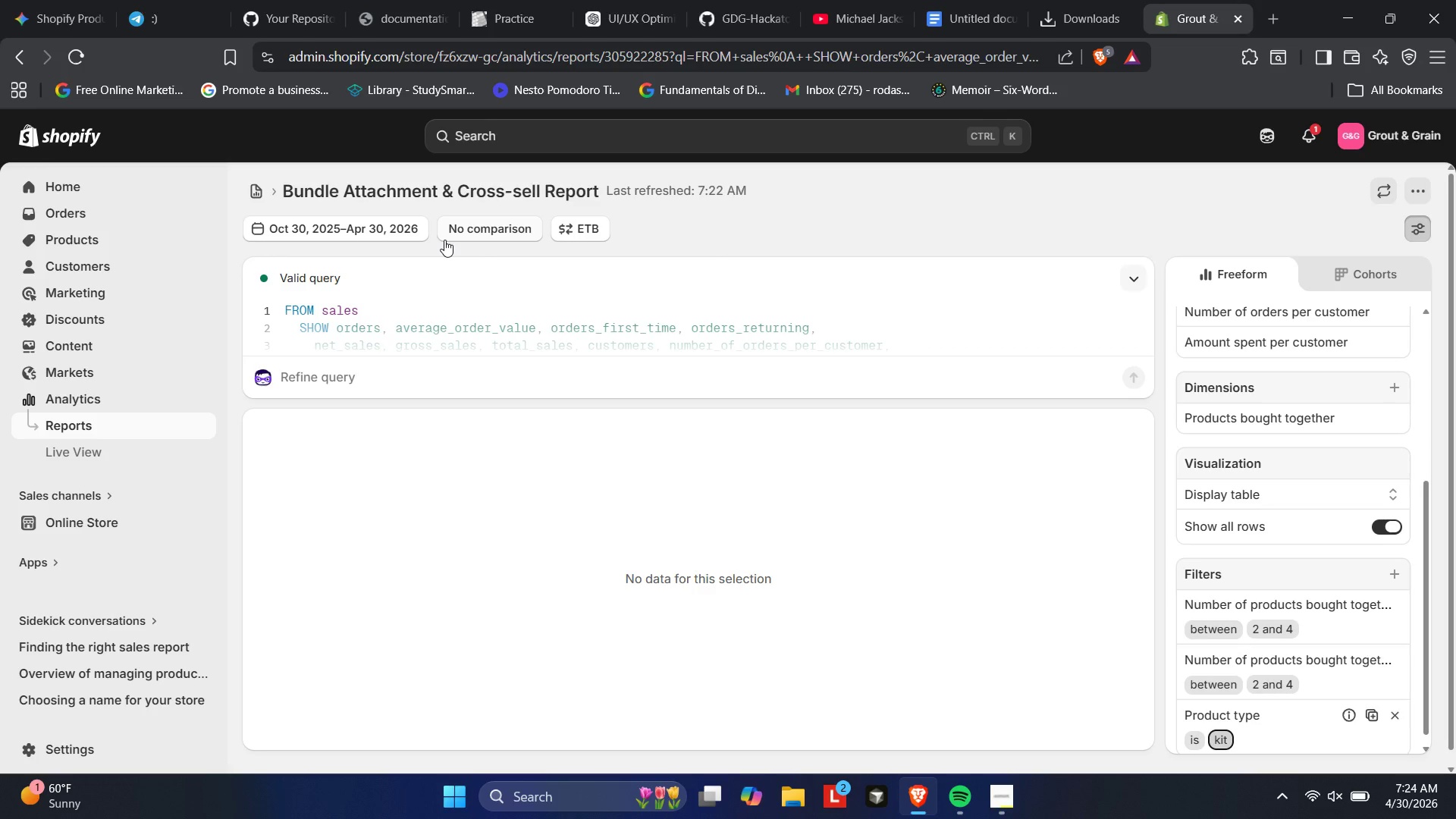 
wait(129.12)
 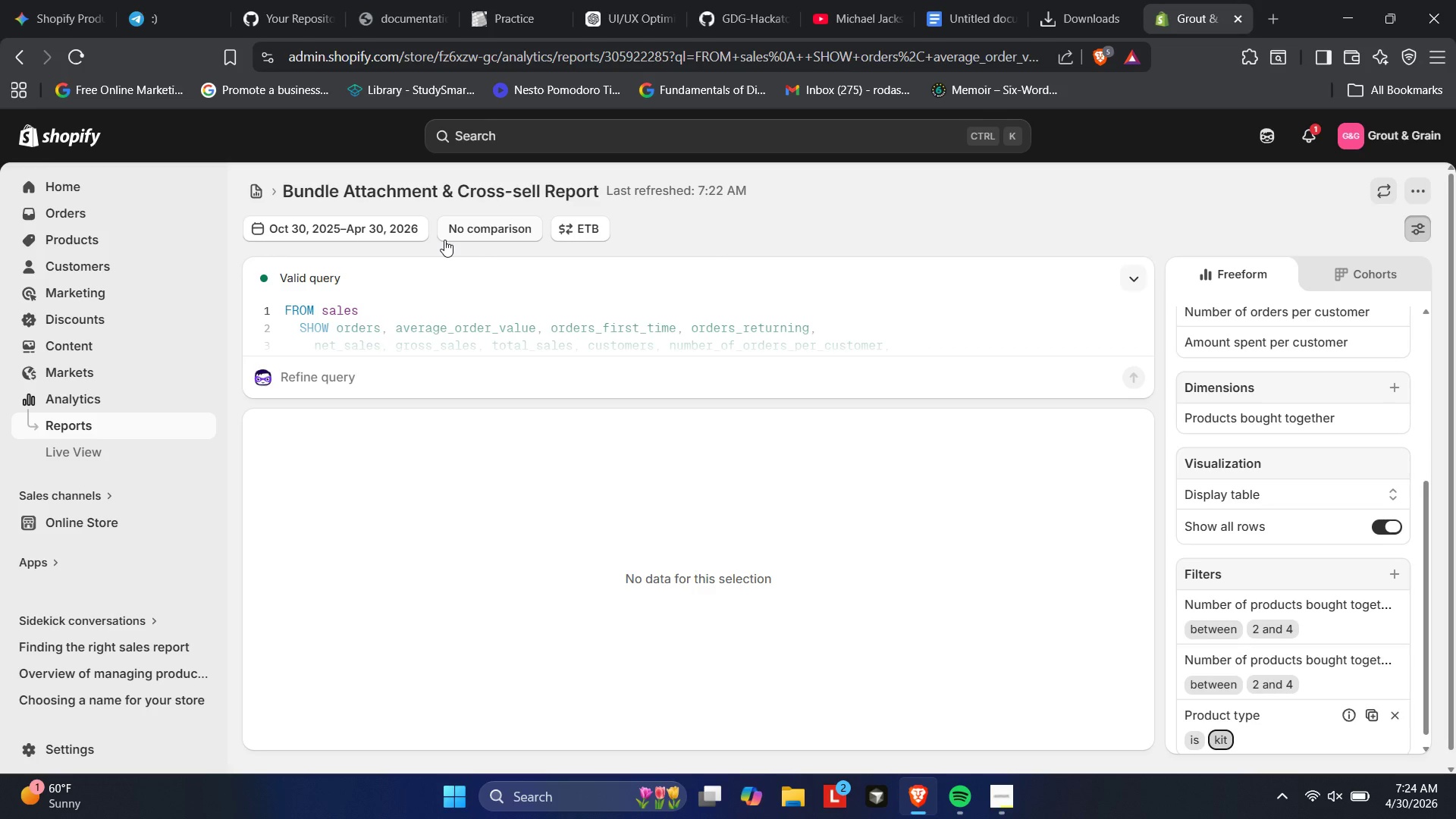 
left_click([249, 198])
 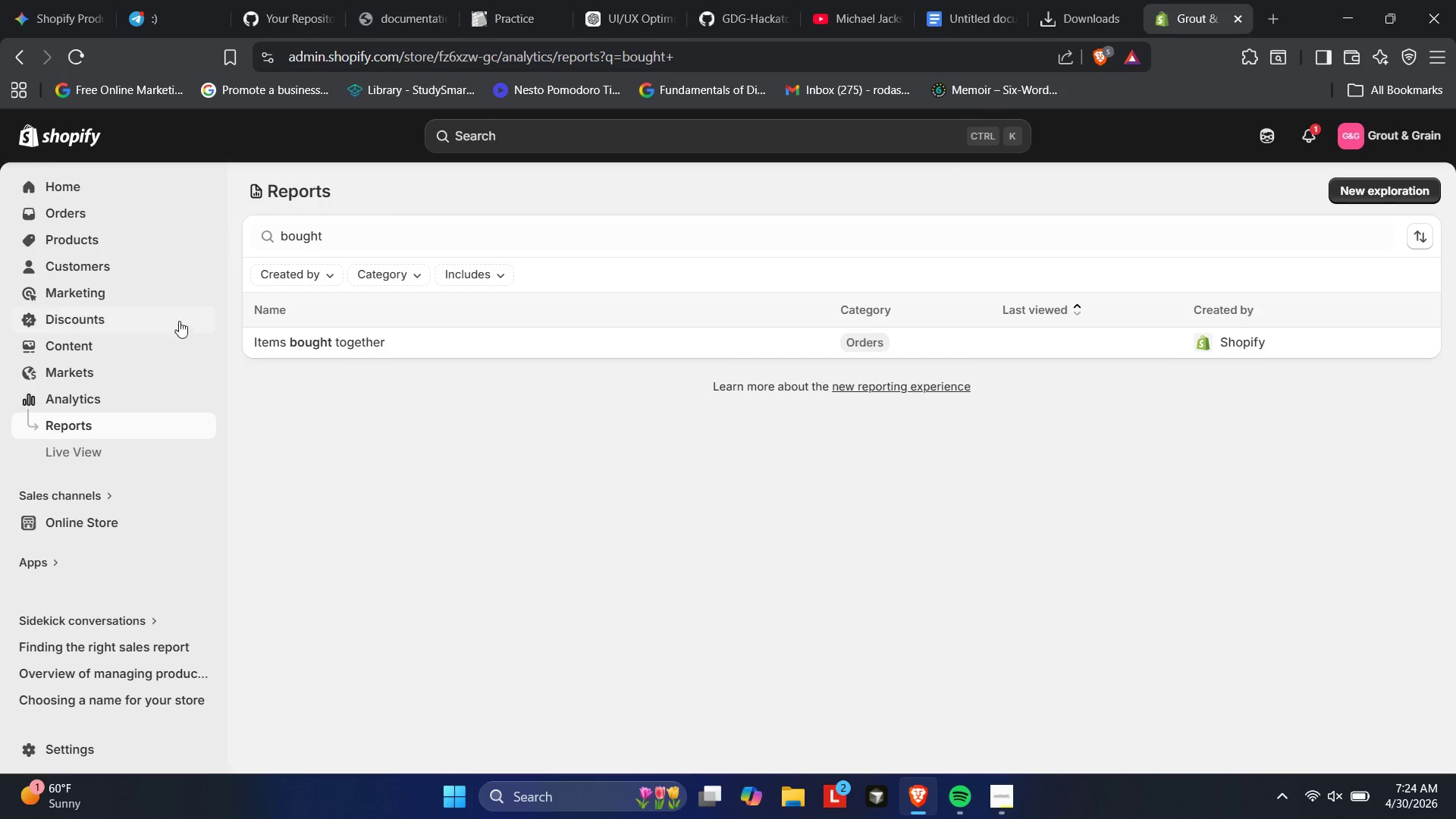 
wait(6.34)
 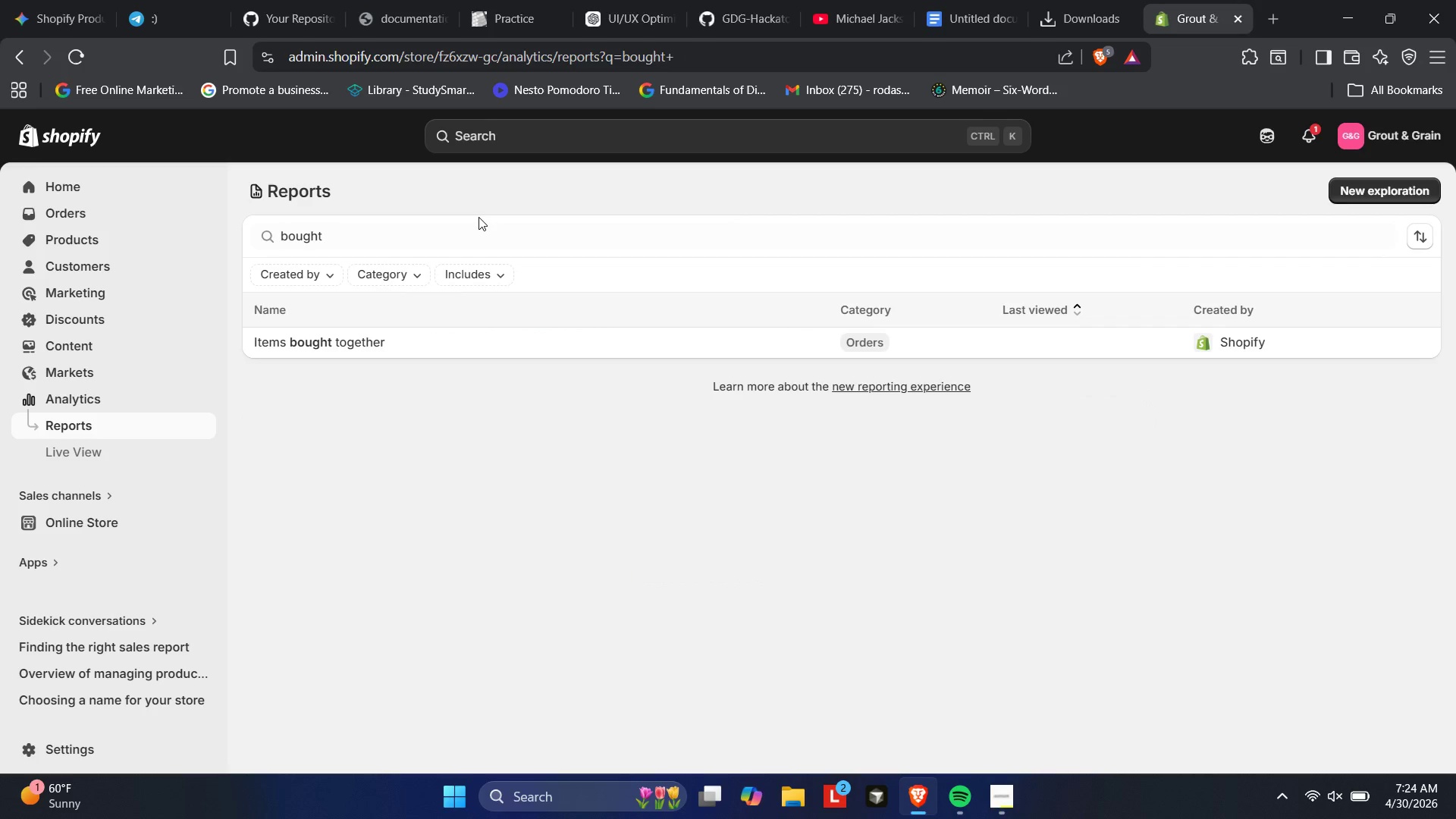 
left_click([86, 393])
 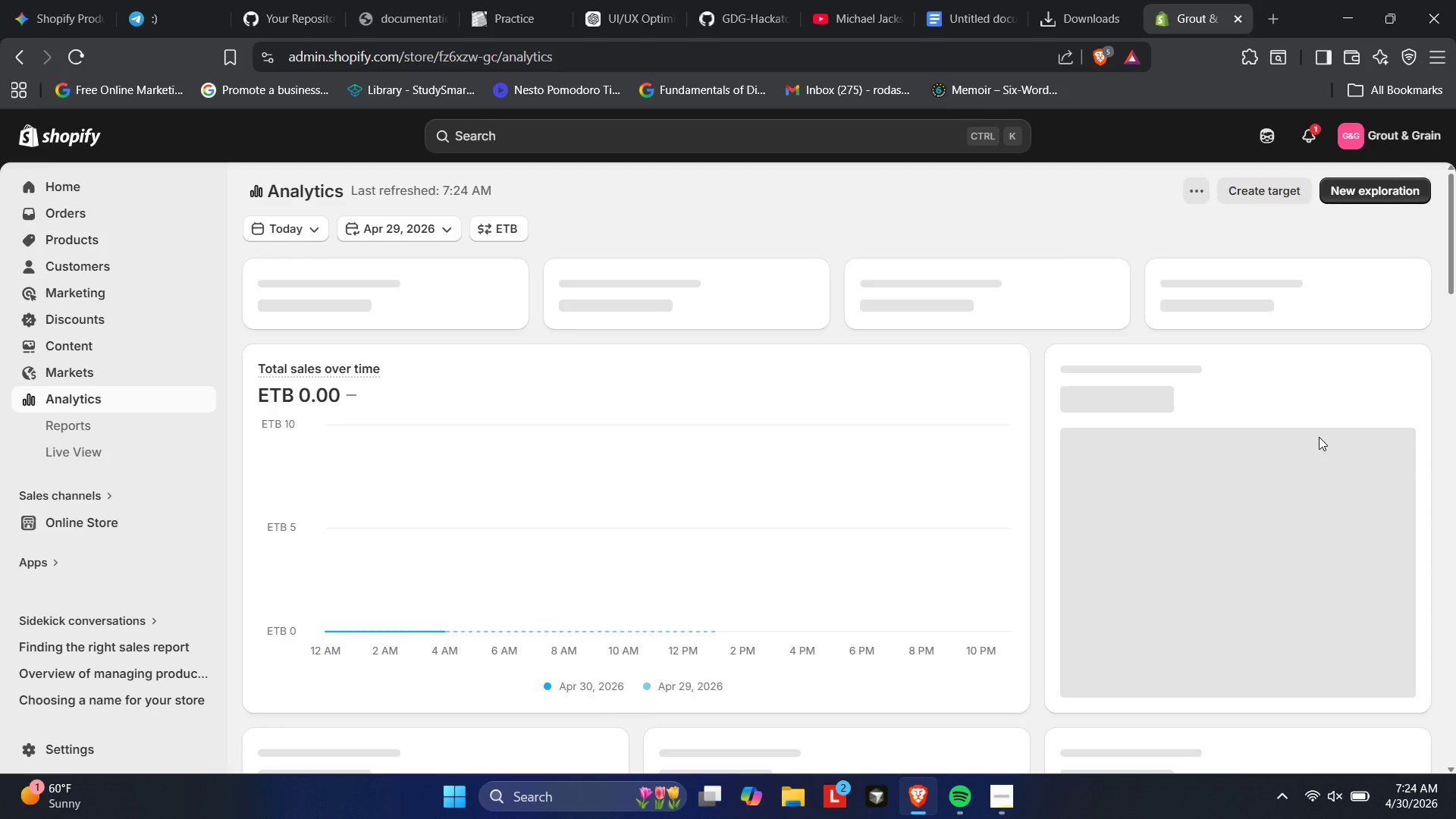 
wait(13.91)
 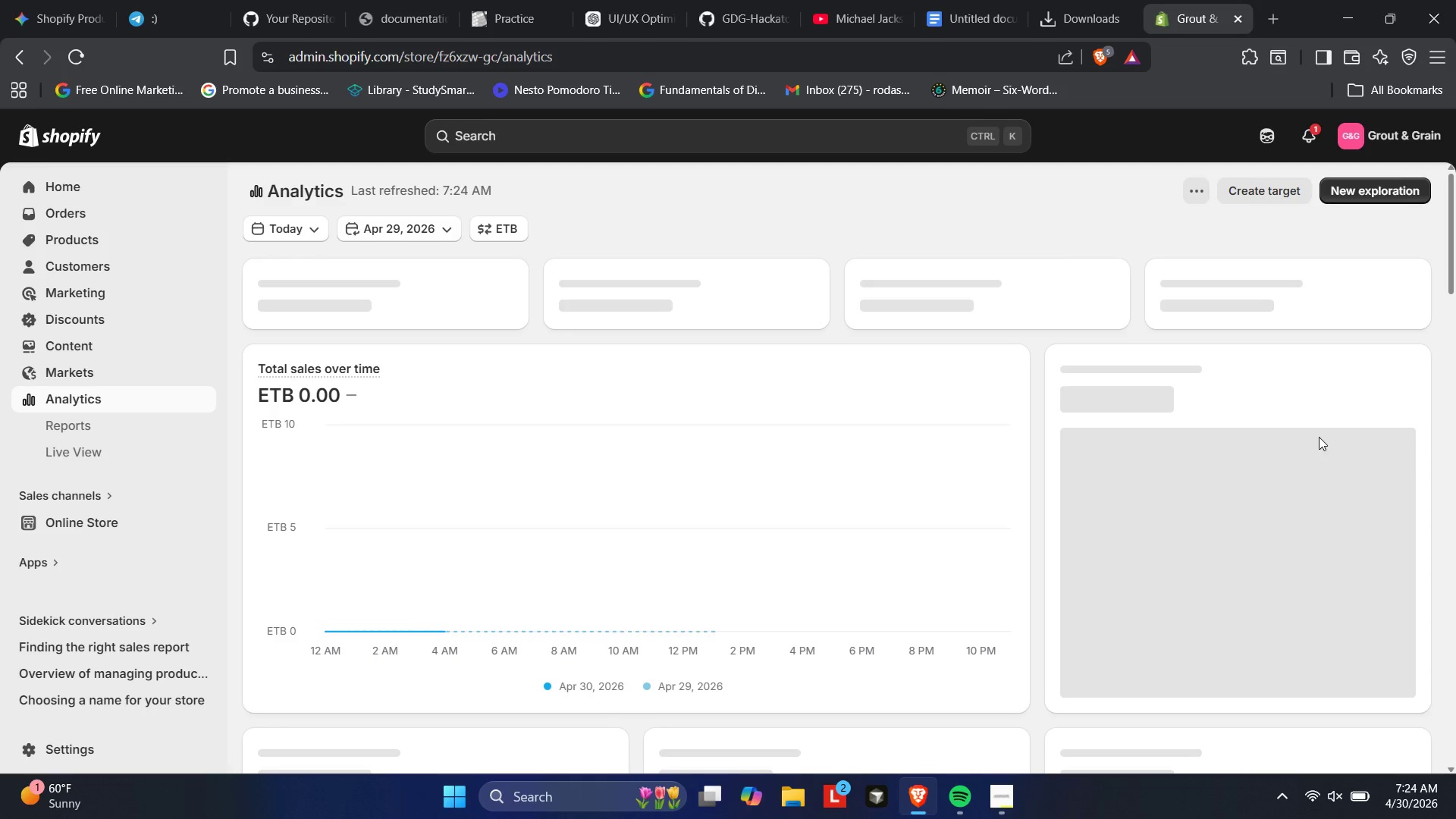 
scroll: coordinate [1455, 365], scroll_direction: down, amount: 5.0
 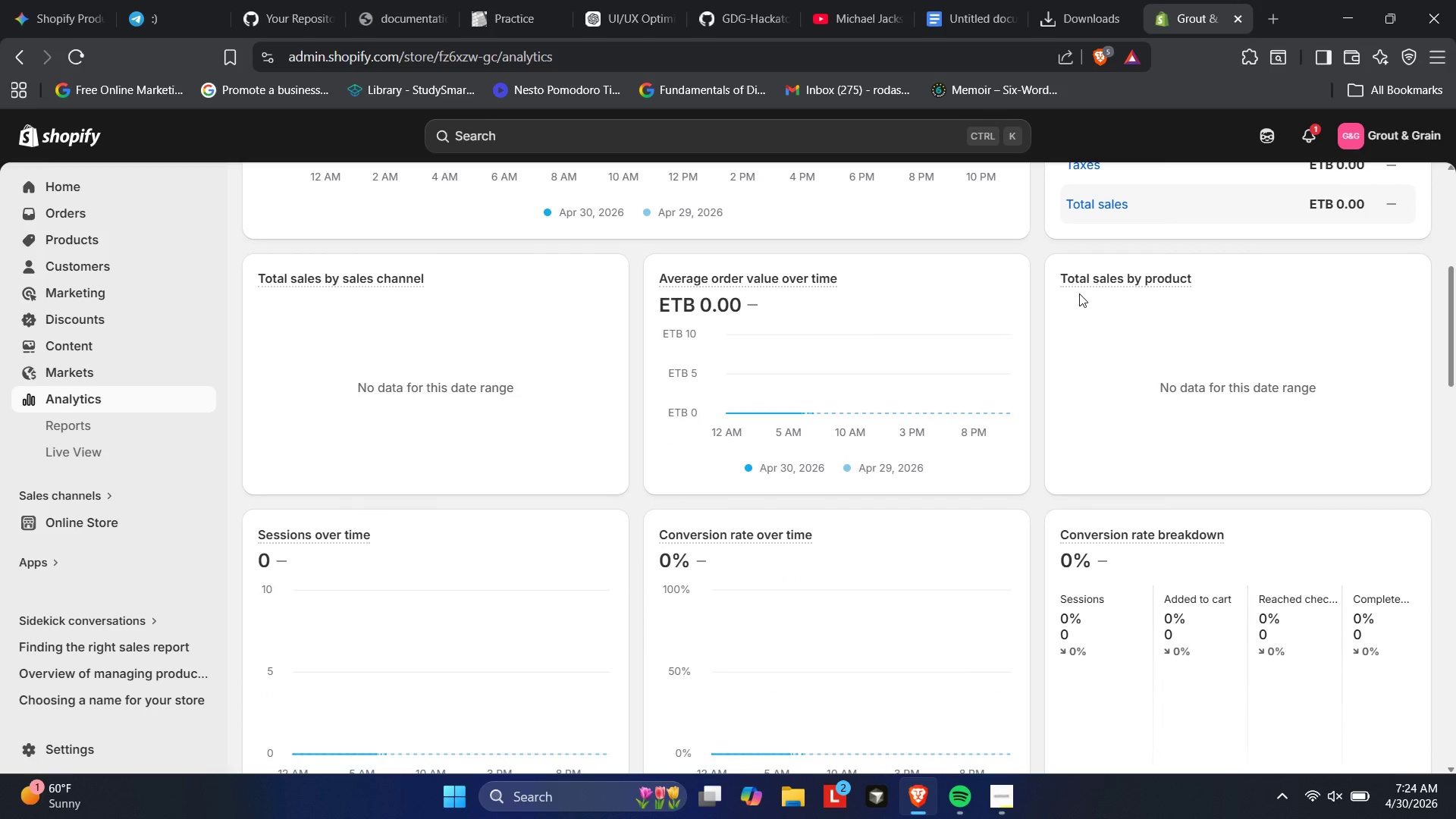 
left_click([1093, 279])
 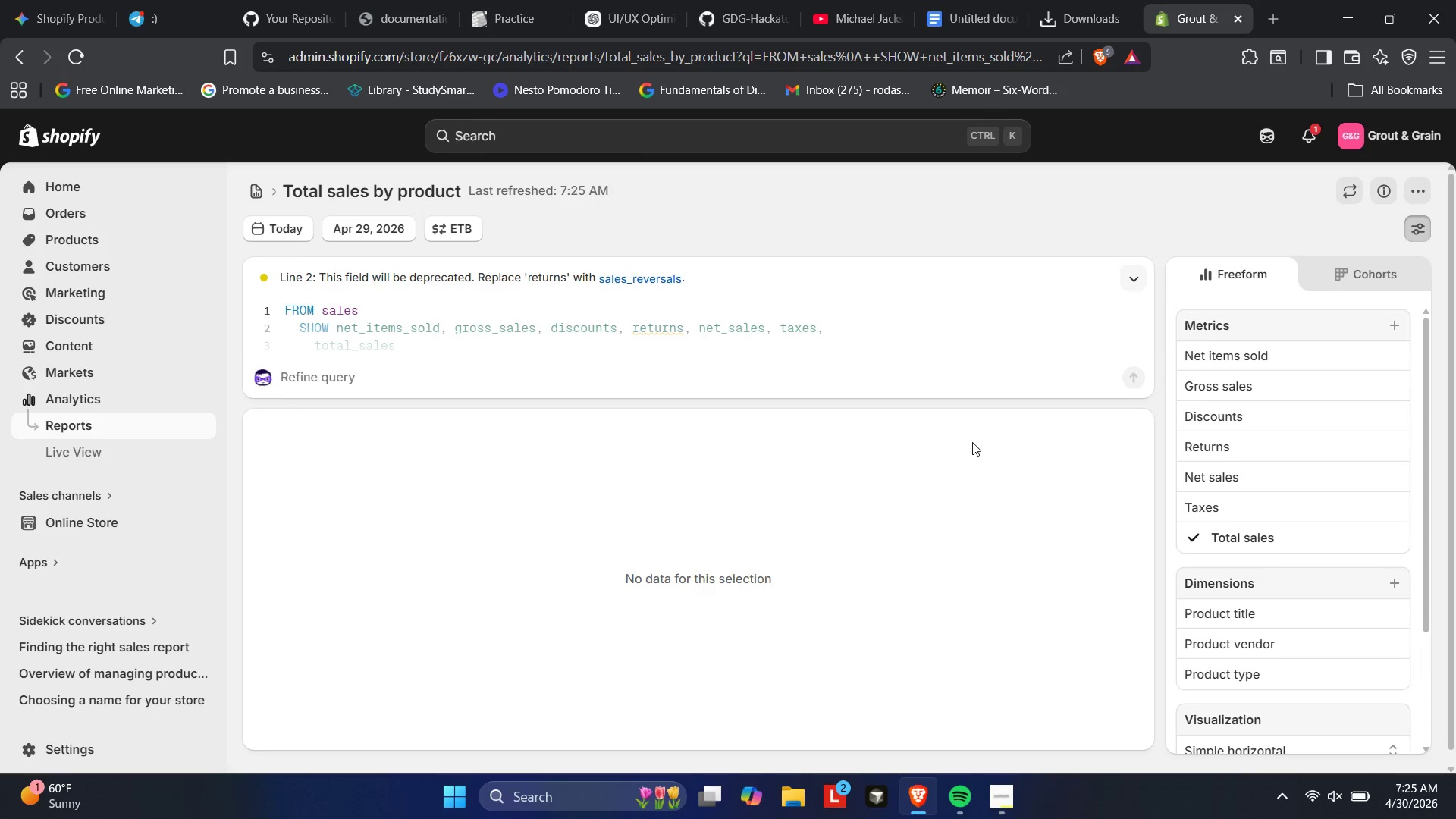 
wait(41.83)
 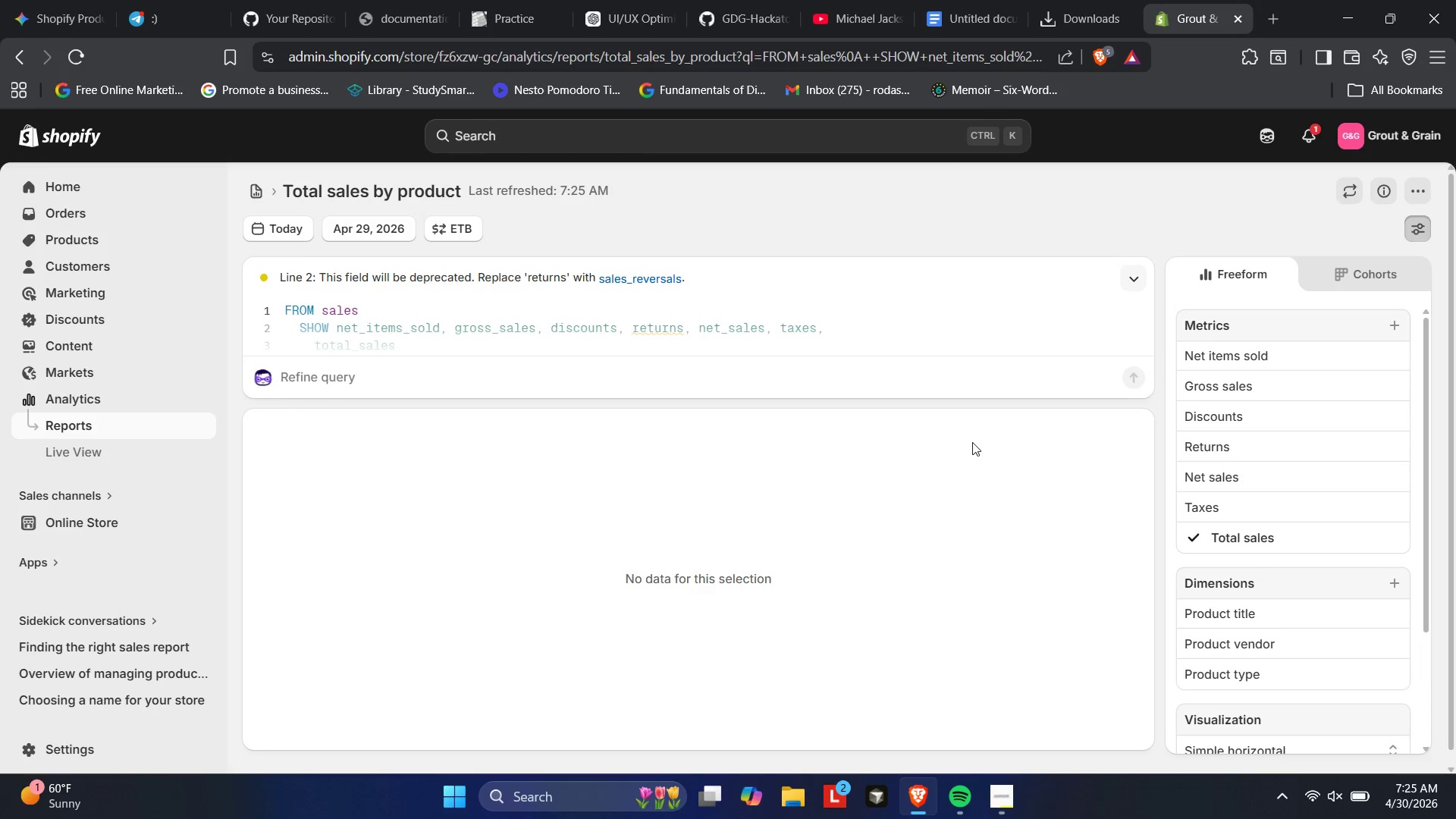 
scroll: coordinate [1264, 371], scroll_direction: down, amount: 8.0
 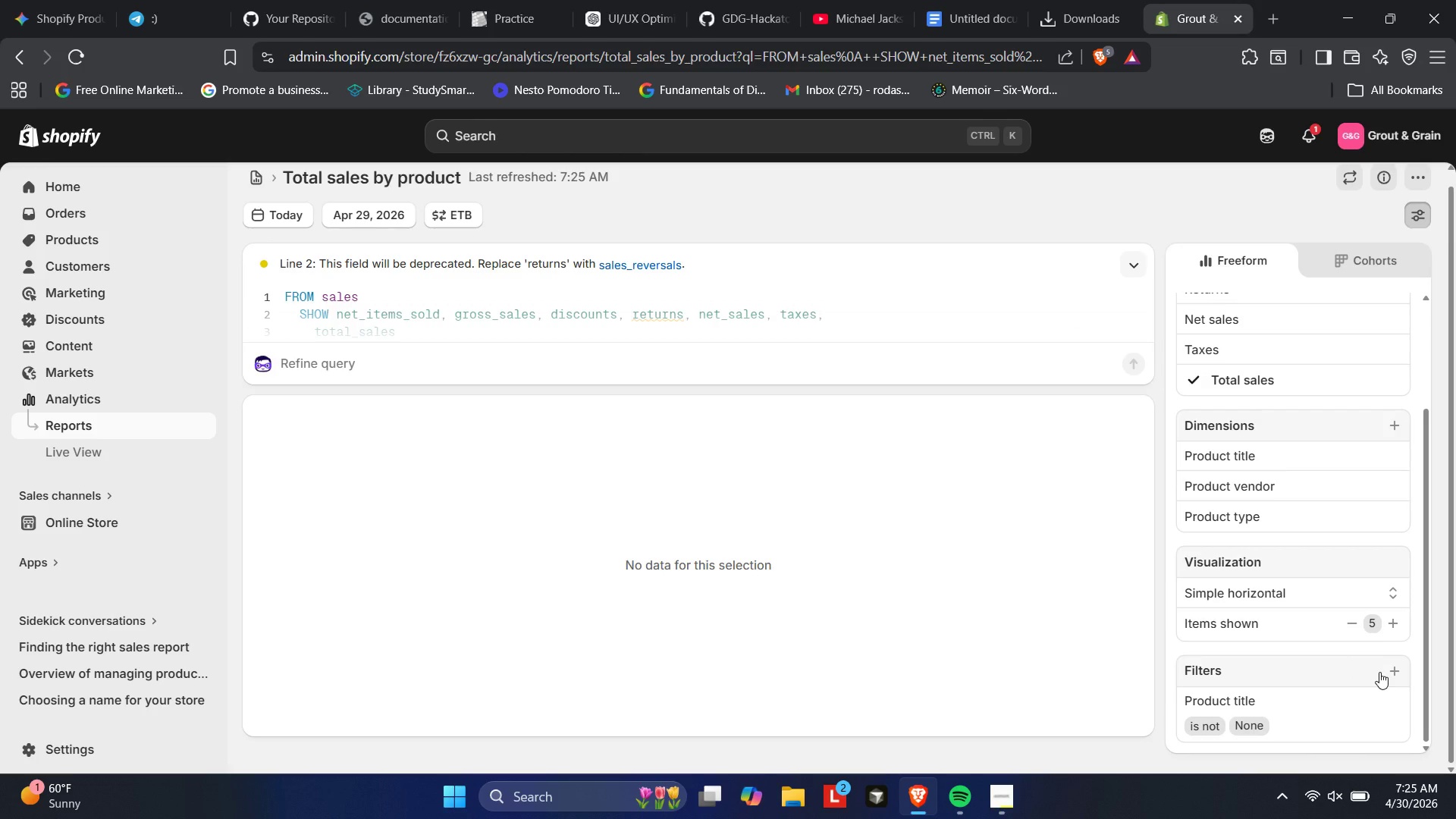 
wait(22.31)
 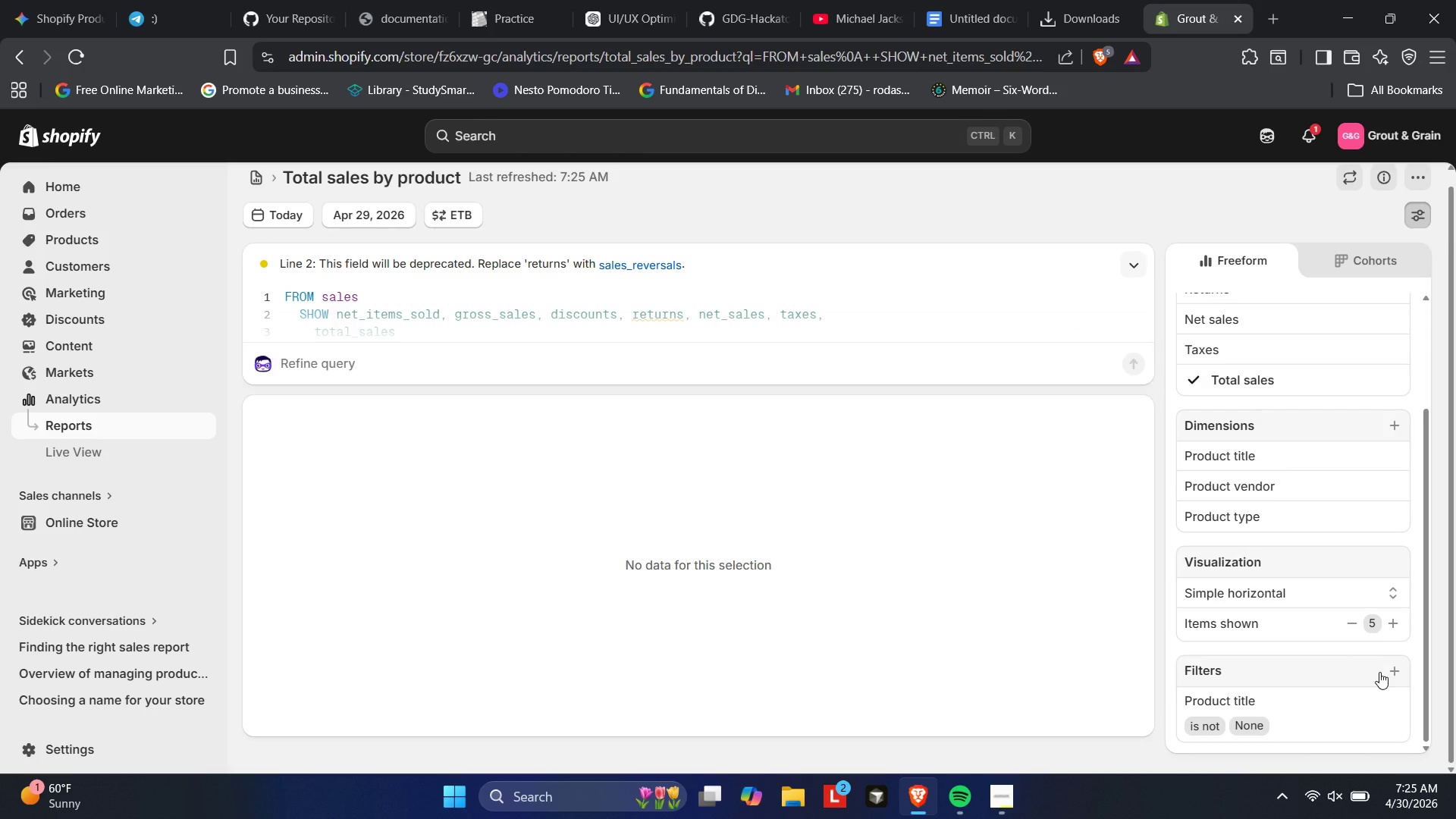 
left_click([1390, 676])
 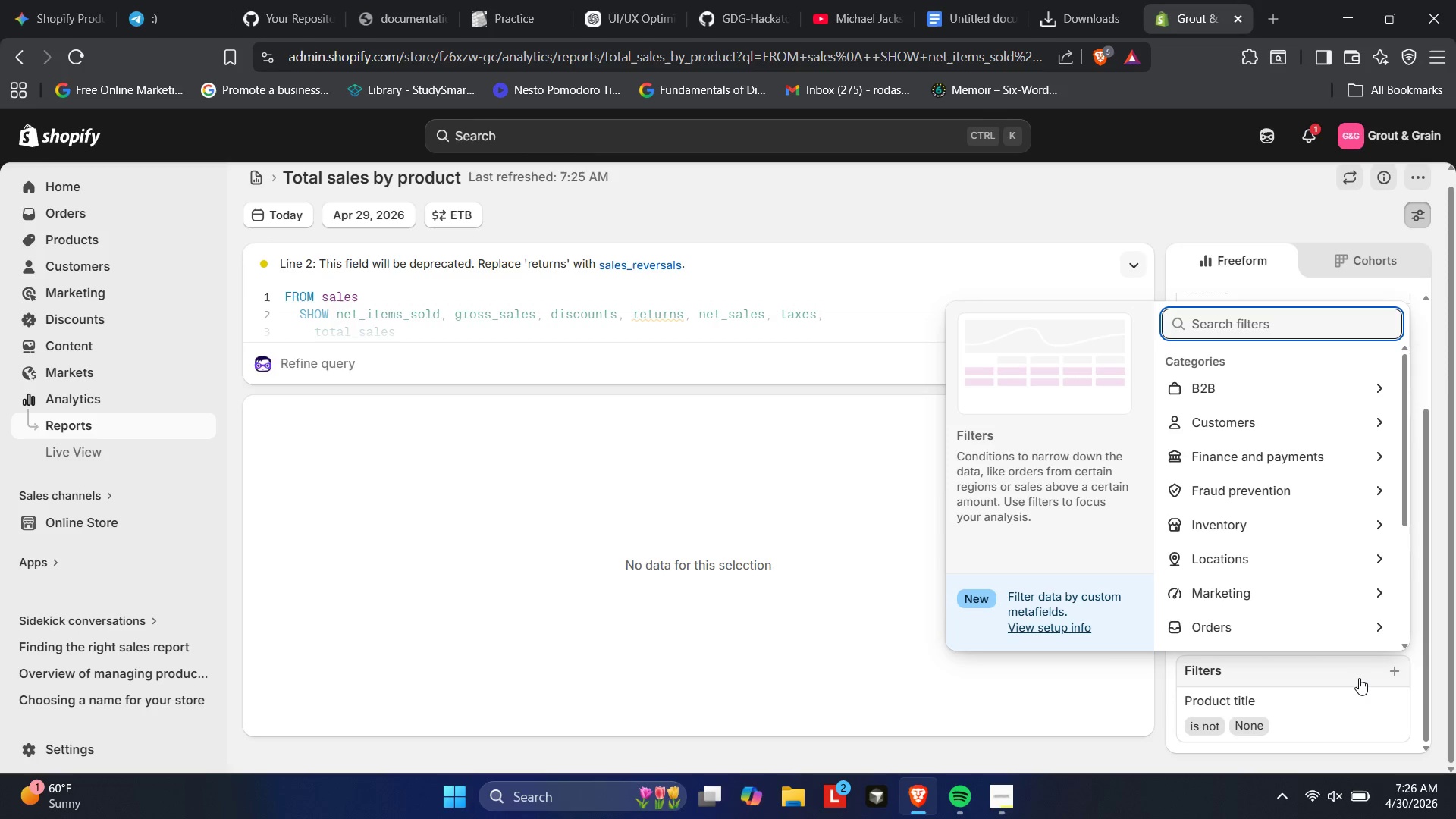 
wait(16.51)
 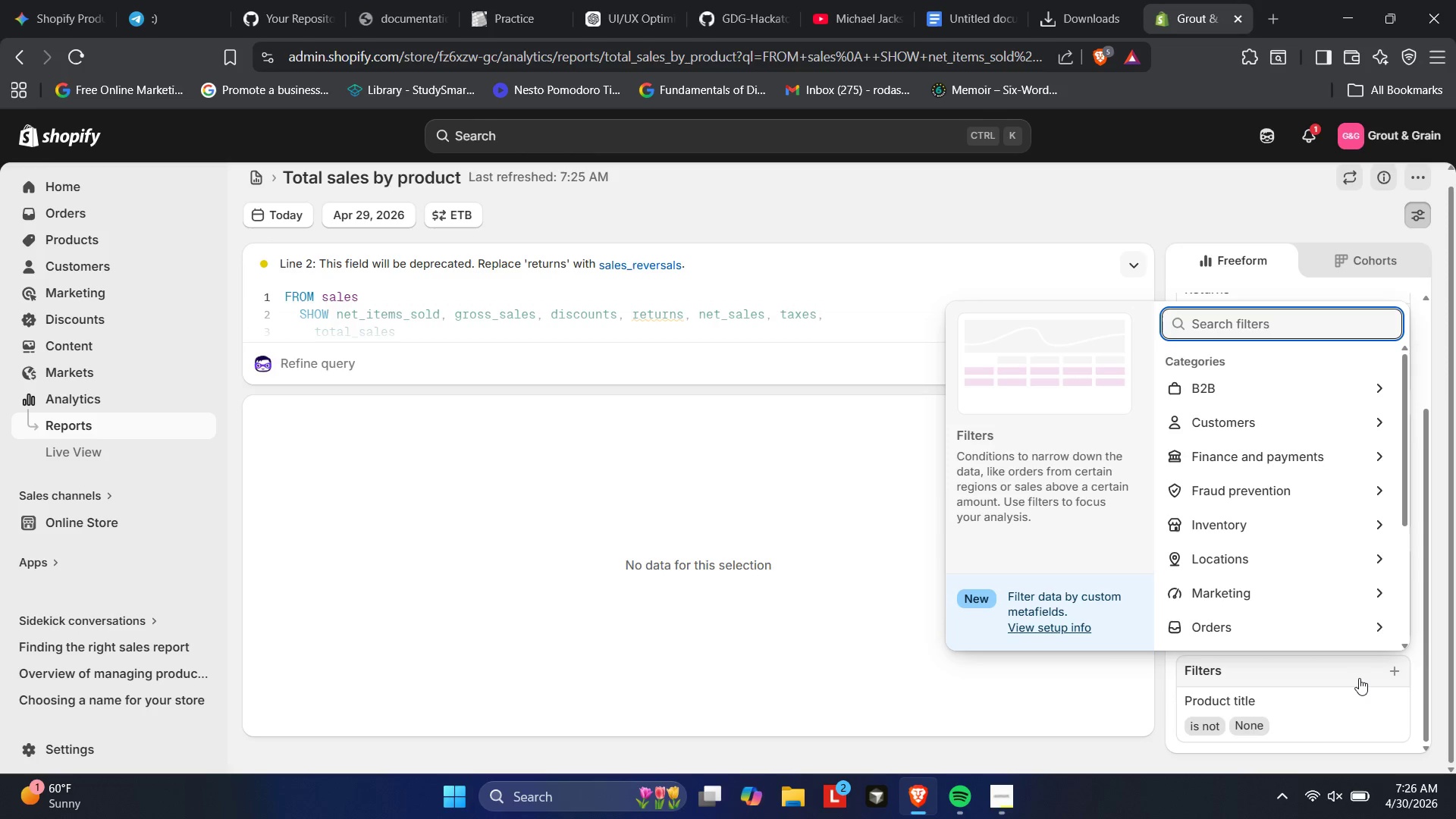 
scroll: coordinate [1323, 563], scroll_direction: down, amount: 11.0
 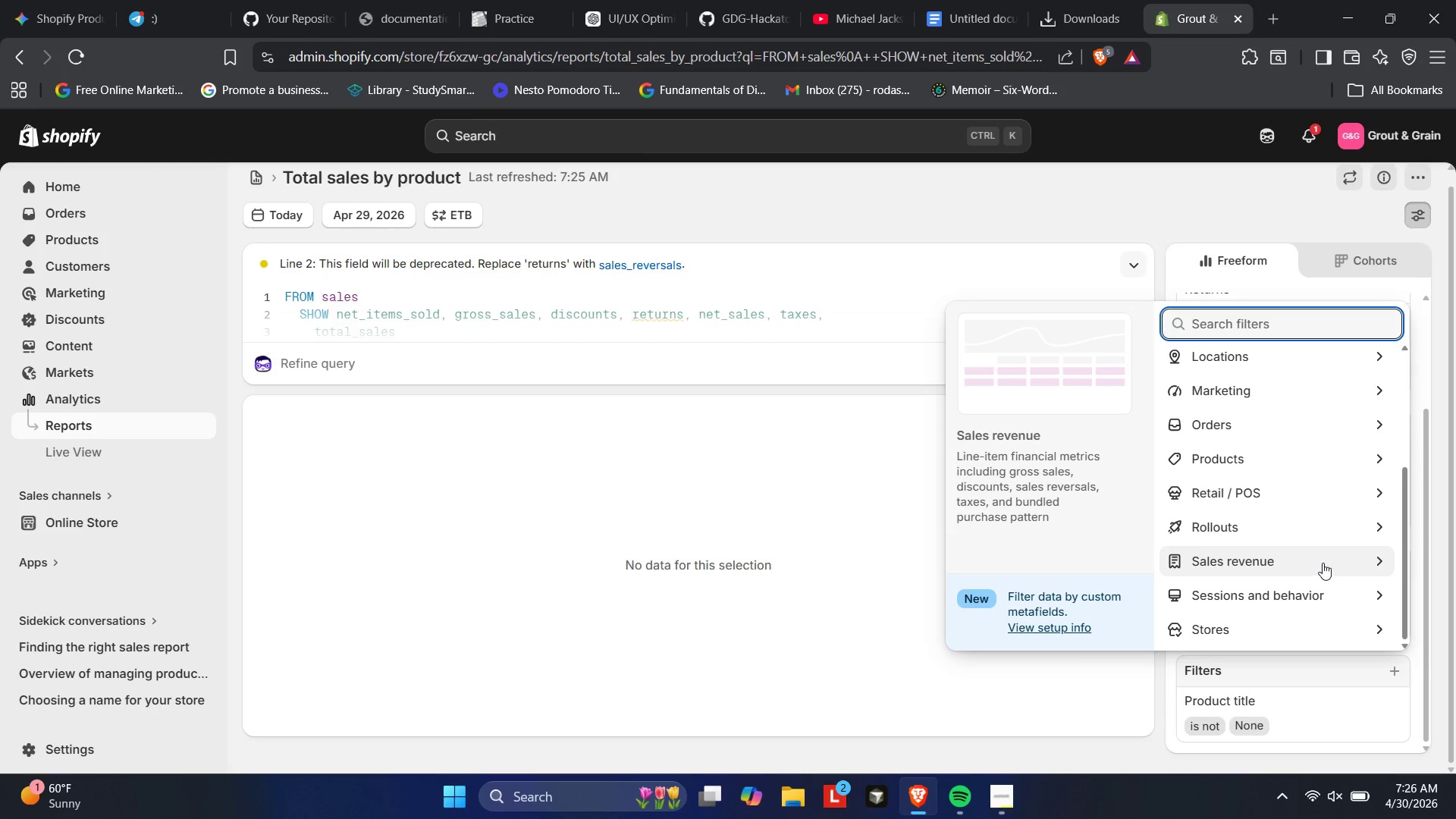 
scroll: coordinate [1301, 532], scroll_direction: up, amount: 4.0
 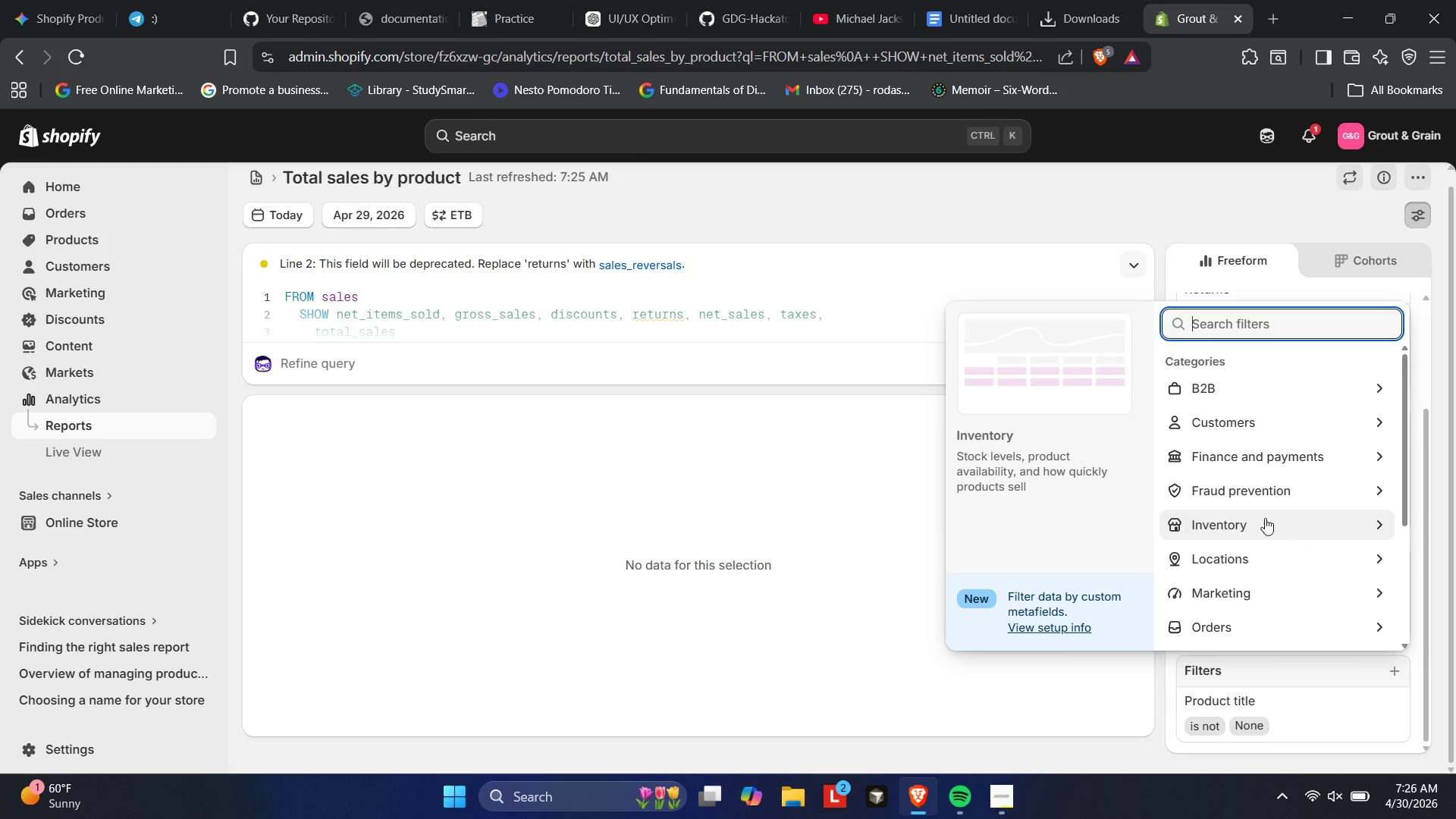 
scroll: coordinate [1231, 498], scroll_direction: down, amount: 13.0
 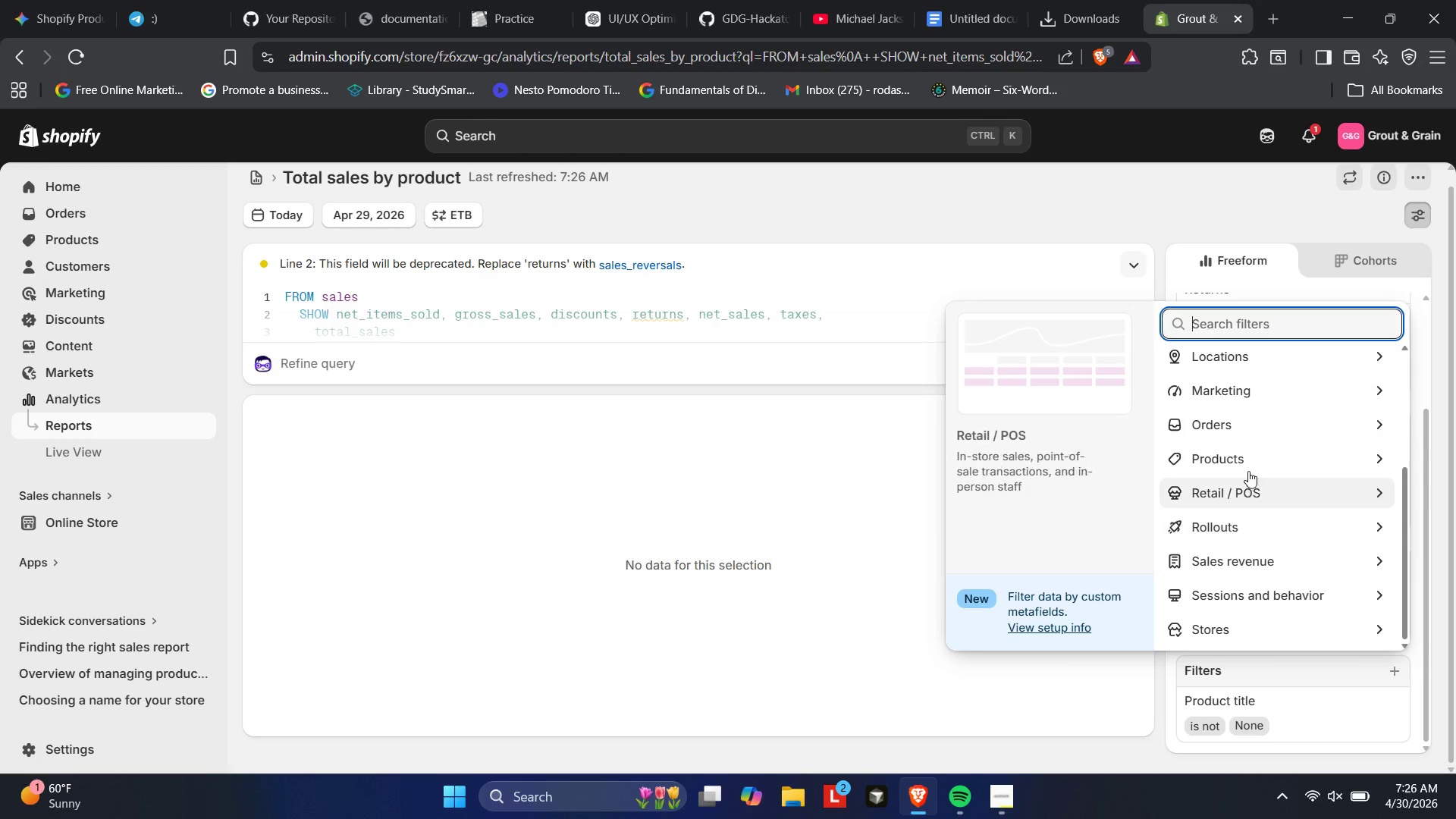 
left_click([1207, 320])
 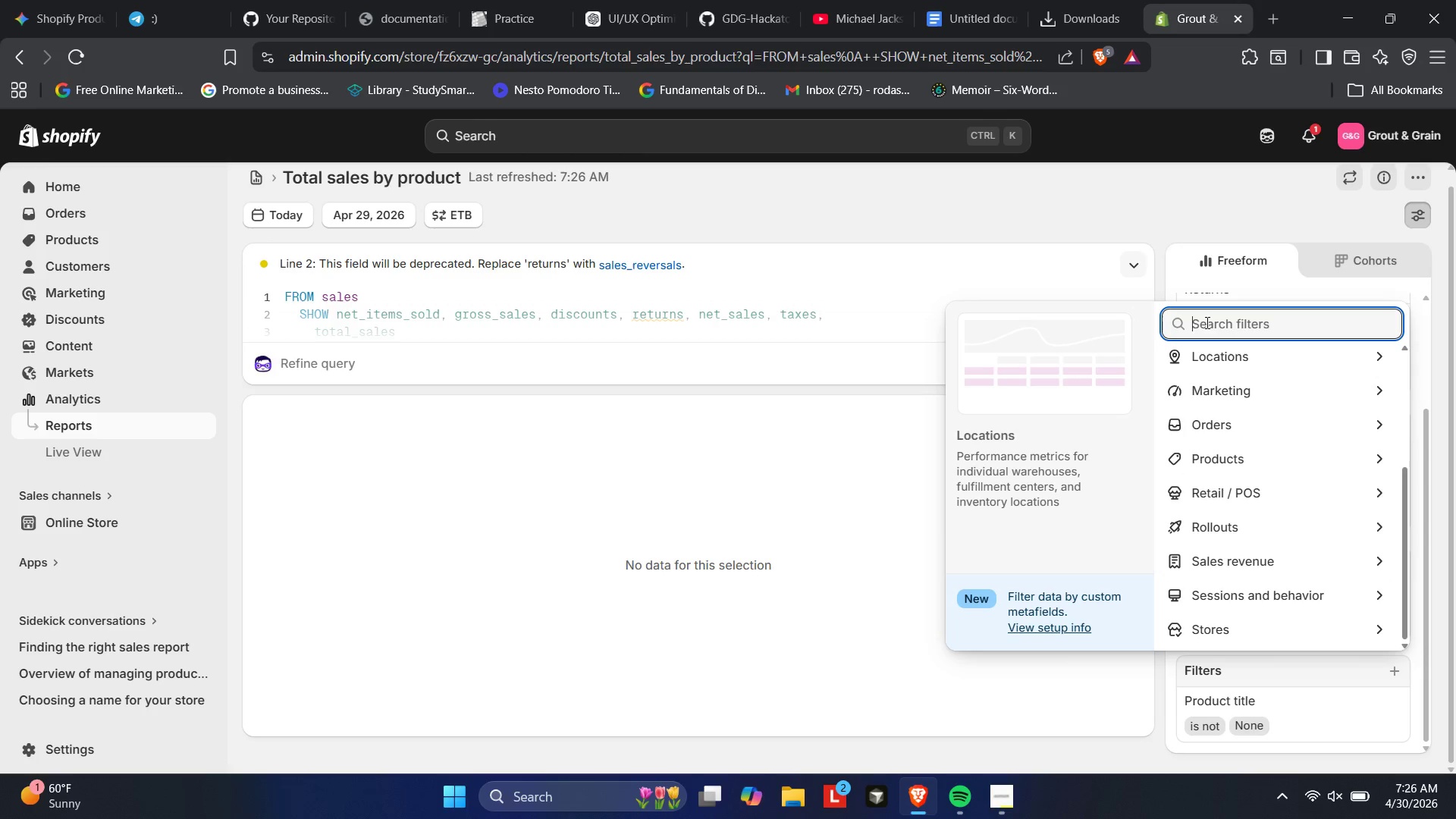 
type(tag)
 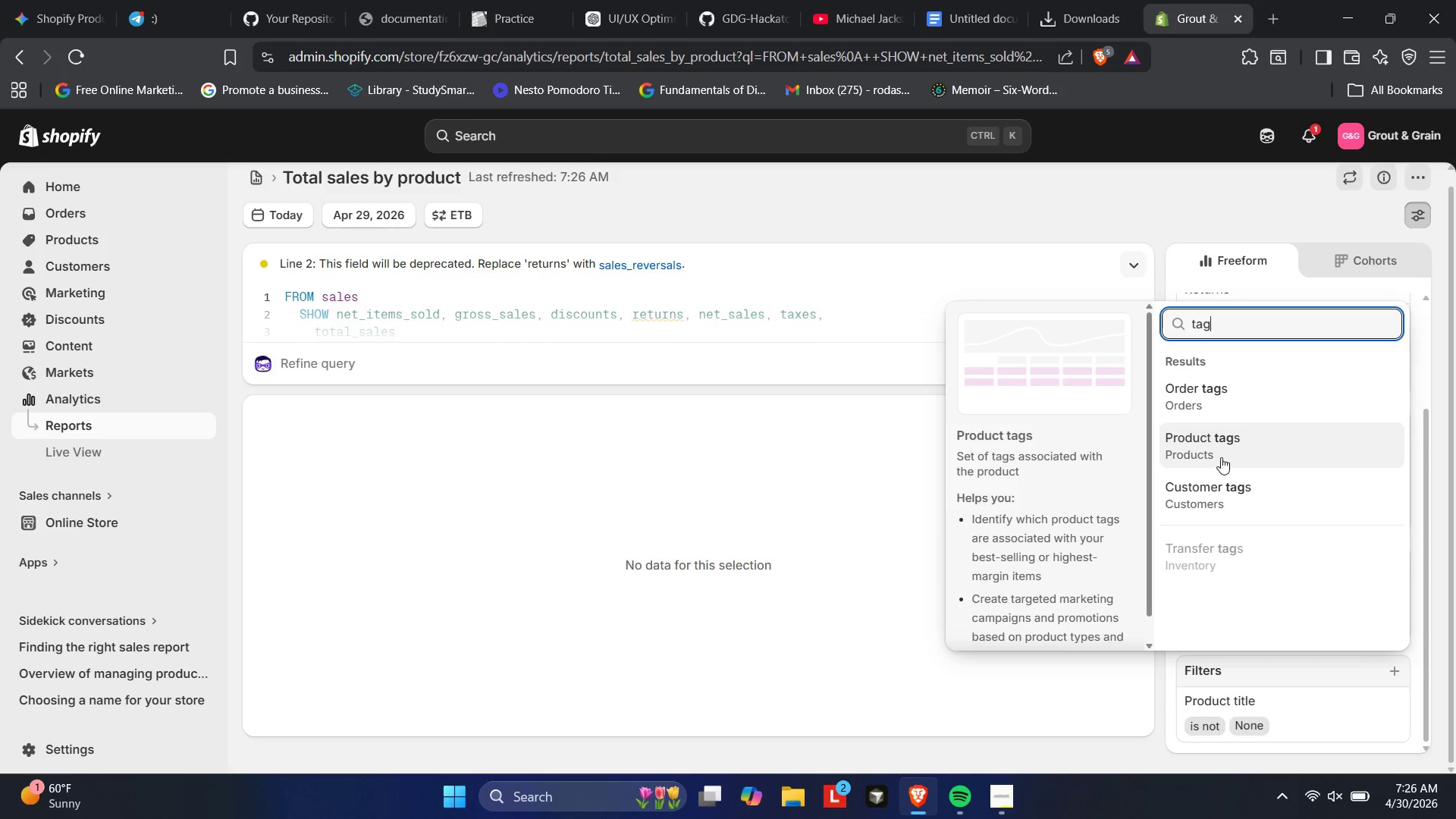 
left_click([1217, 447])
 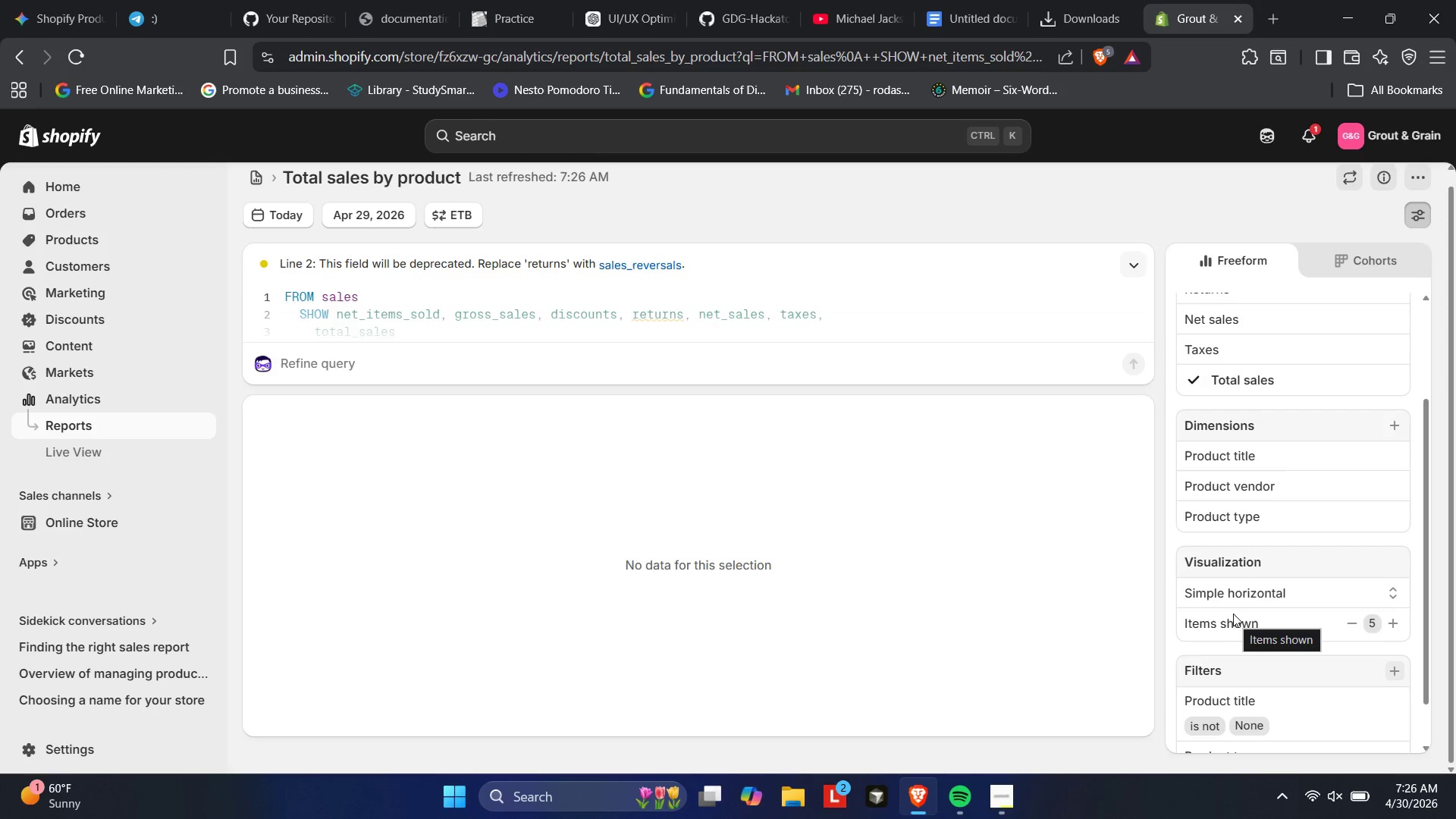 
wait(15.42)
 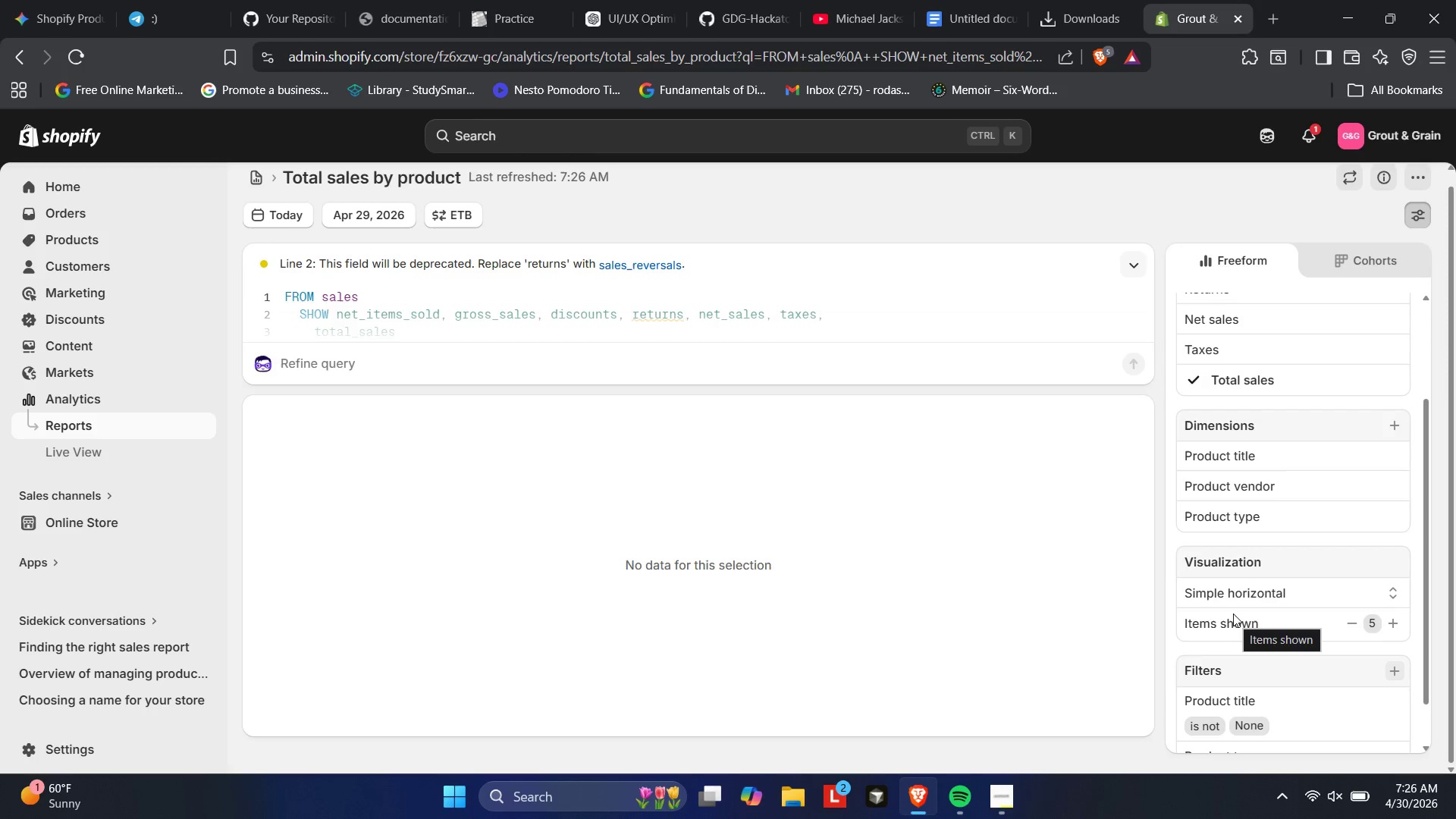 
scroll: coordinate [1236, 661], scroll_direction: down, amount: 3.0
 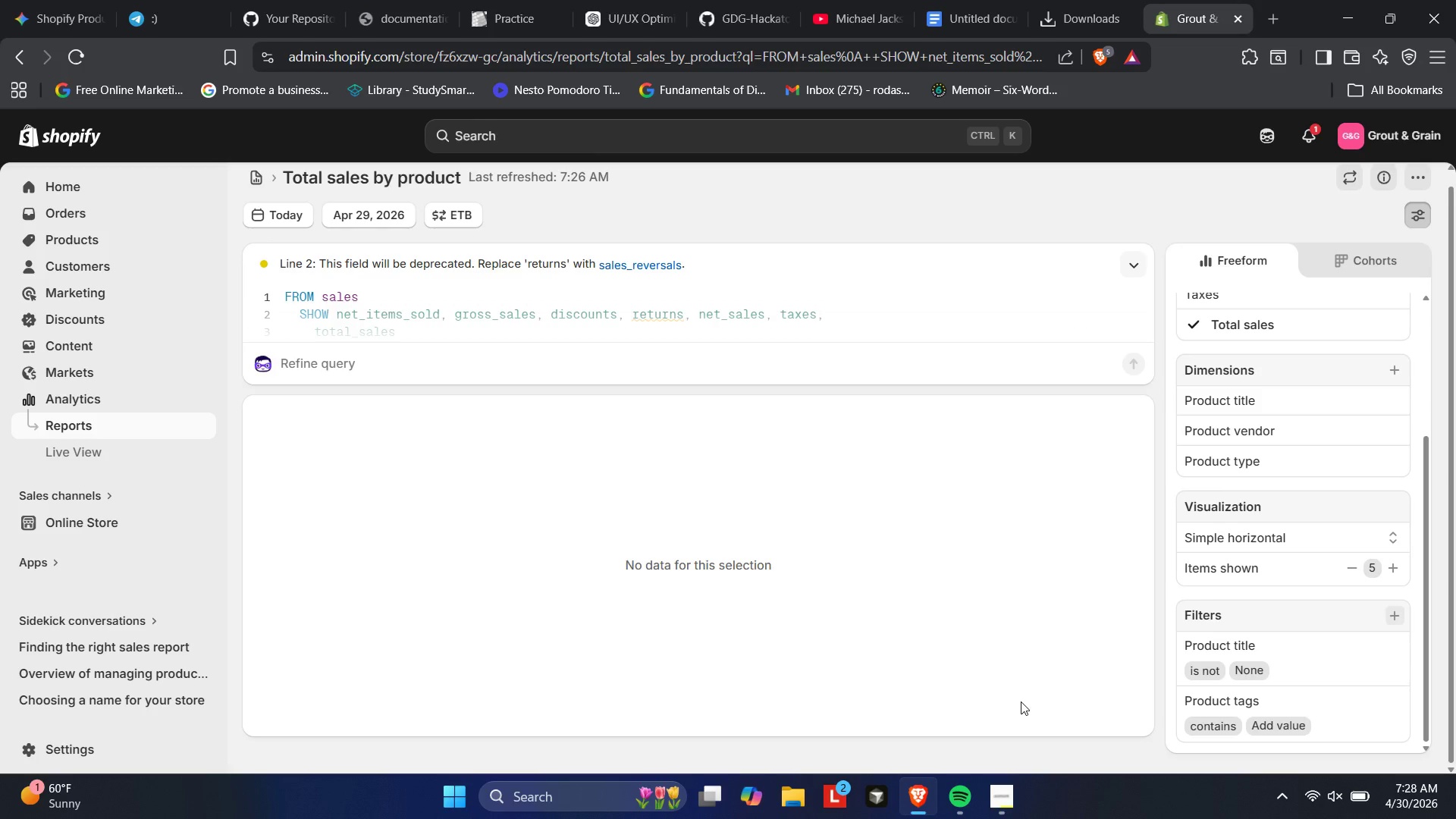 
wait(92.3)
 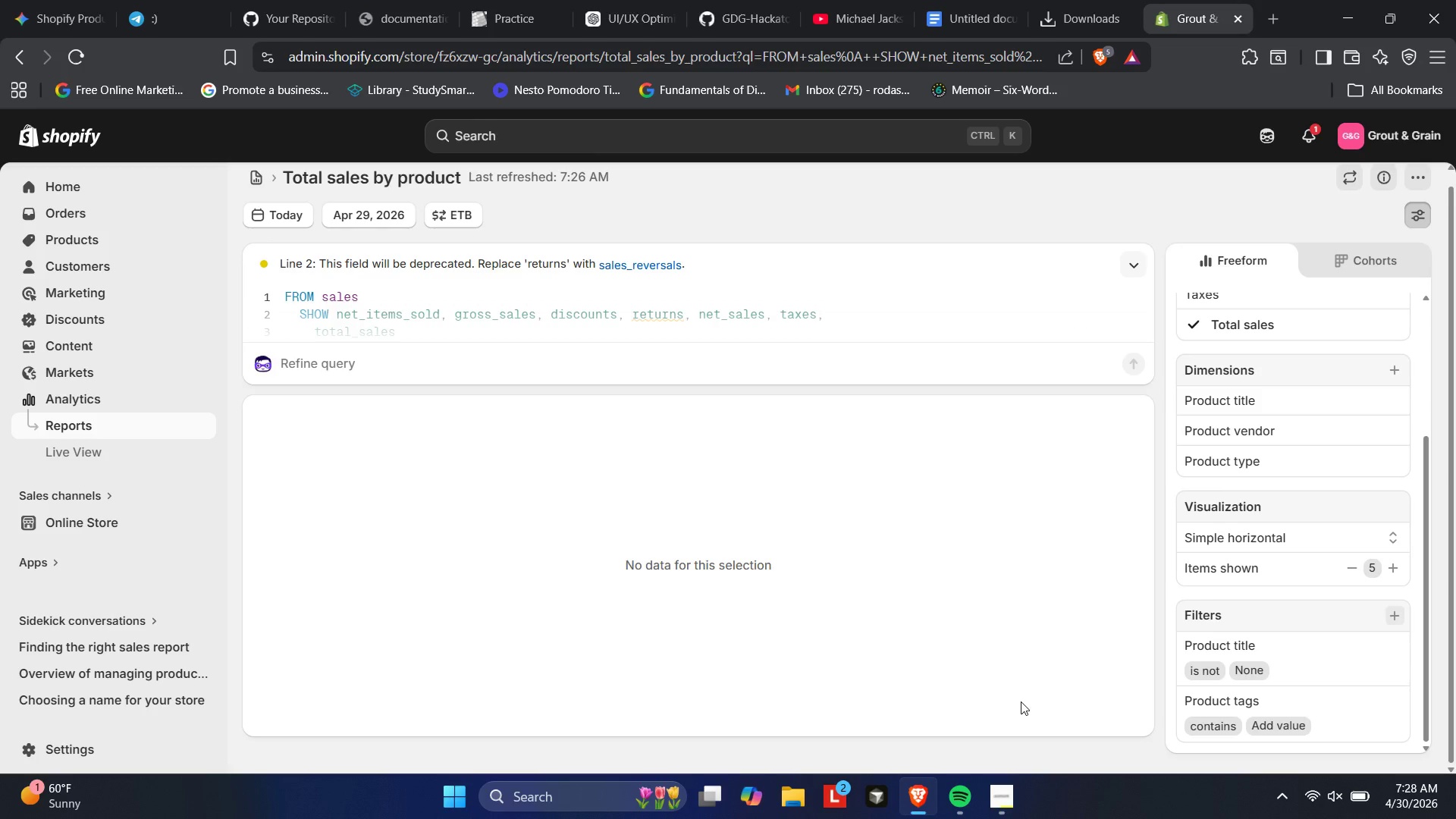 
left_click([1395, 618])
 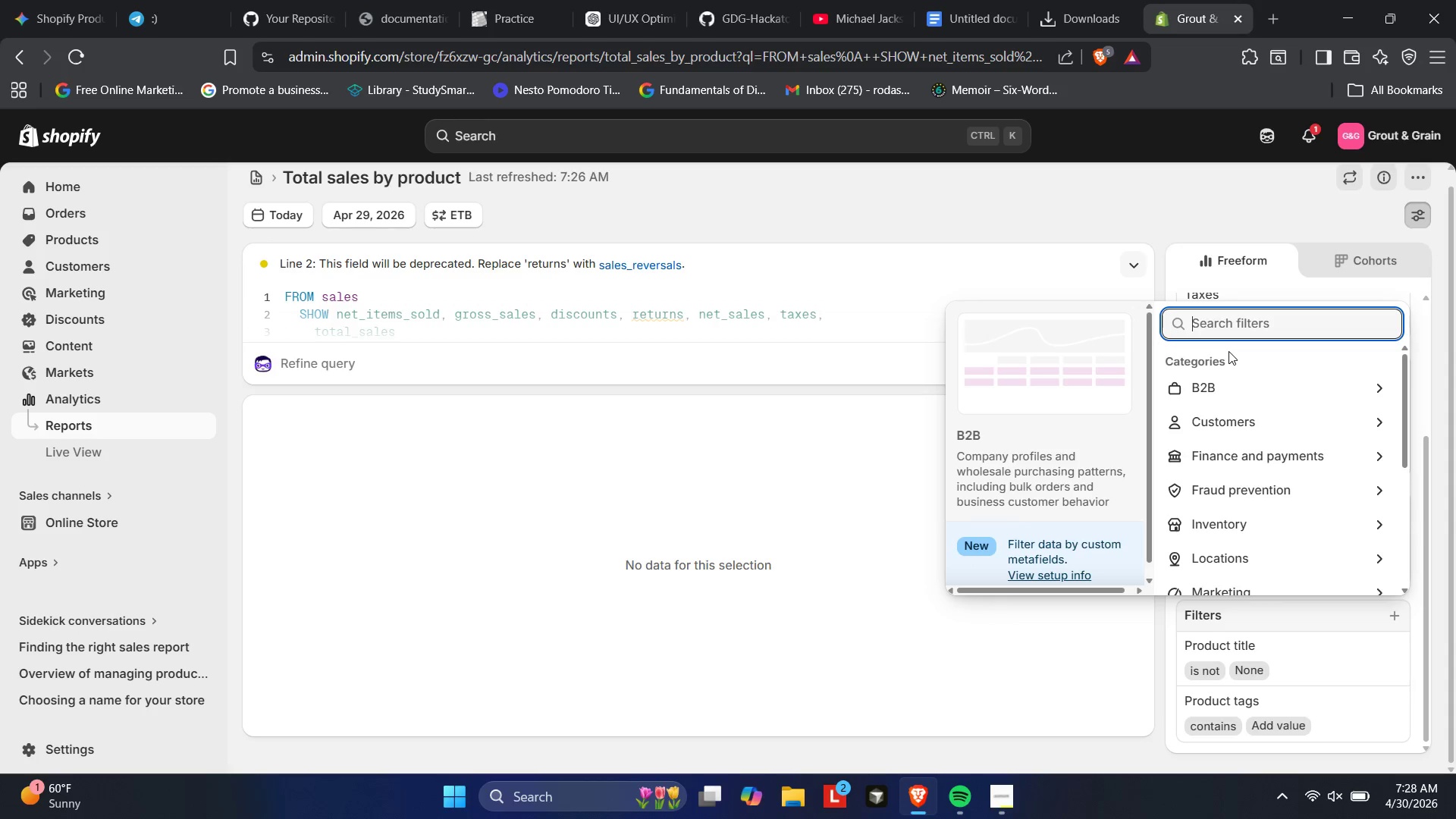 
wait(7.62)
 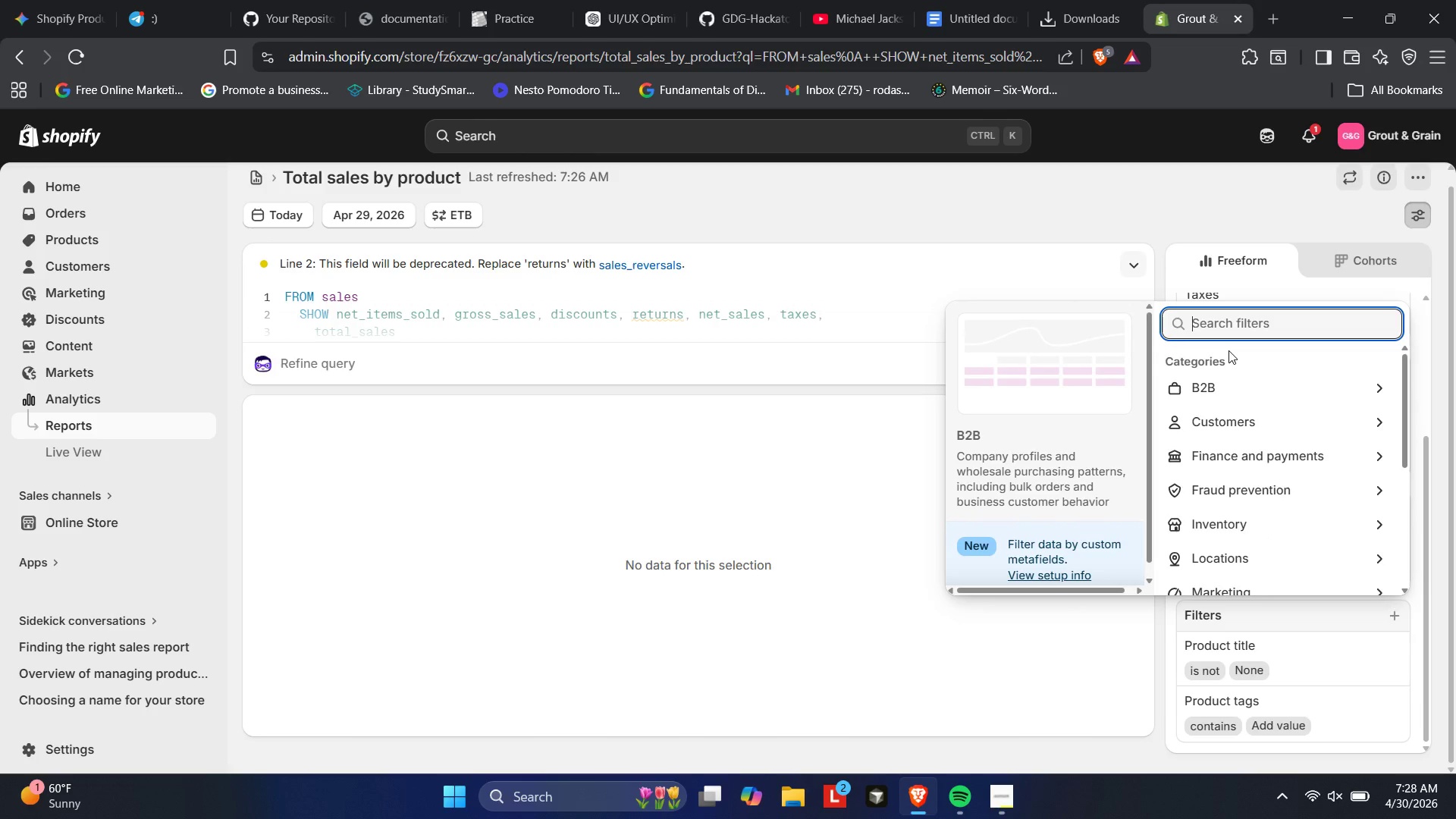 
type(gr)
 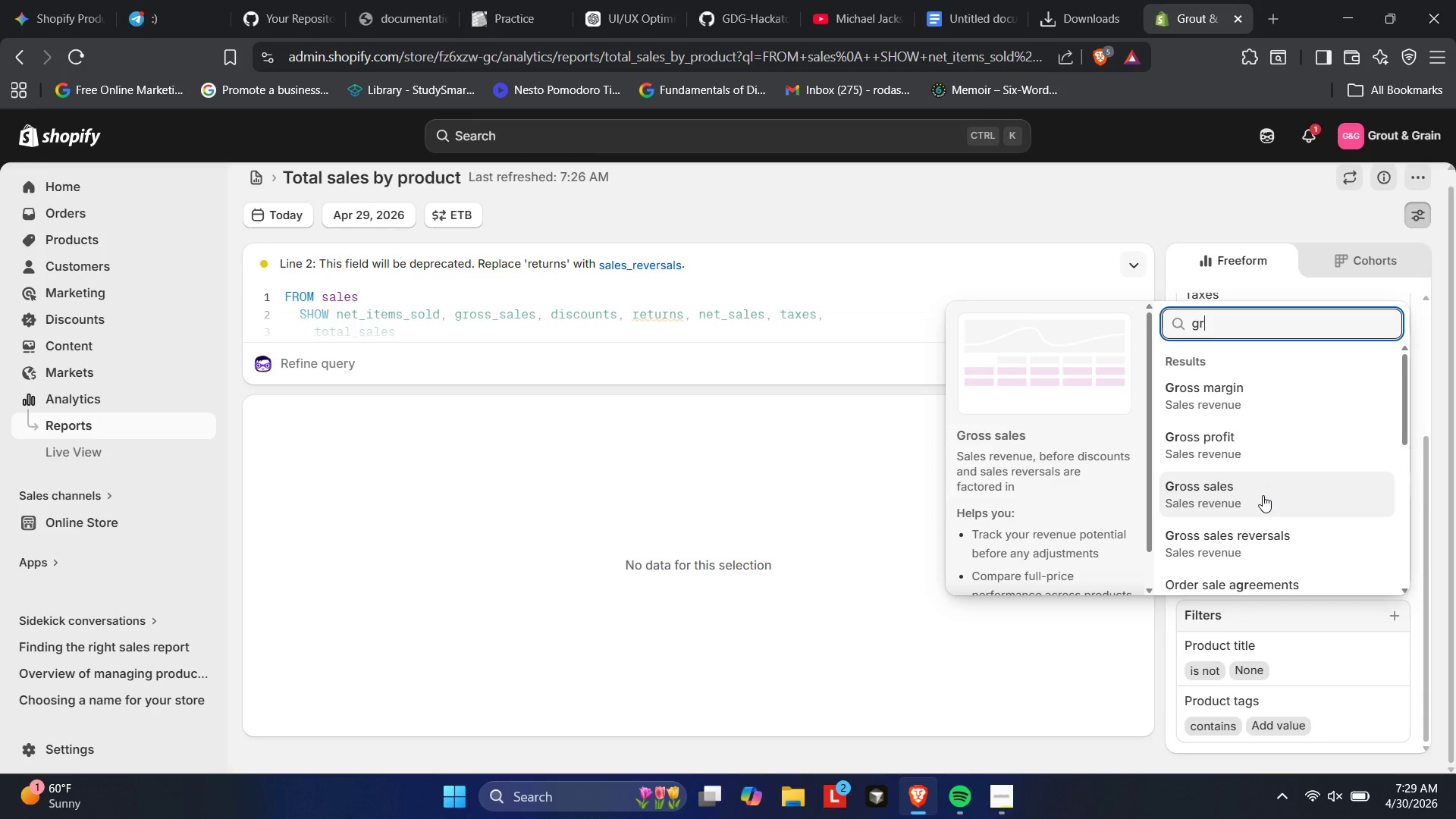 
wait(51.69)
 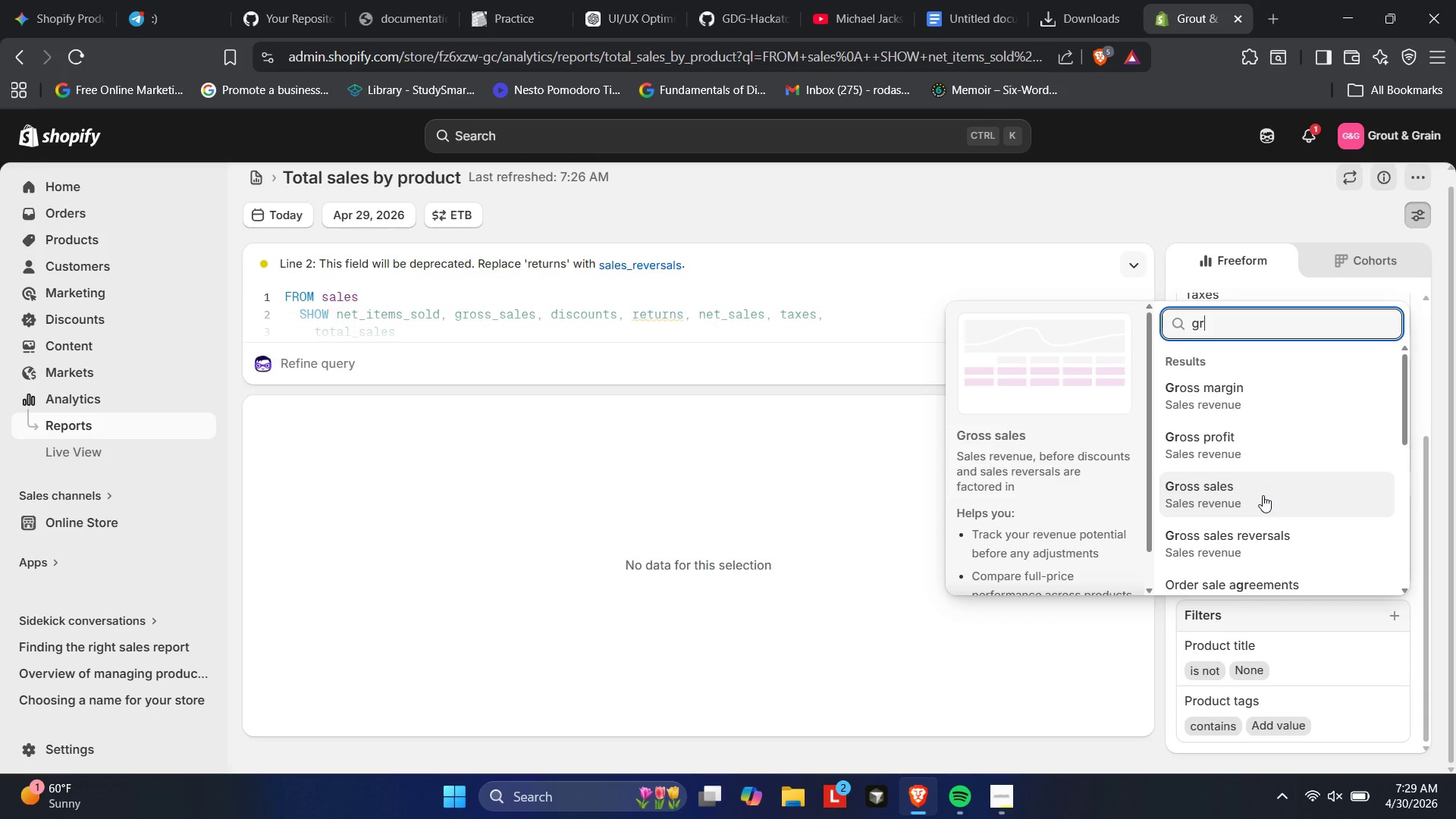 
left_click([1072, 630])
 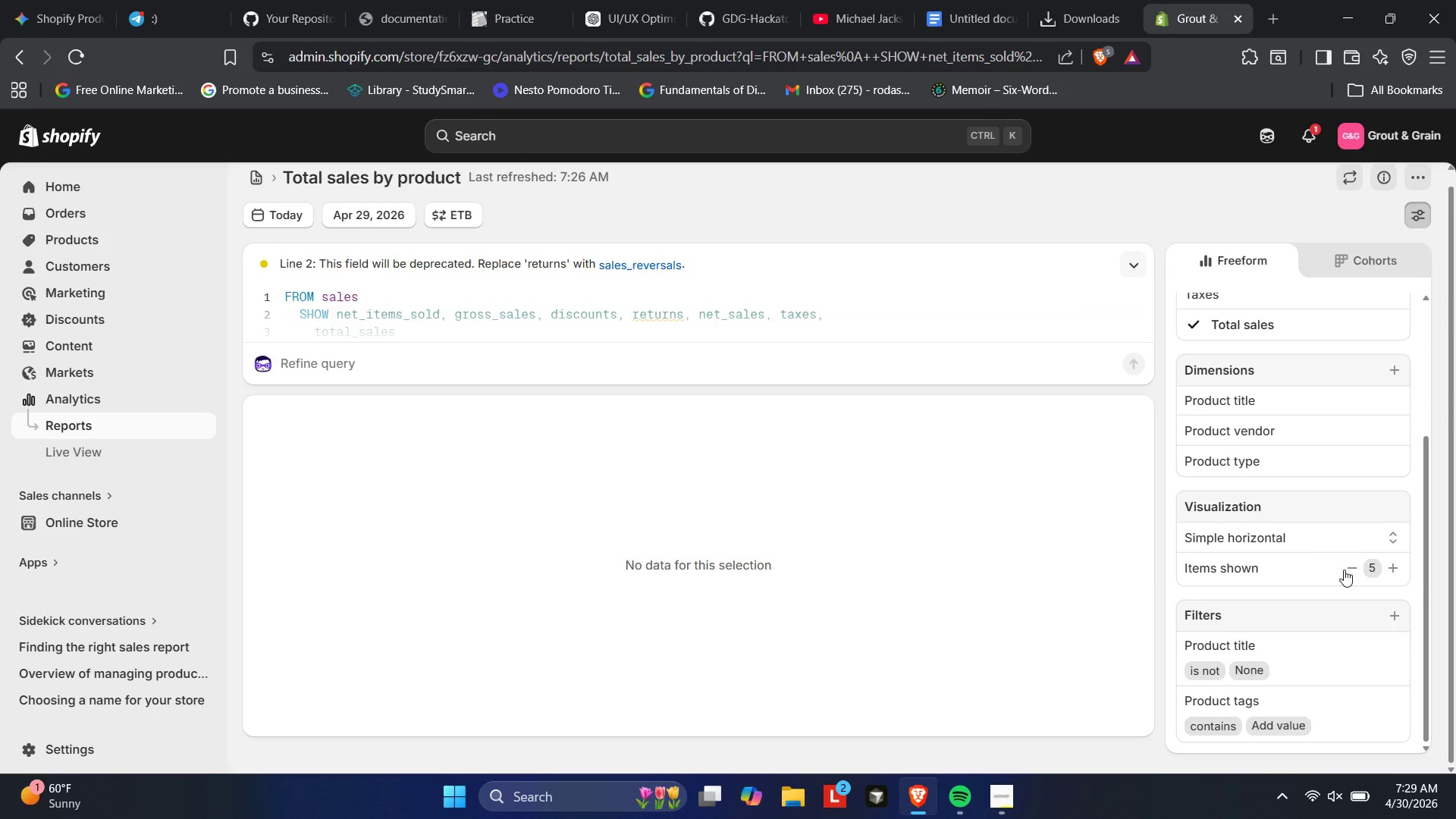 
wait(6.06)
 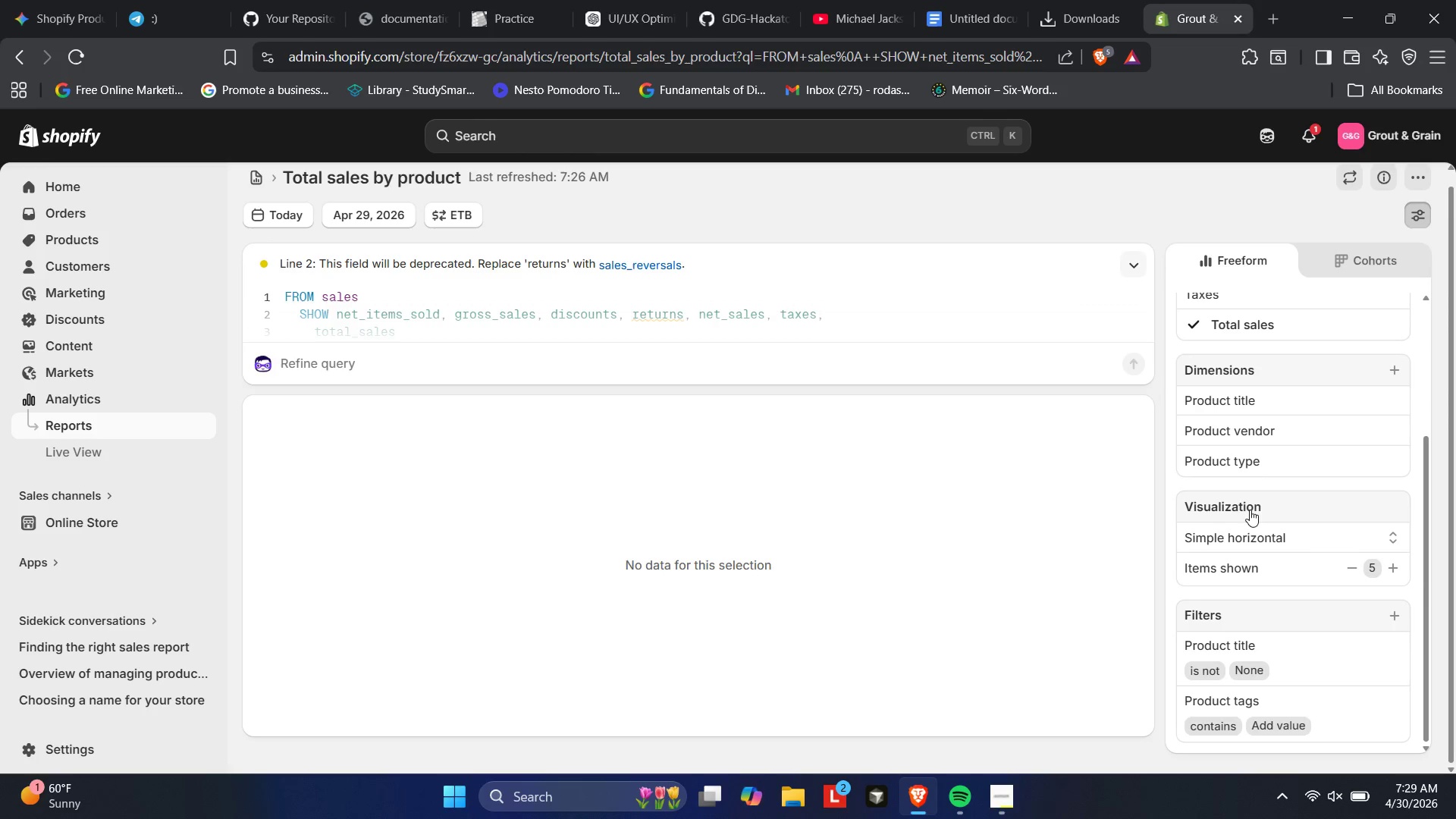 
mouse_move([1357, 450])
 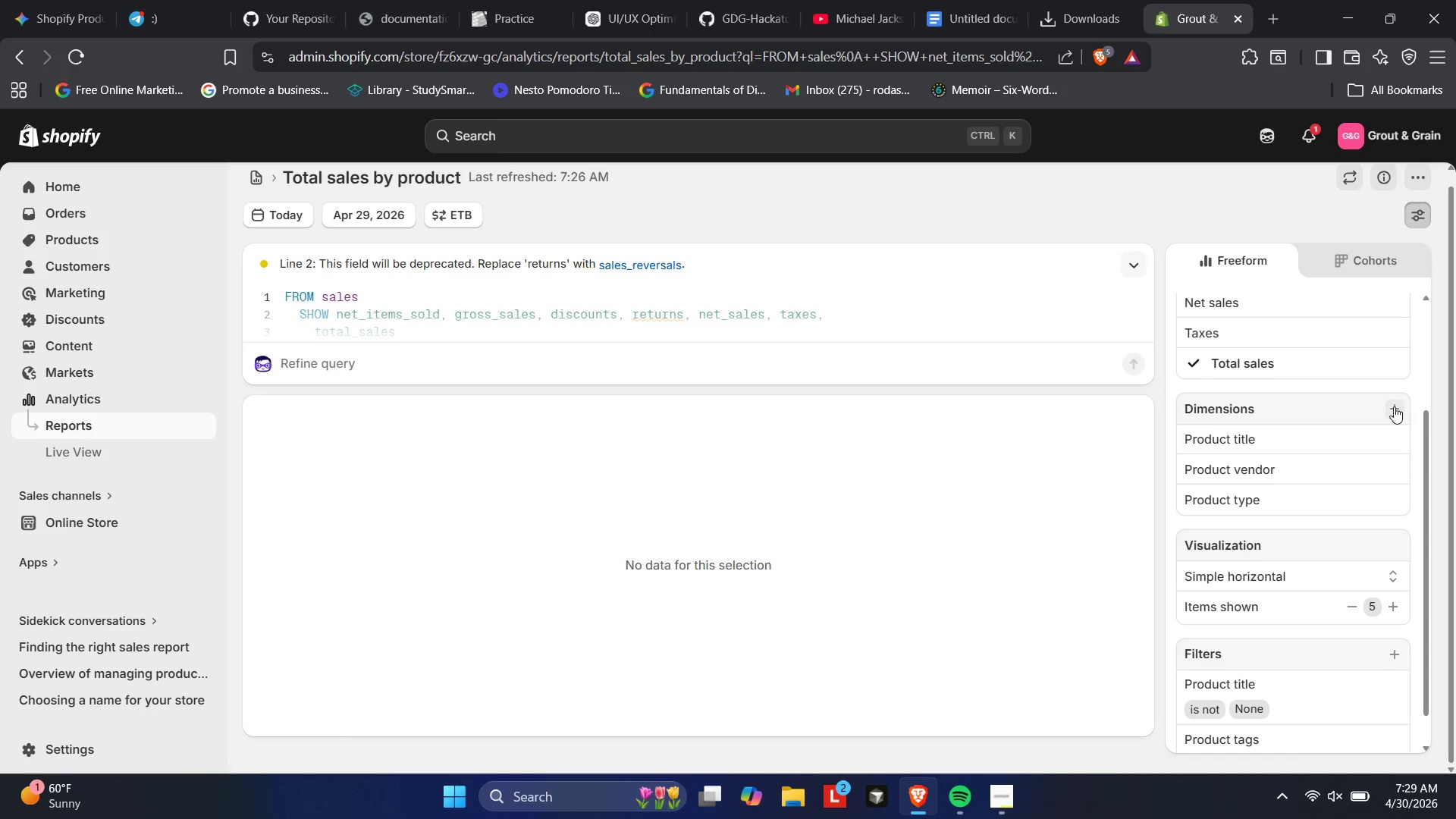 
mouse_move([1273, 354])
 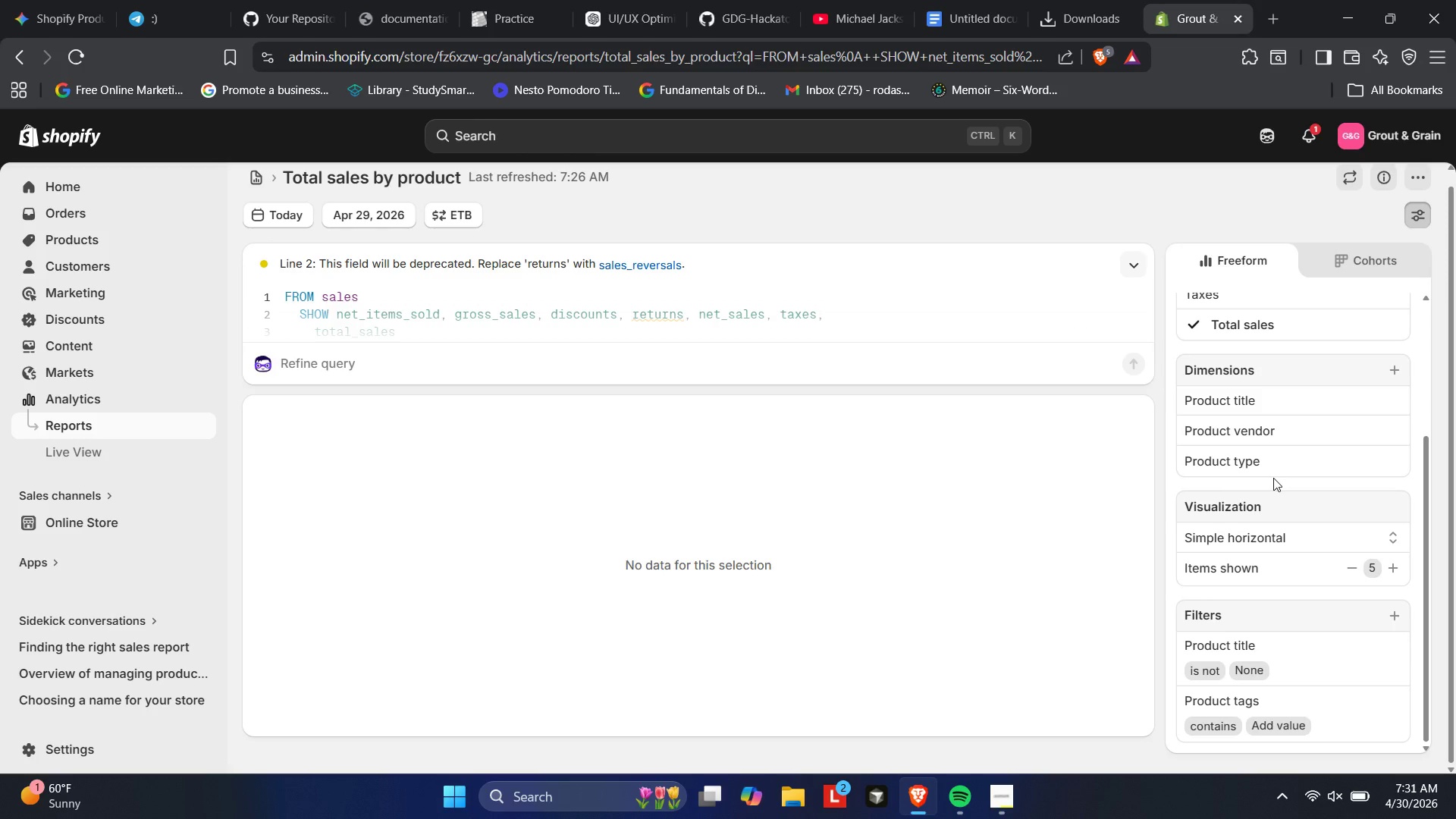 
wait(95.81)
 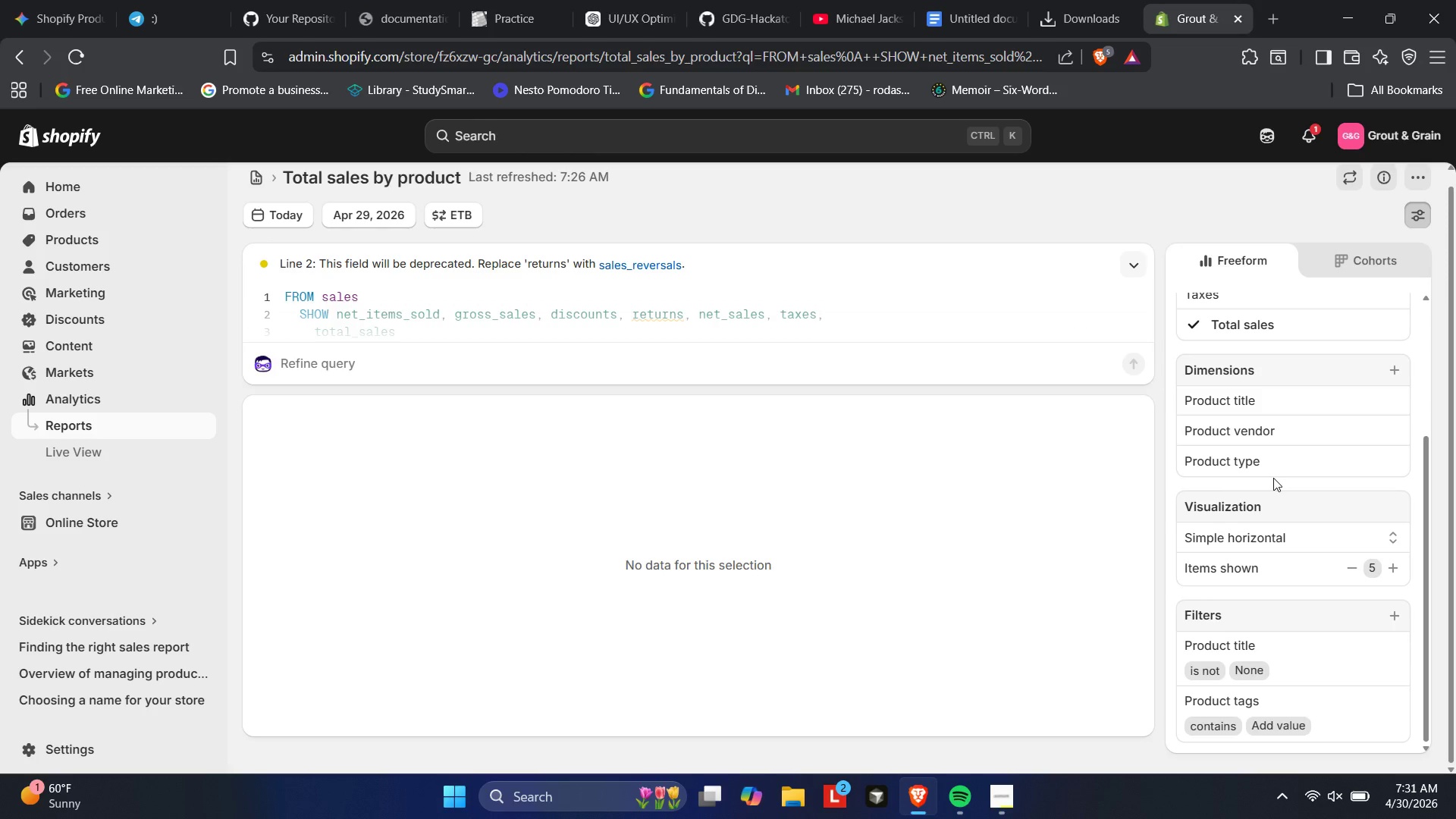 
scroll: coordinate [1257, 496], scroll_direction: down, amount: 1.0
 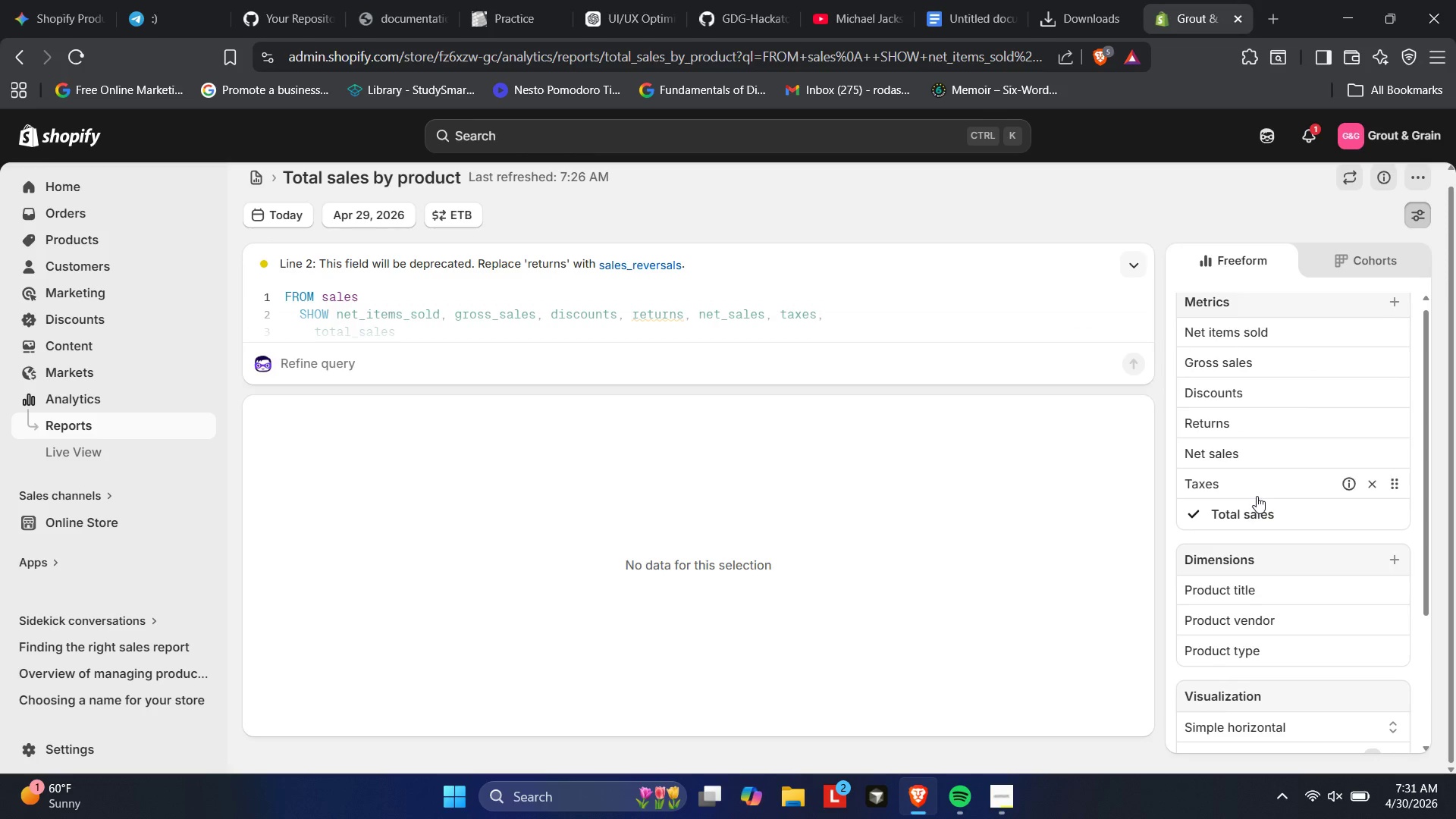 
scroll: coordinate [1257, 496], scroll_direction: up, amount: 2.0
 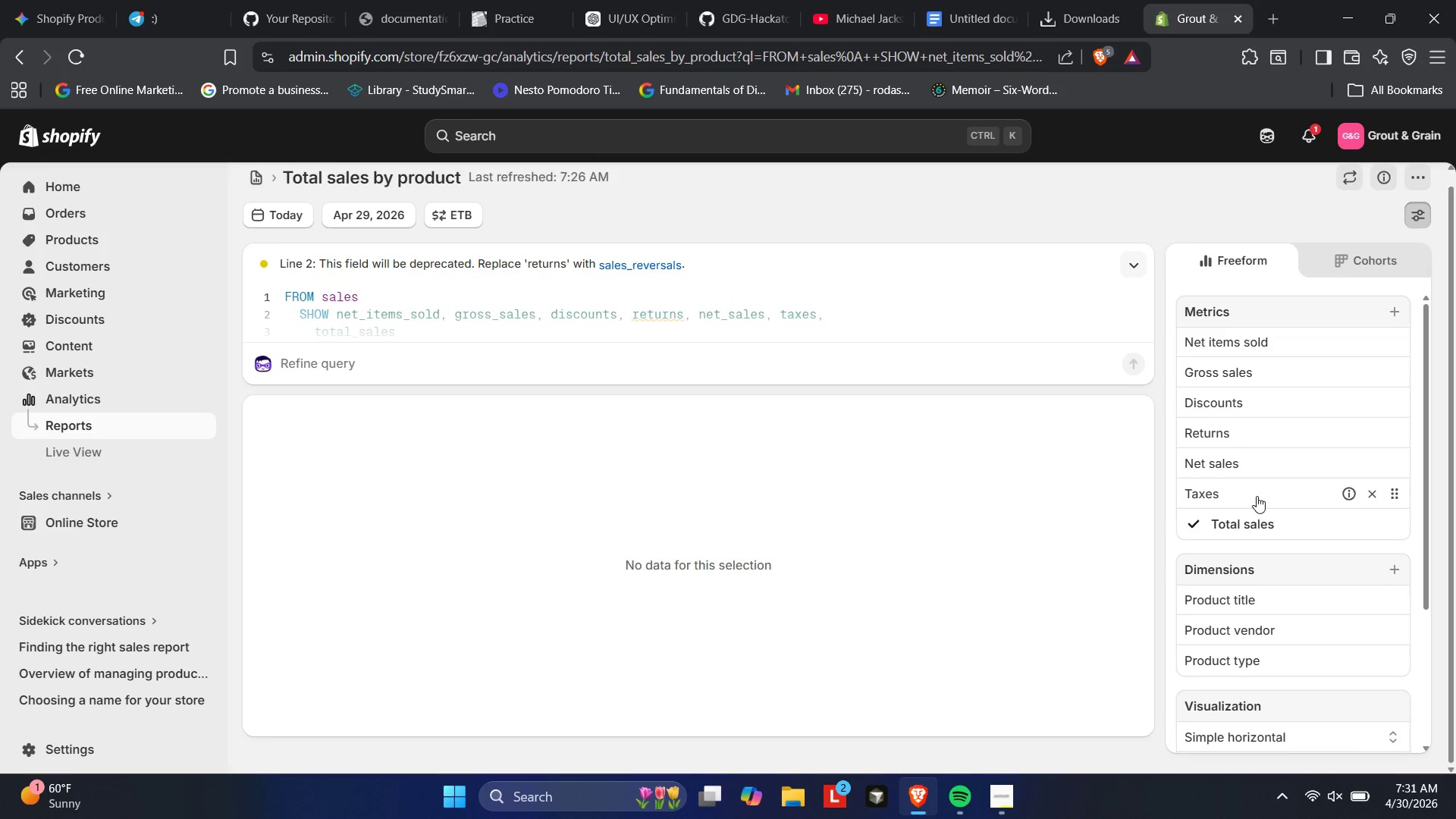 
scroll: coordinate [1232, 632], scroll_direction: down, amount: 19.0
 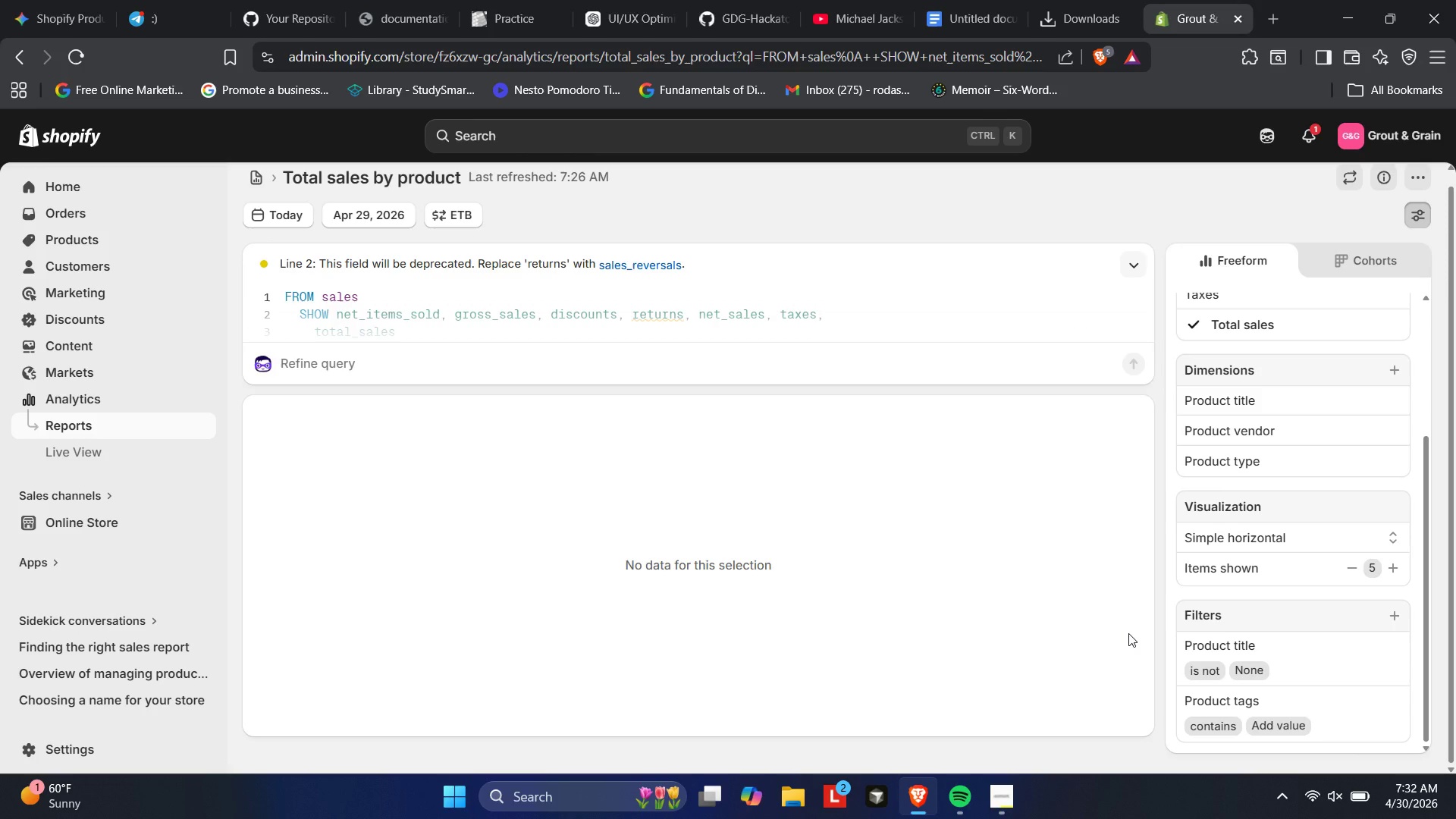 
wait(49.32)
 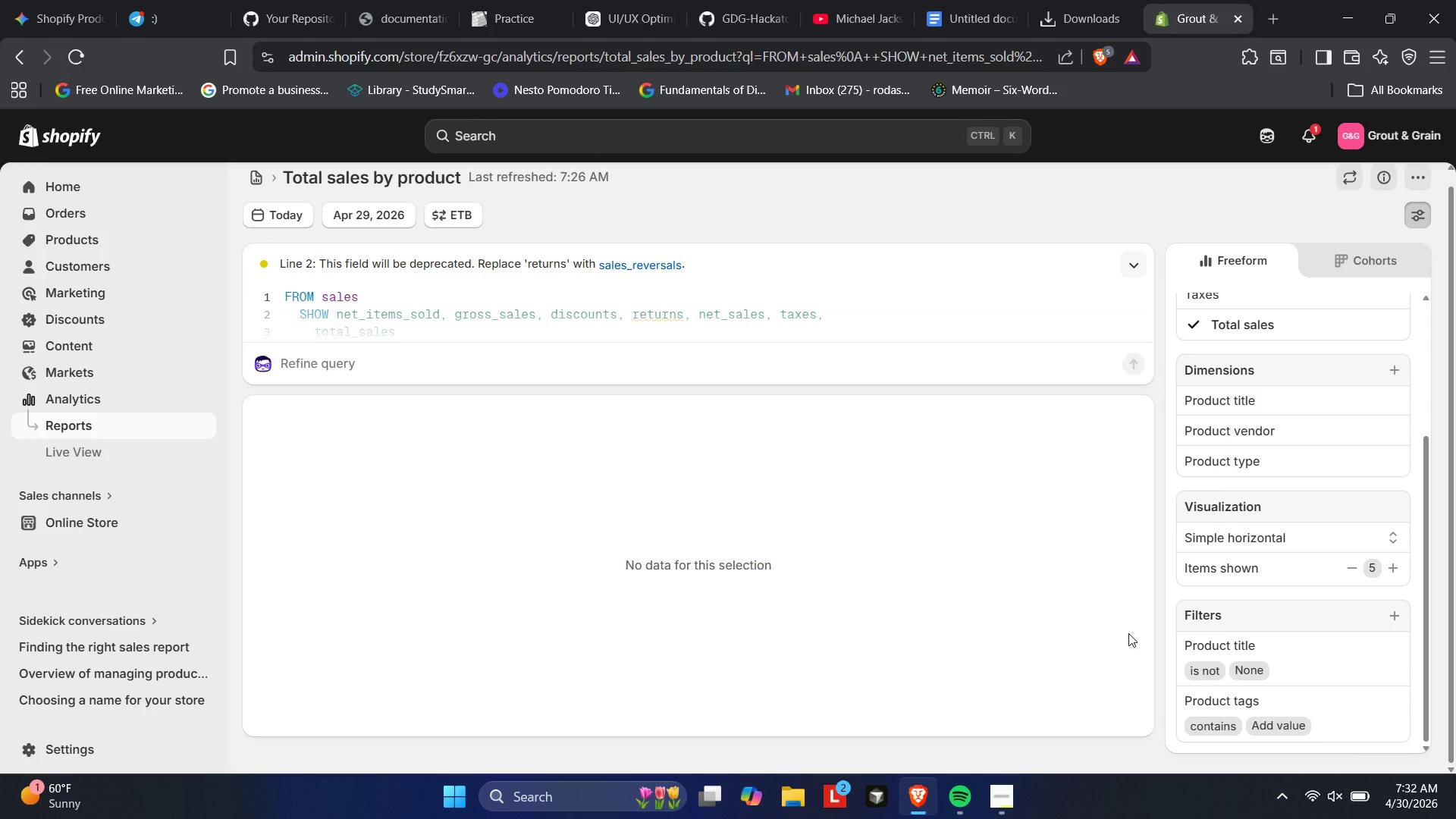 
scroll: coordinate [1366, 460], scroll_direction: up, amount: 4.0
 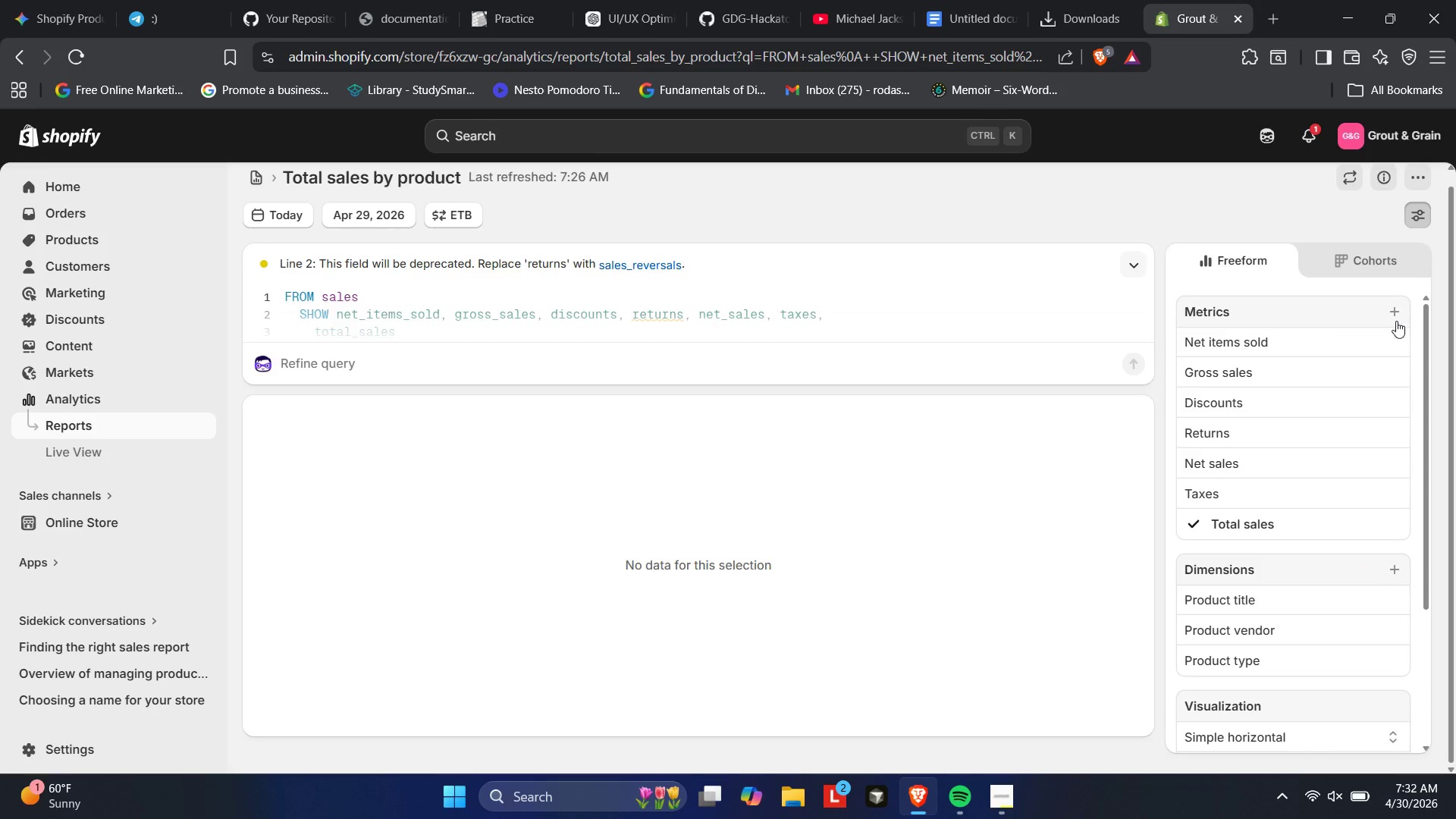 
left_click([1392, 306])
 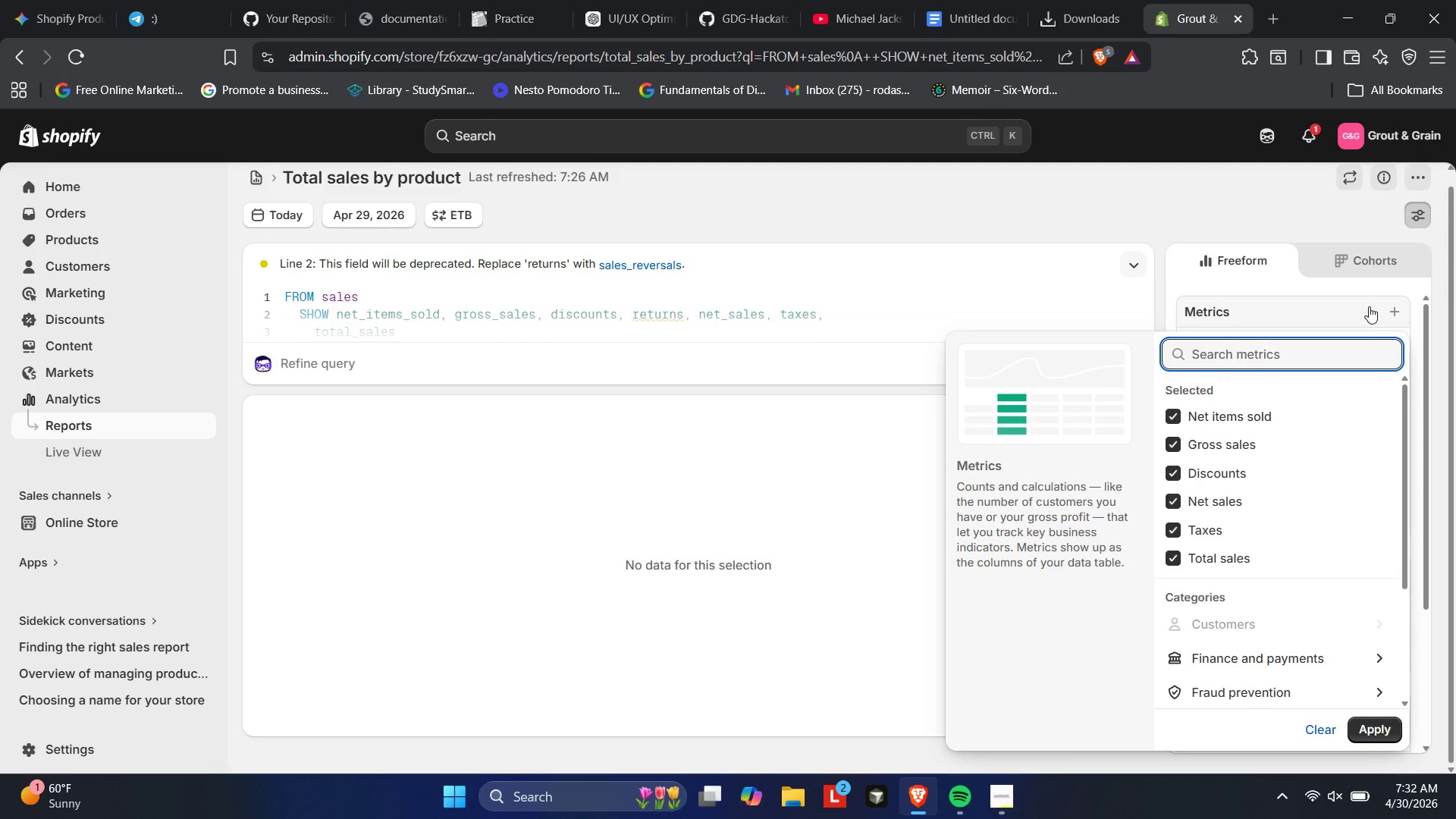 
scroll: coordinate [1226, 597], scroll_direction: down, amount: 1.0
 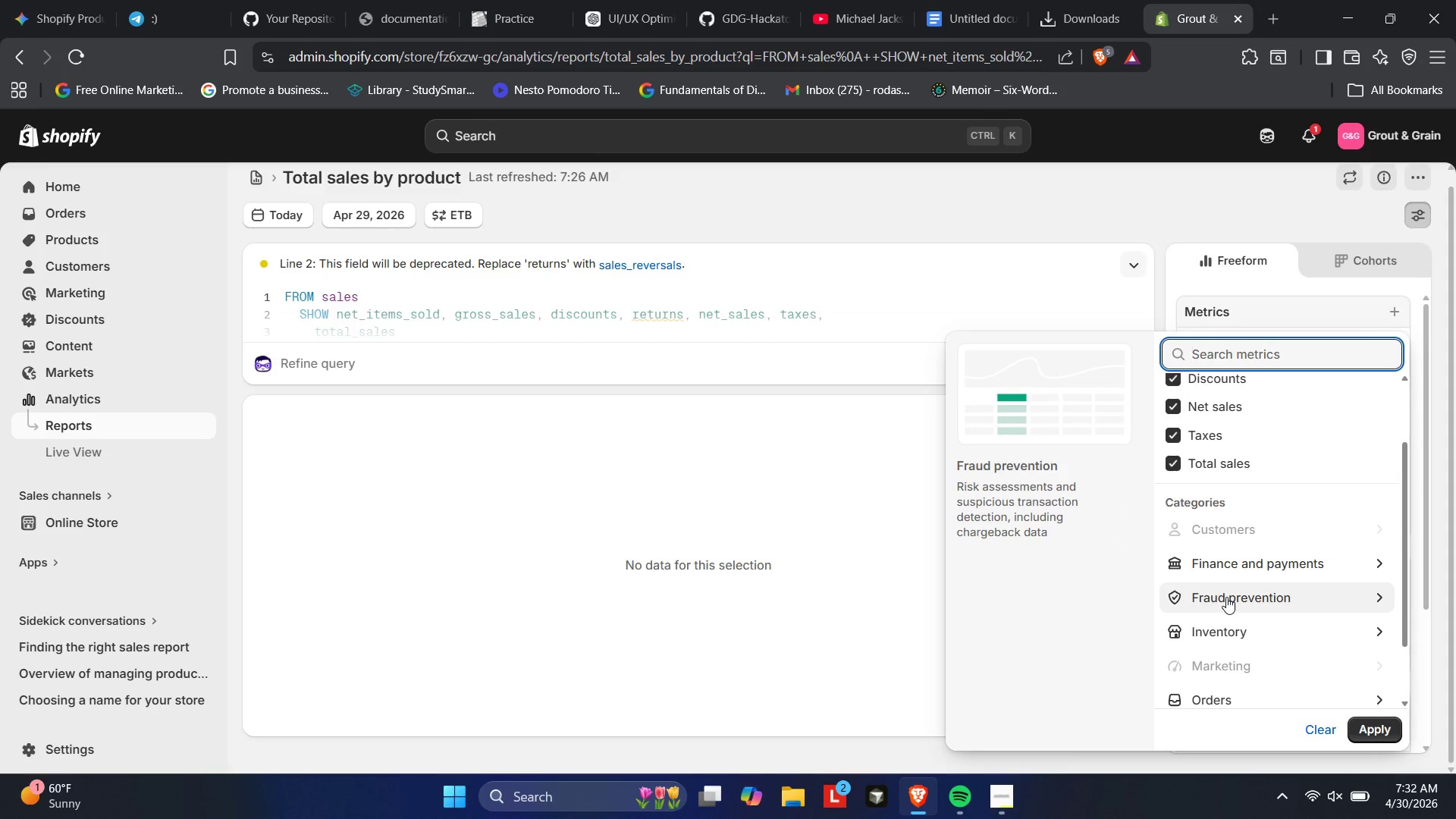 
scroll: coordinate [1226, 597], scroll_direction: up, amount: 3.0
 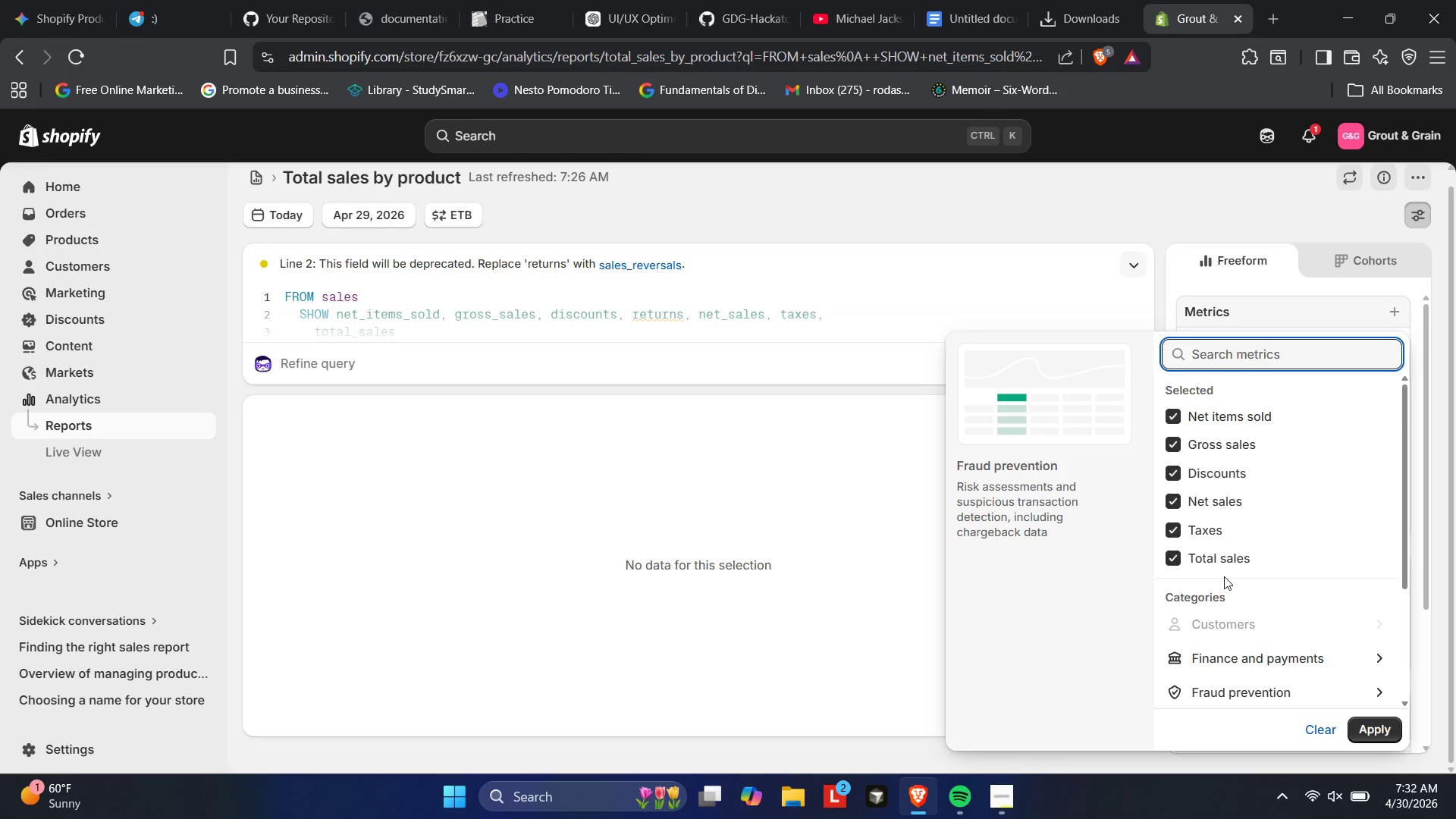 
wait(16.61)
 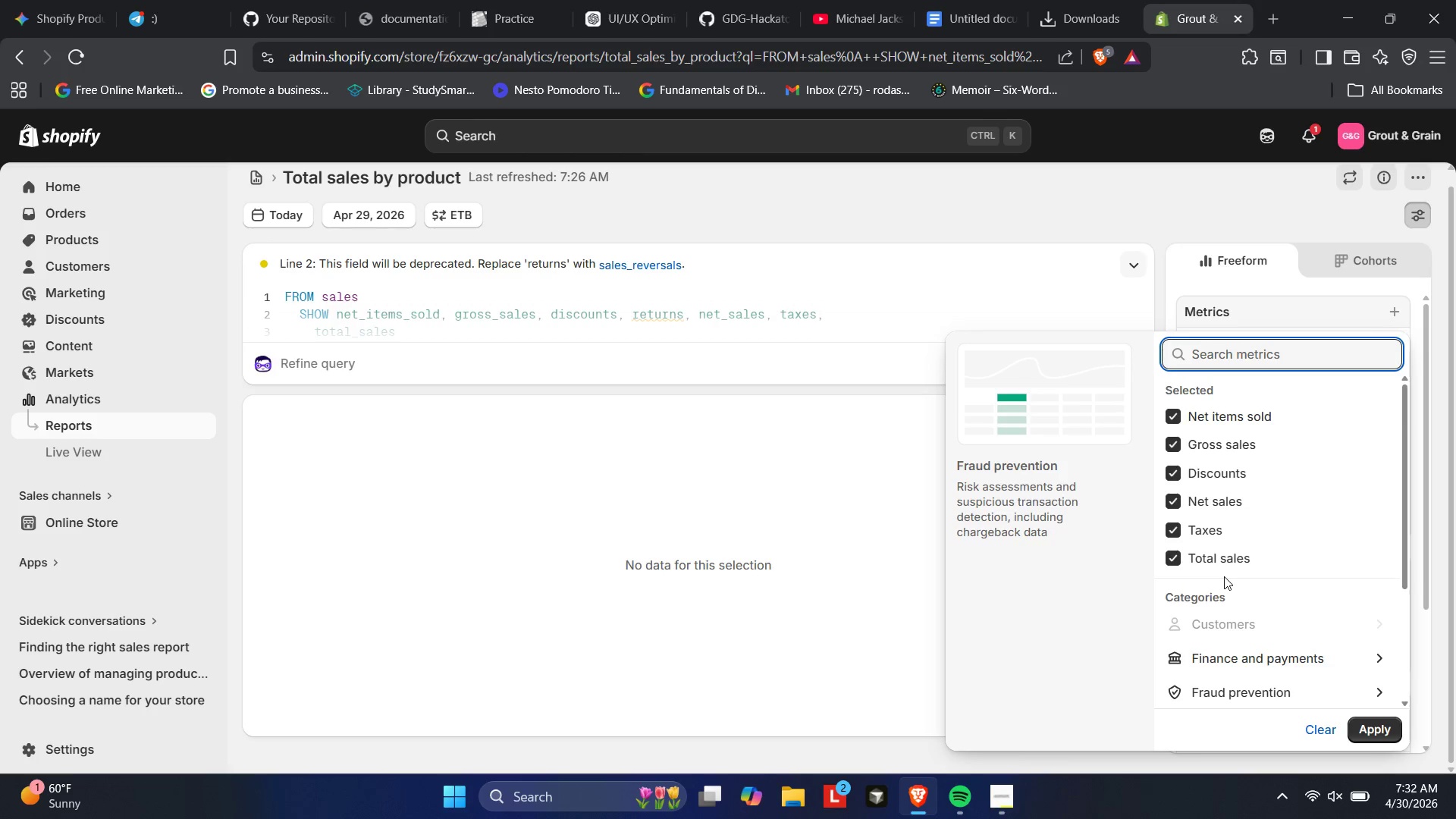 
type(gro)
 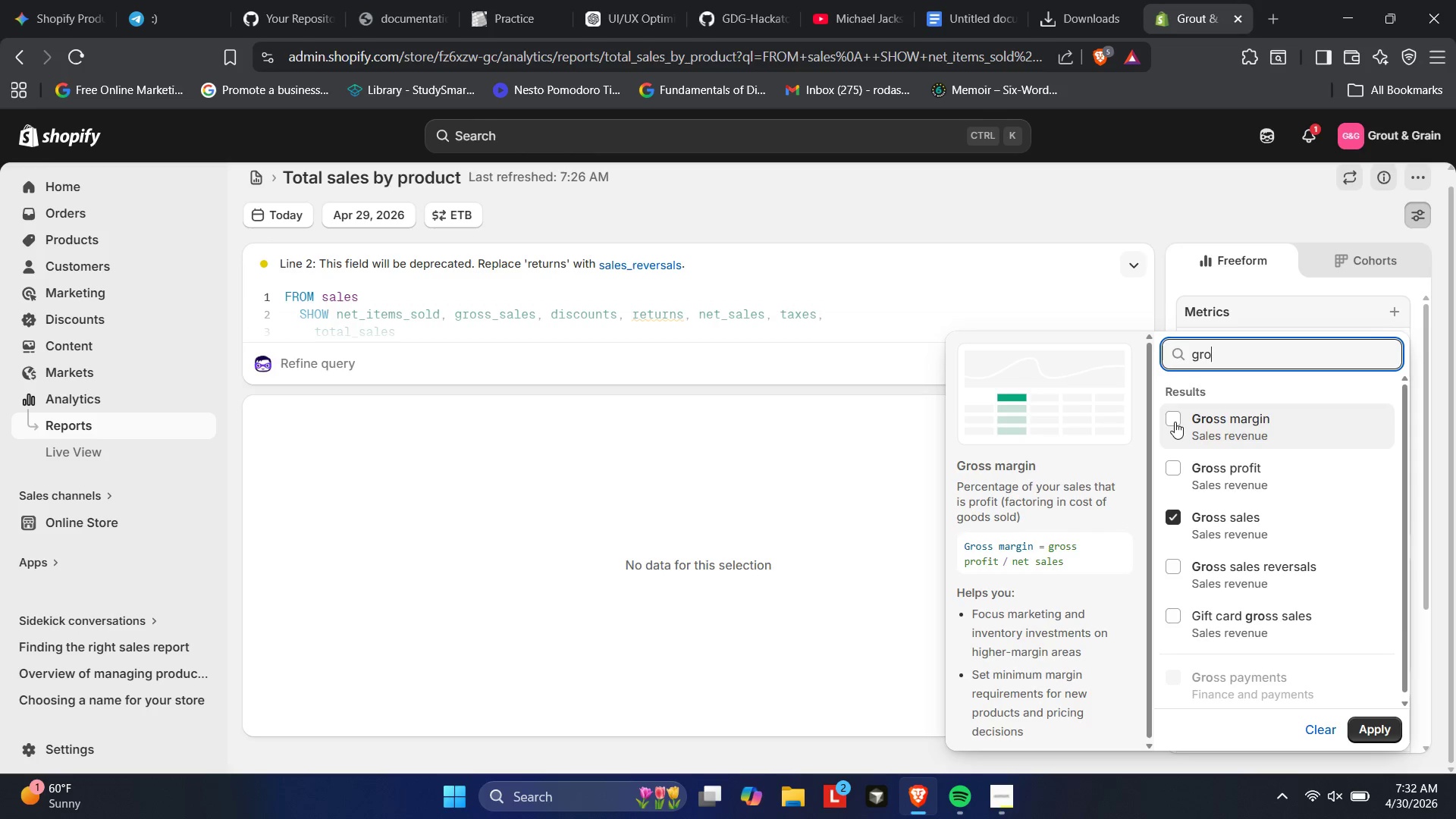 
scroll: coordinate [1207, 485], scroll_direction: down, amount: 4.0
 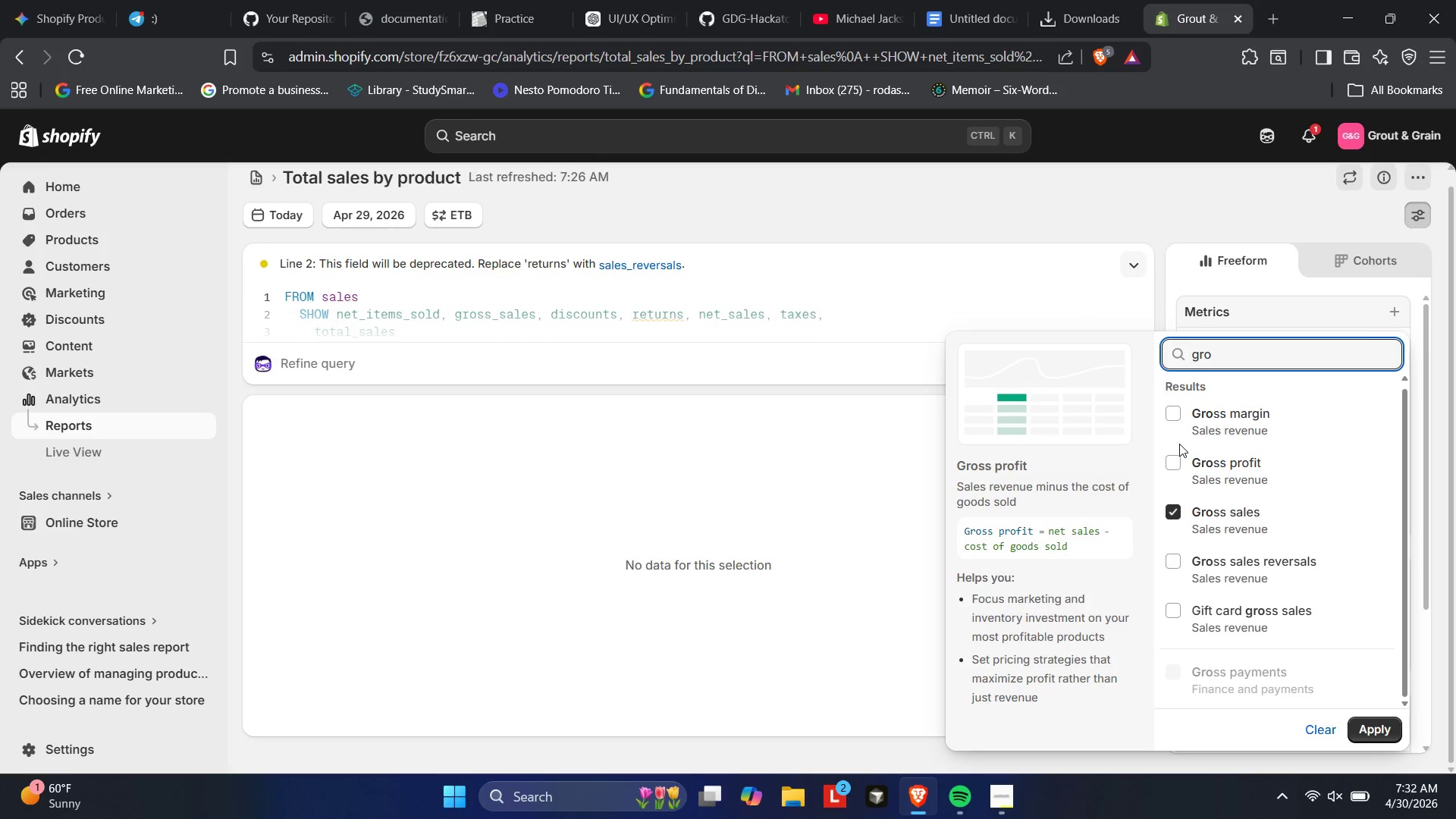 
wait(6.67)
 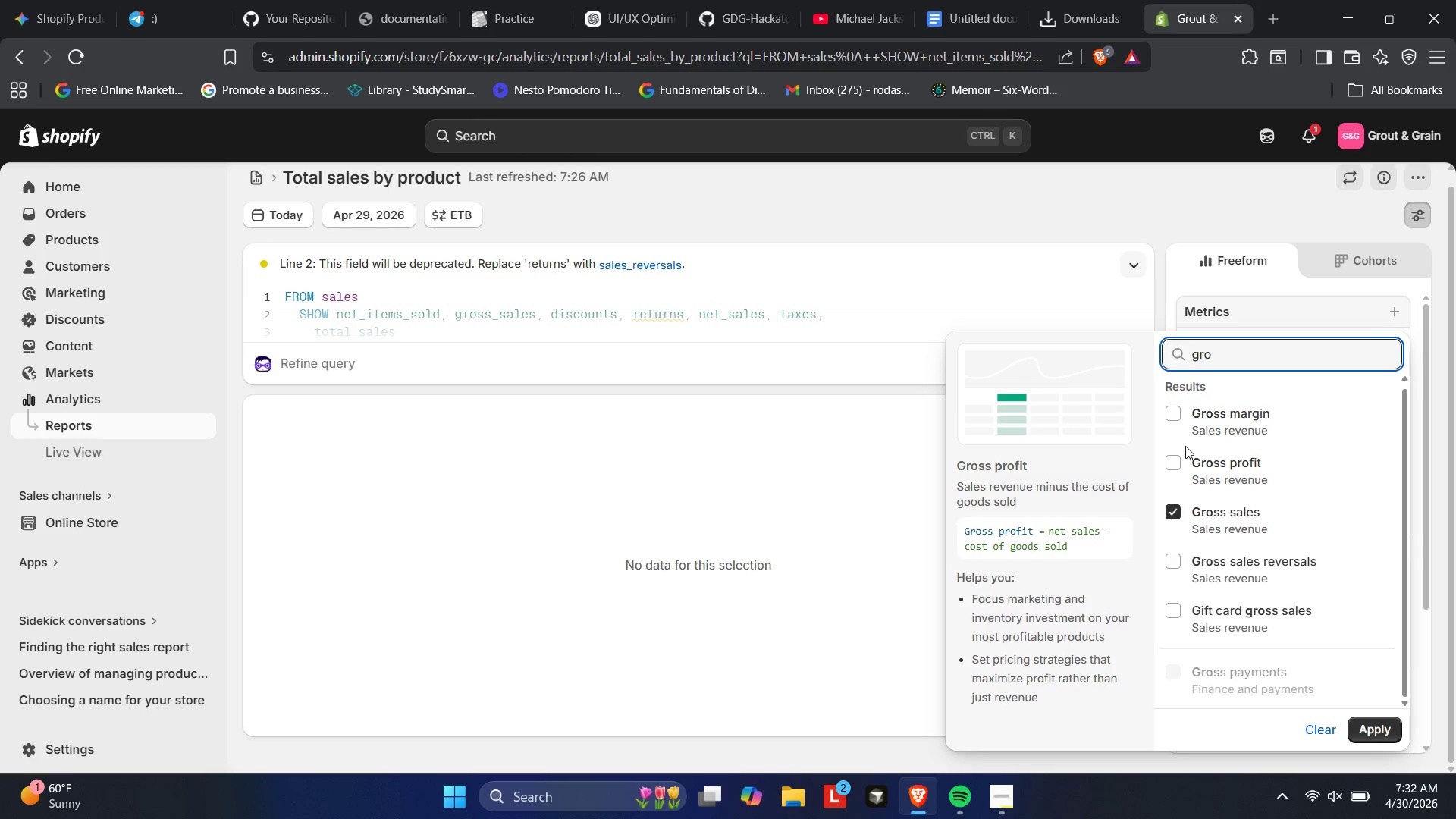 
left_click([1169, 417])
 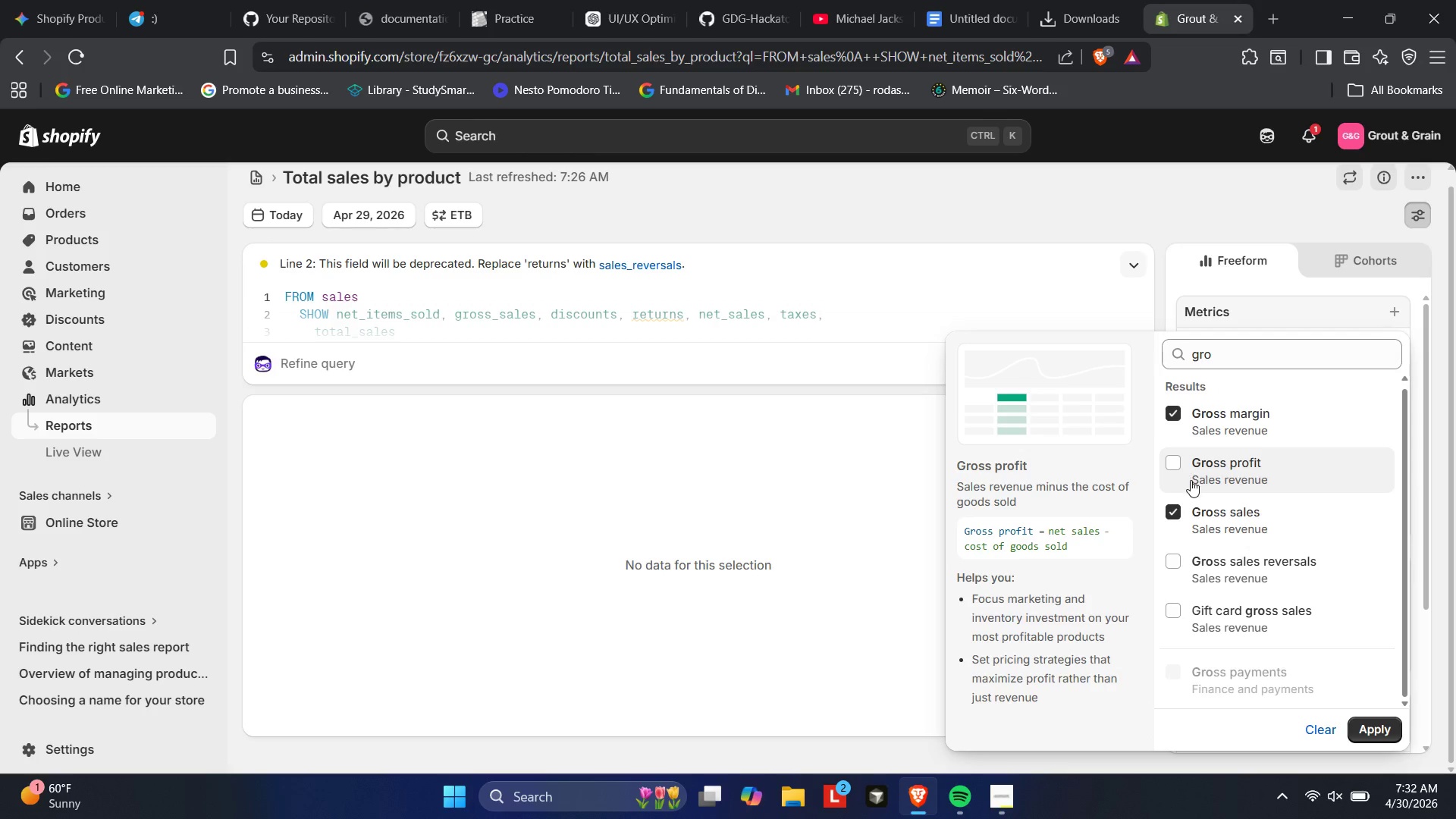 
scroll: coordinate [1191, 480], scroll_direction: down, amount: 3.0
 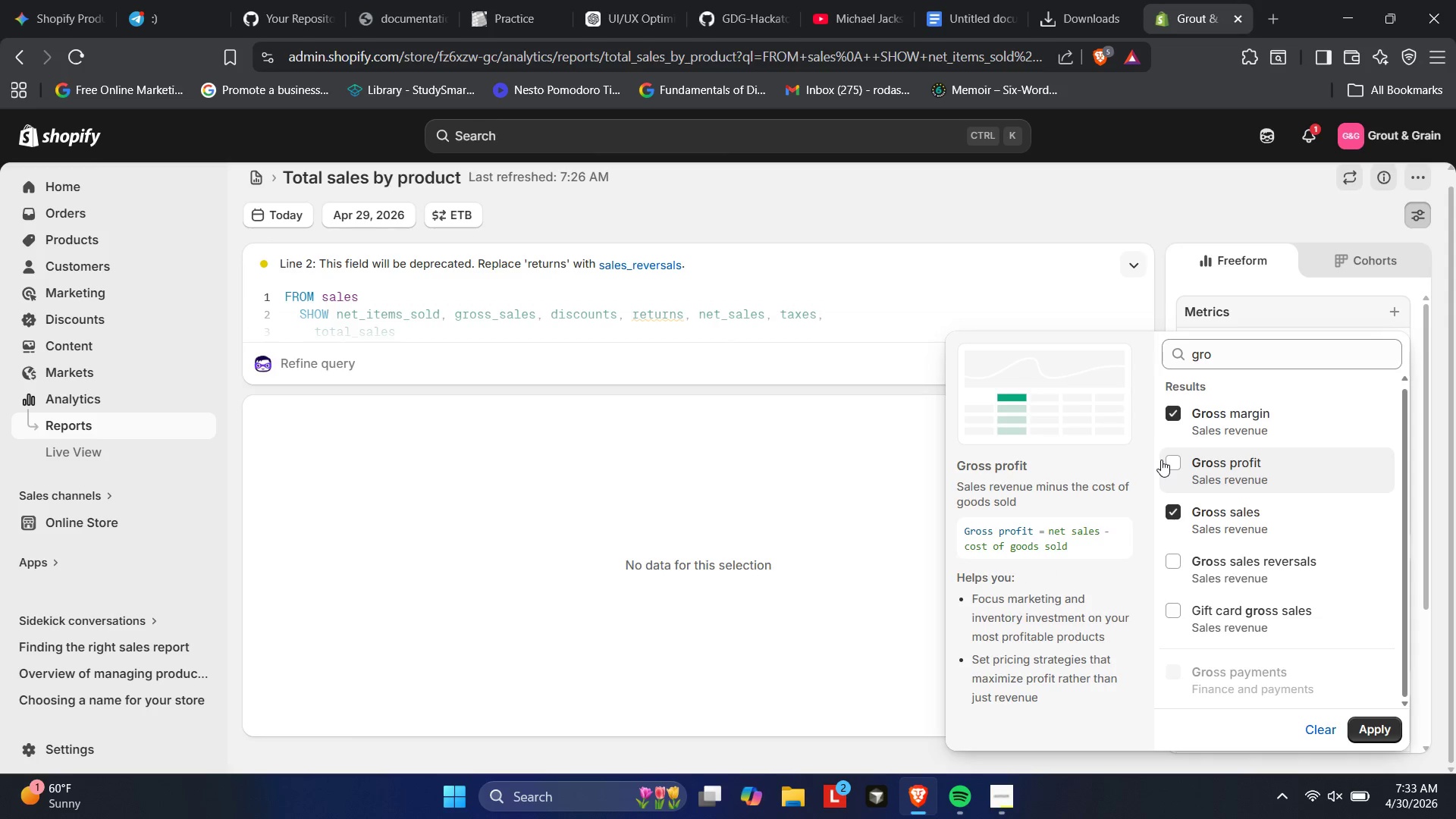 
wait(22.81)
 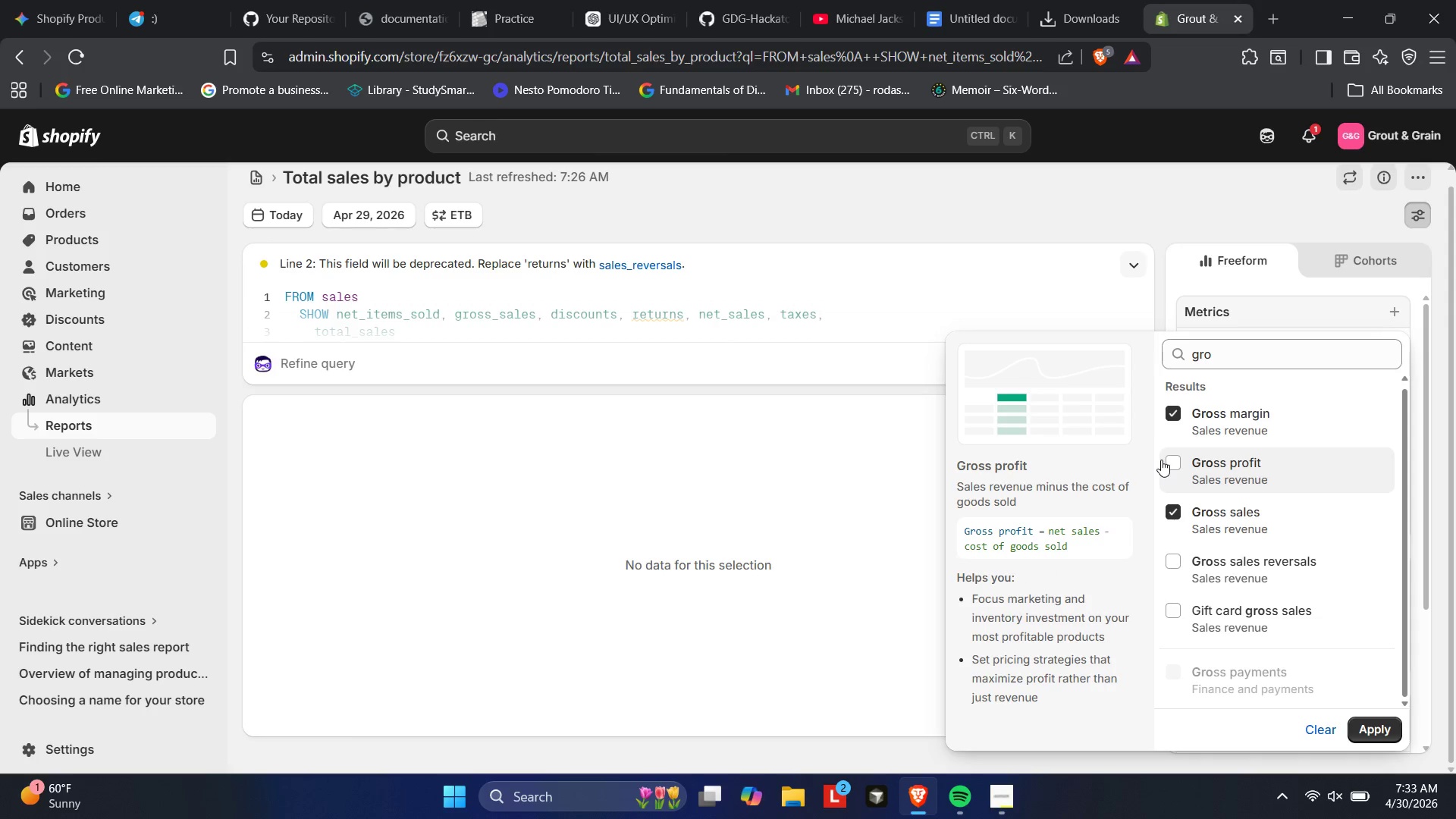 
scroll: coordinate [1056, 575], scroll_direction: down, amount: 5.0
 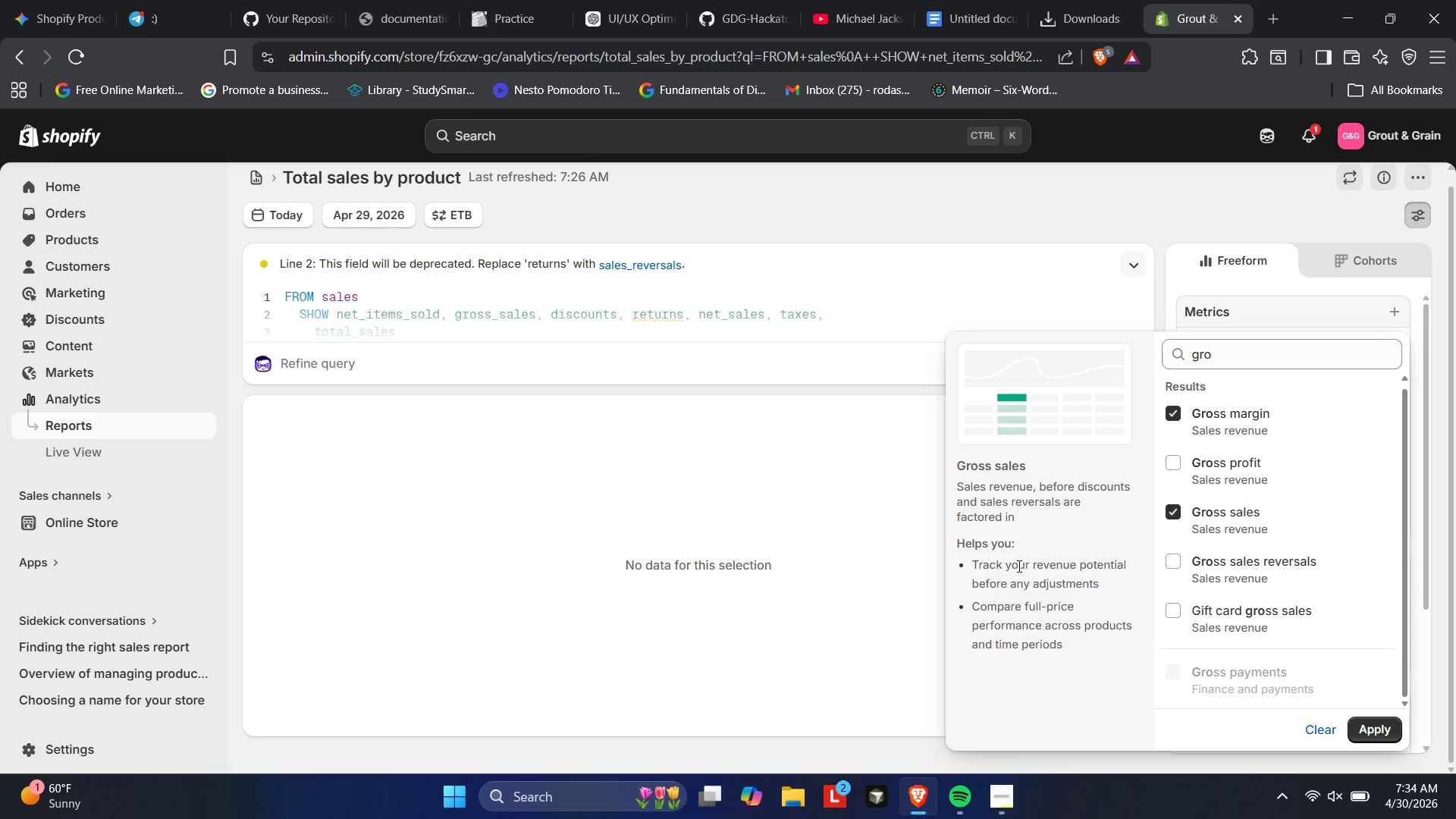 
wait(67.54)
 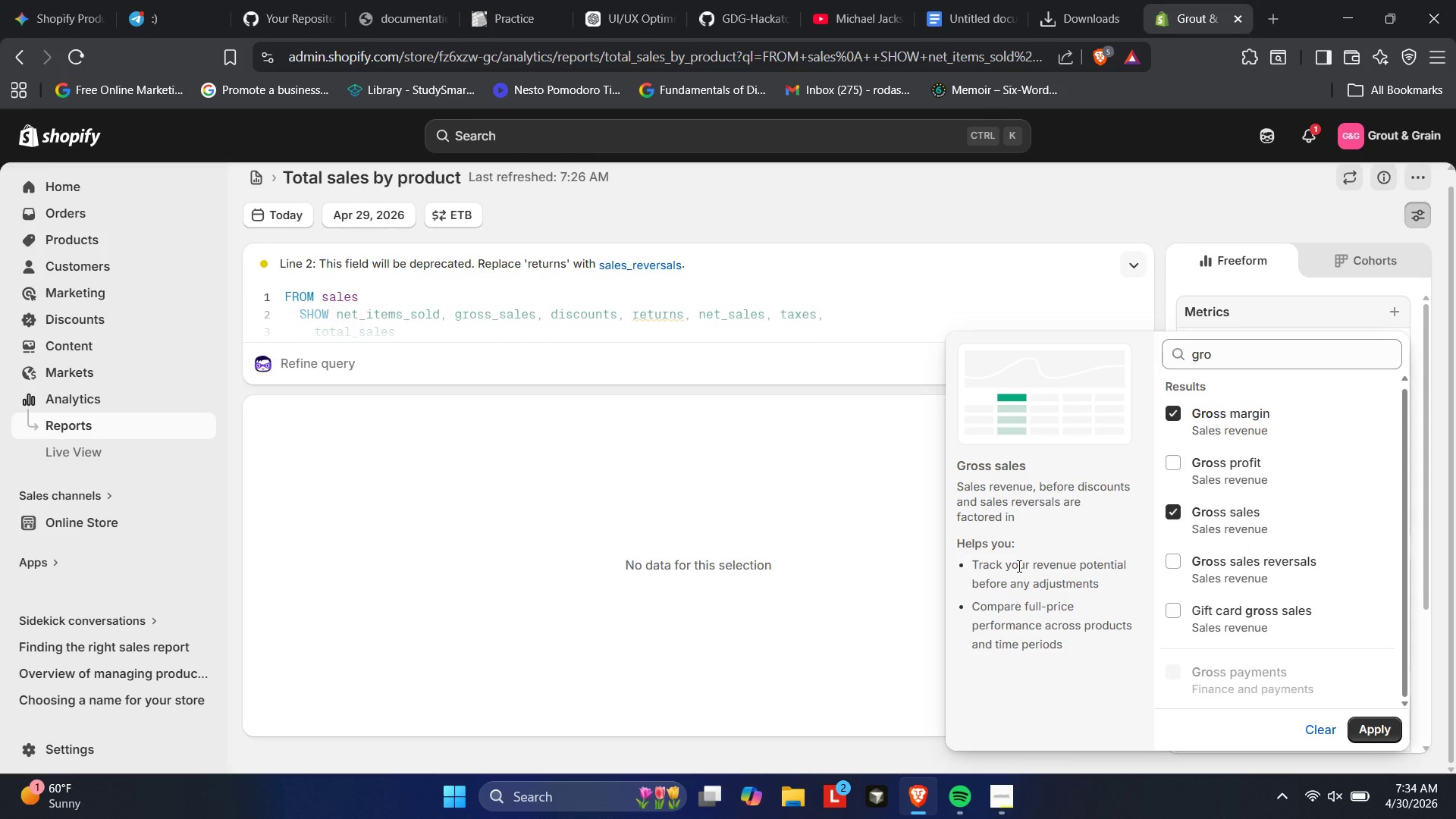 
mouse_move([1171, 535])
 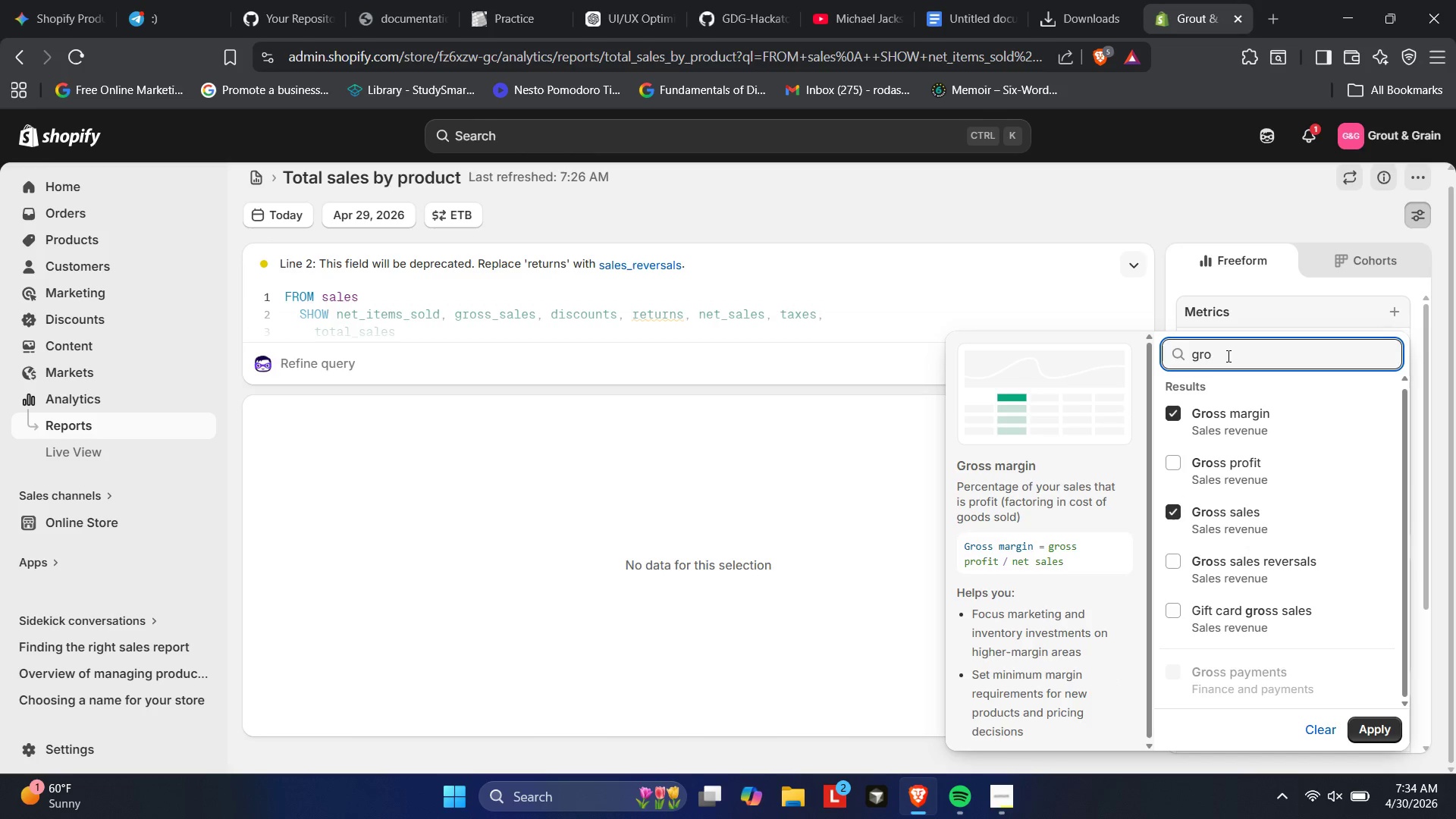 
key(Backspace)
key(Backspace)
key(Backspace)
type(pro)
 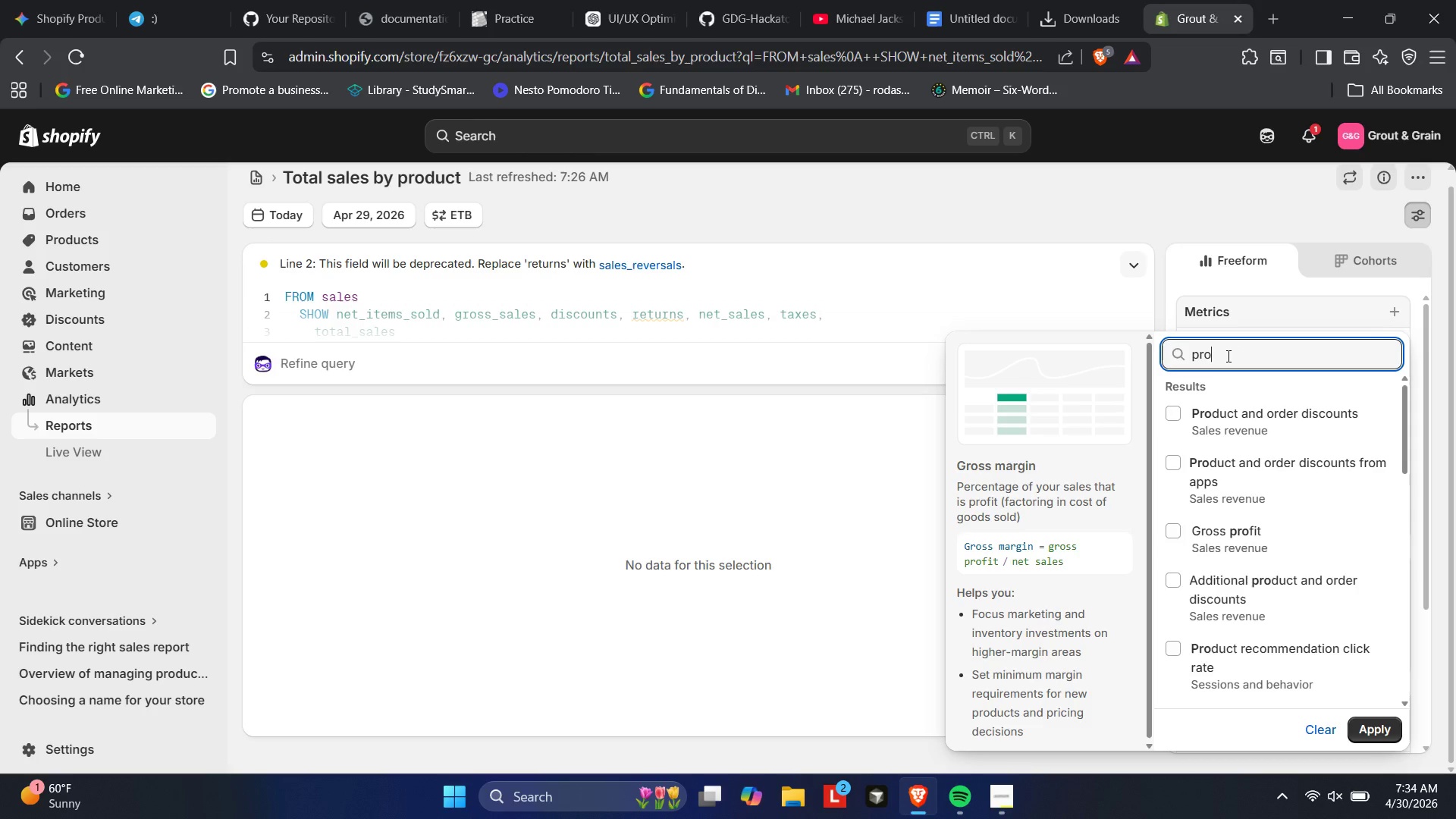 
left_click([1227, 356])
 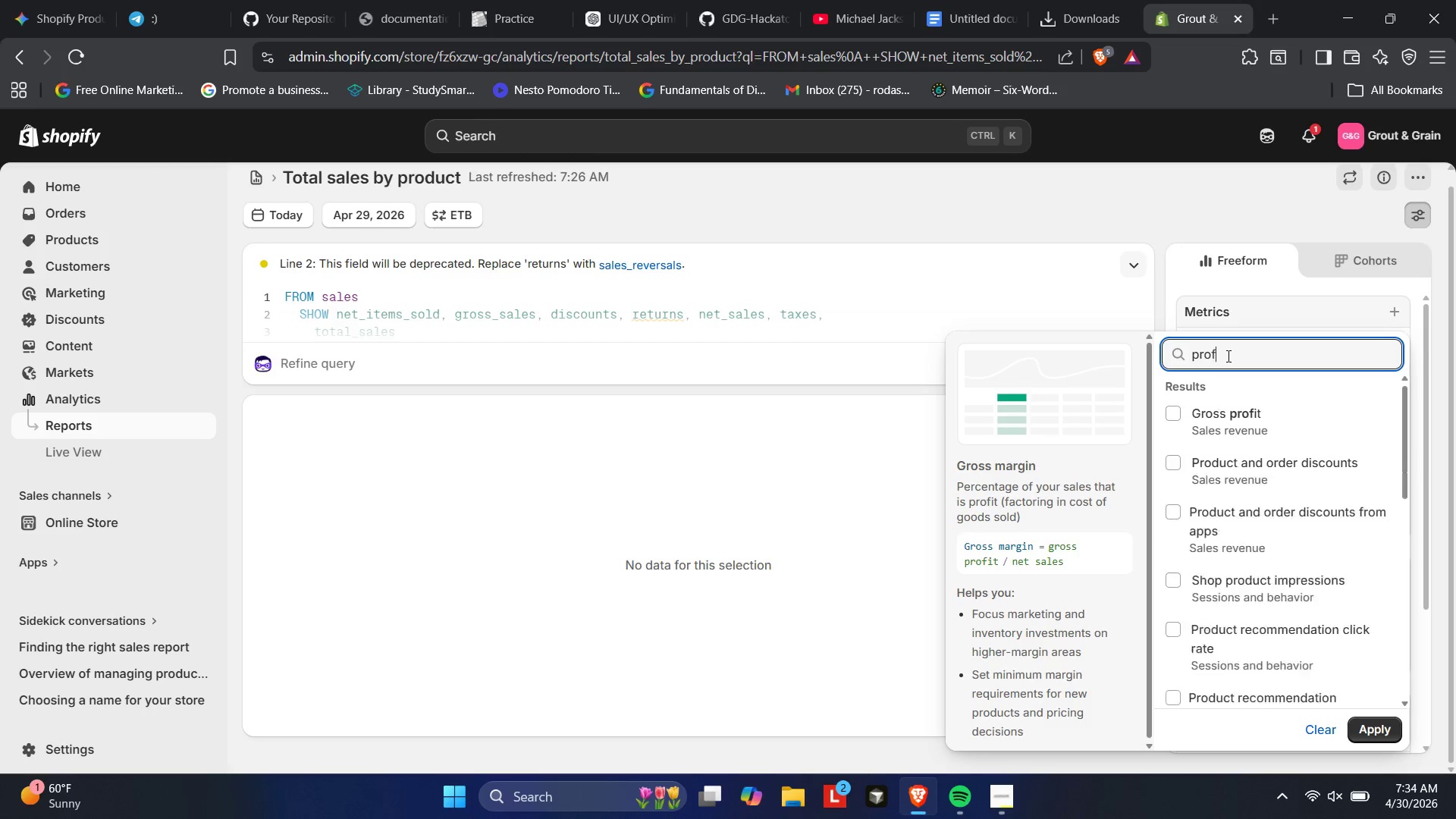 
type(fit)
 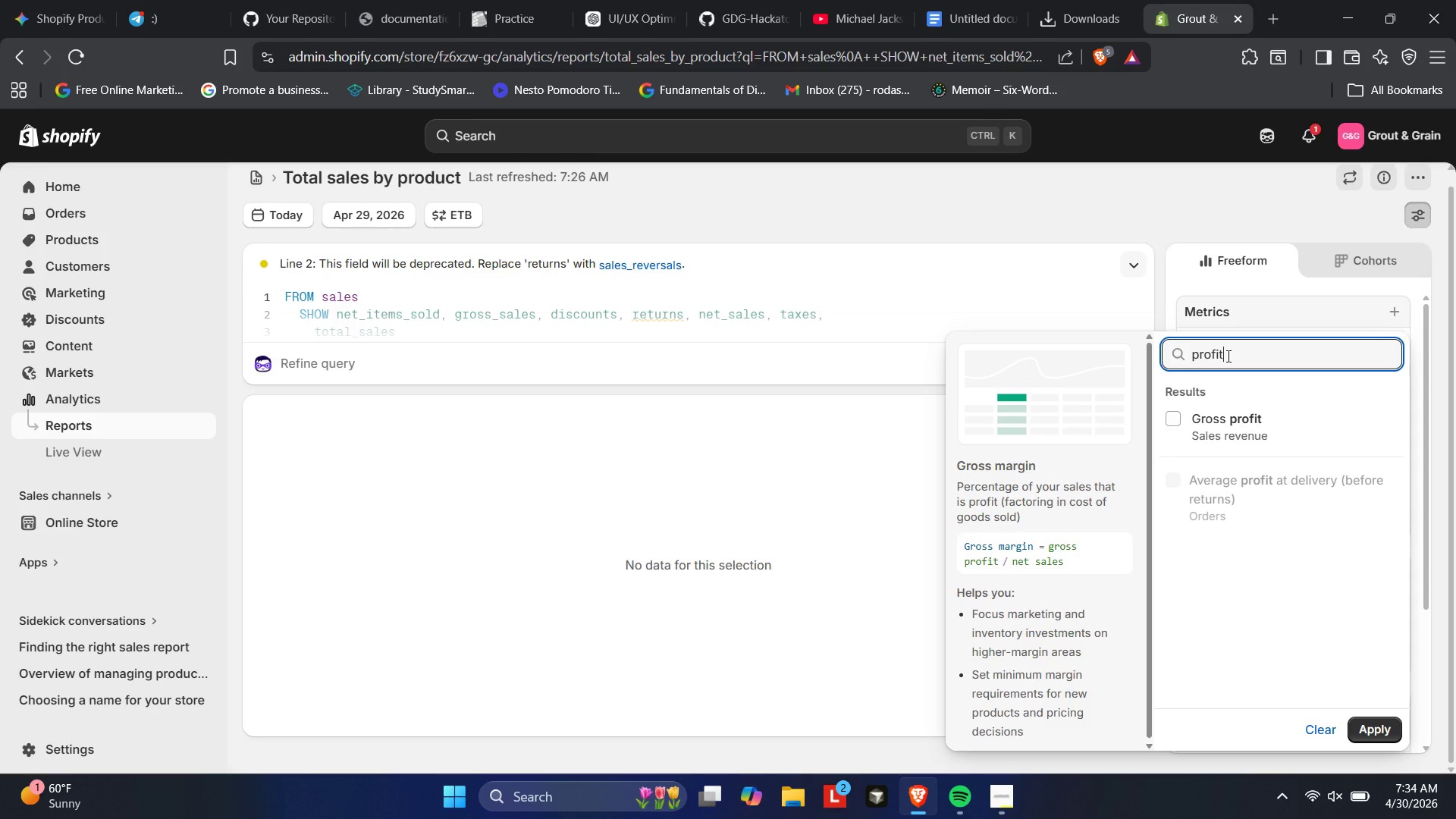 
scroll: coordinate [1234, 356], scroll_direction: up, amount: 1.0
 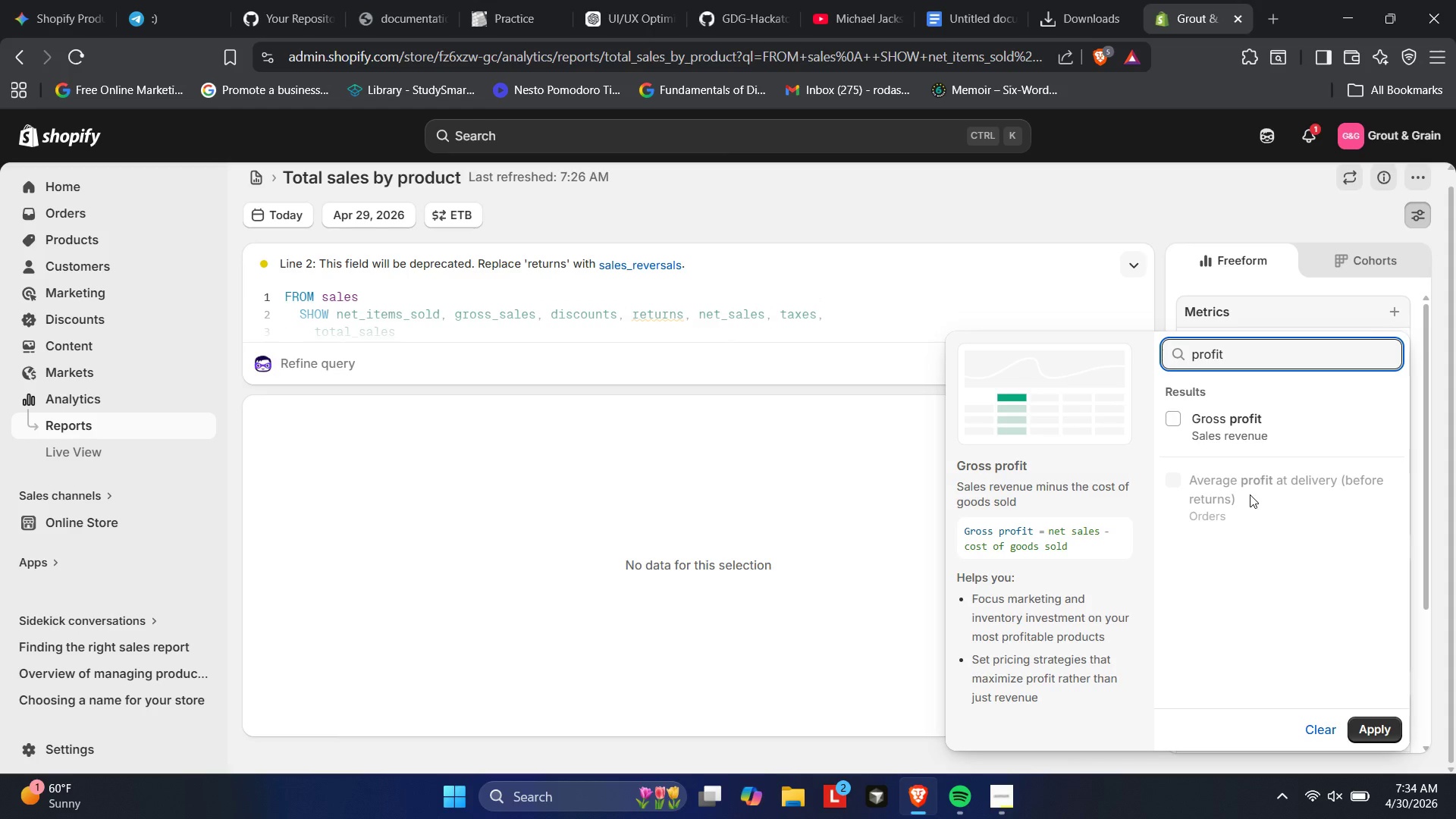 
wait(10.4)
 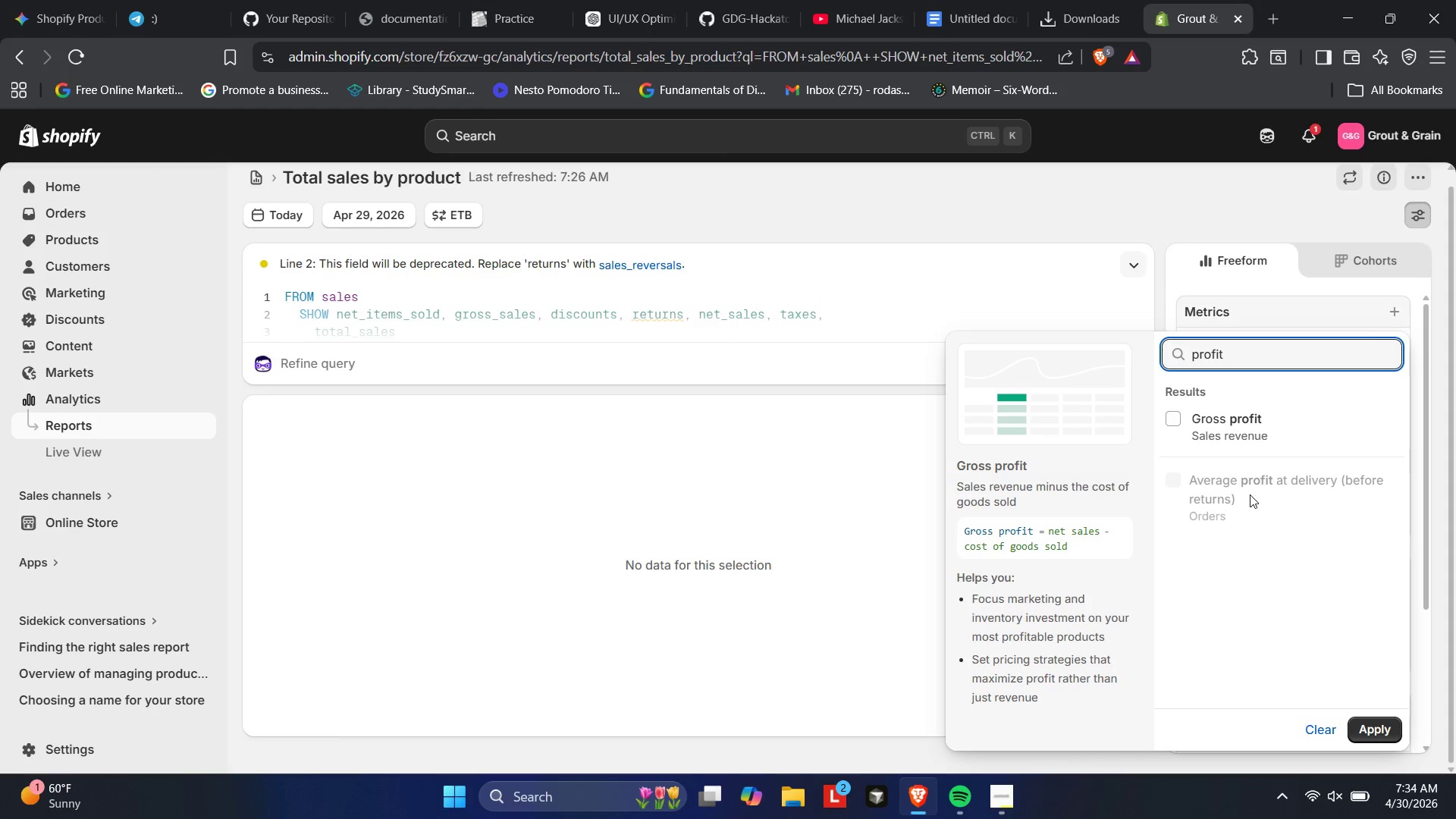 
hold_key(key=Backspace, duration=0.78)
 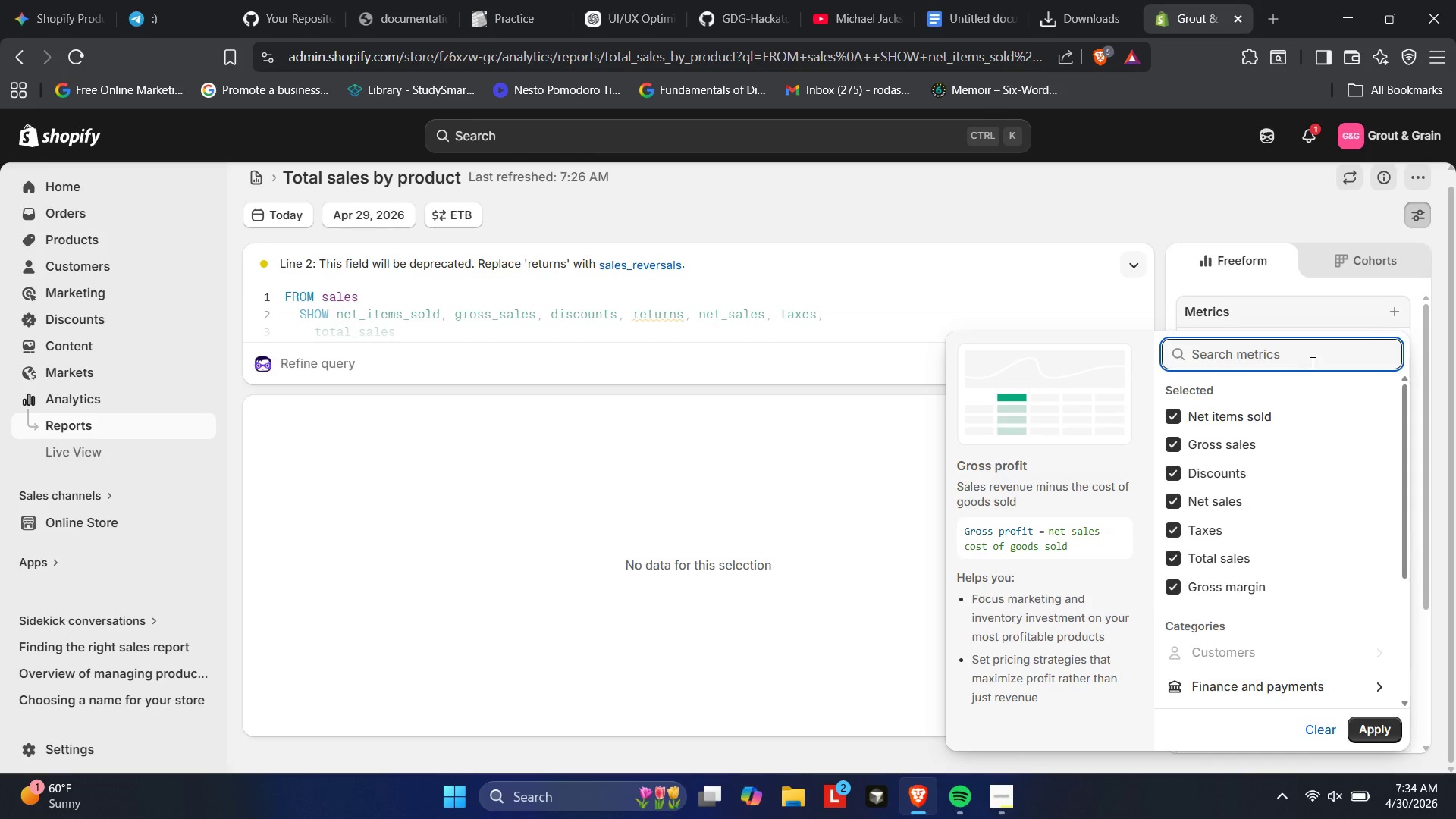 
hold_key(key=Backspace, duration=13.55)
 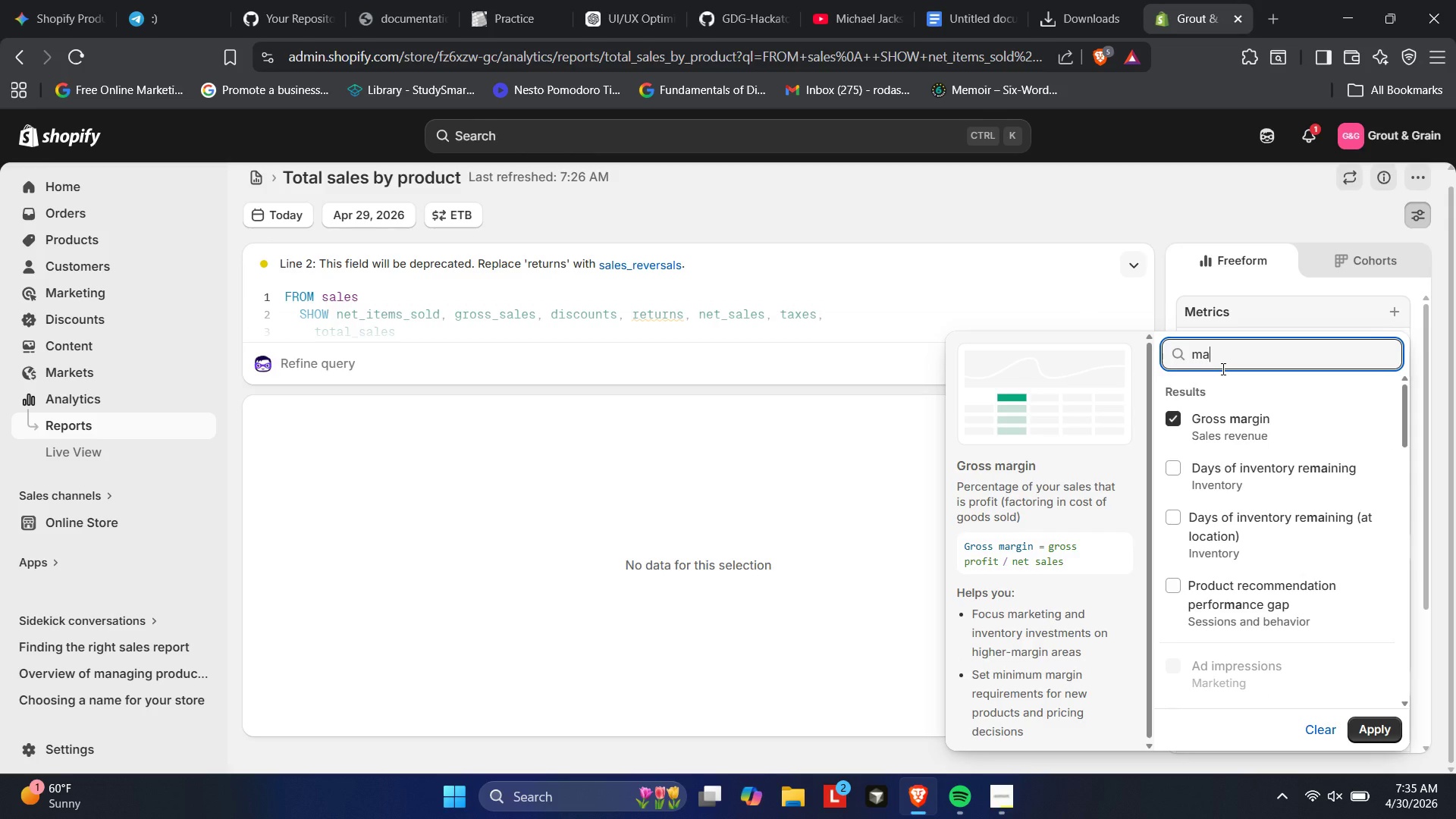 
type(mar)
 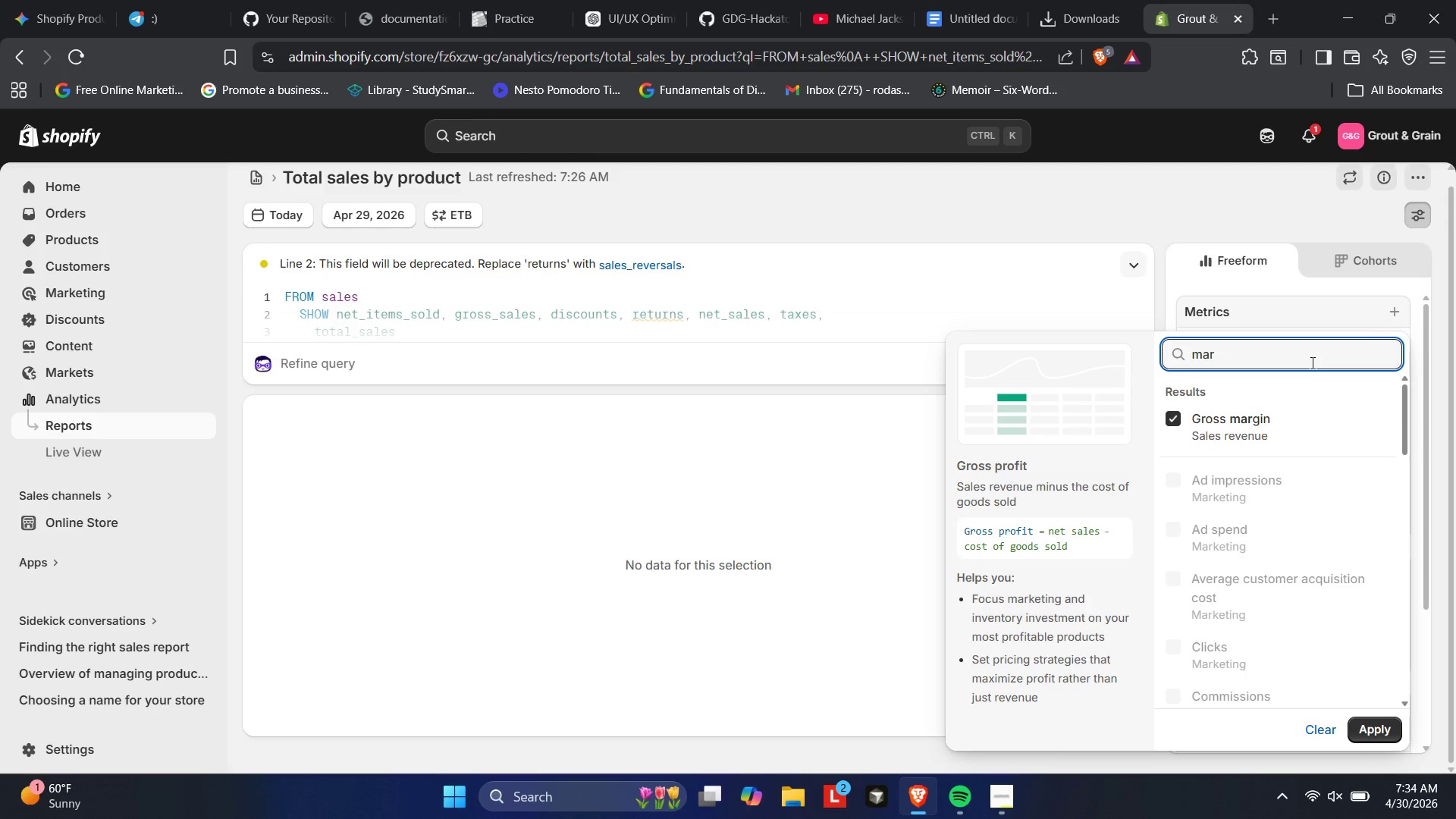 
scroll: coordinate [1310, 447], scroll_direction: down, amount: 6.0
 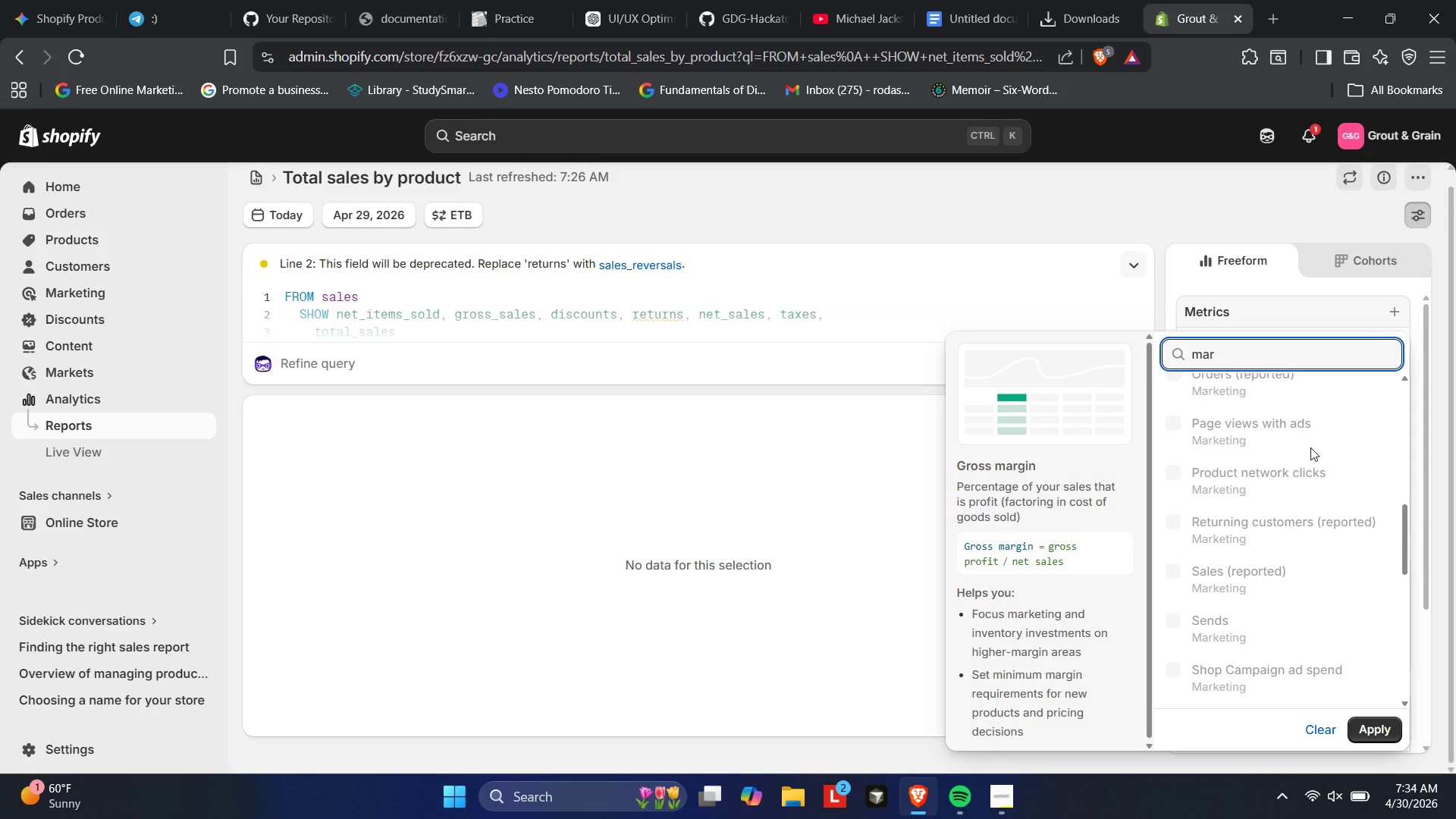 
scroll: coordinate [1278, 425], scroll_direction: up, amount: 1.0
 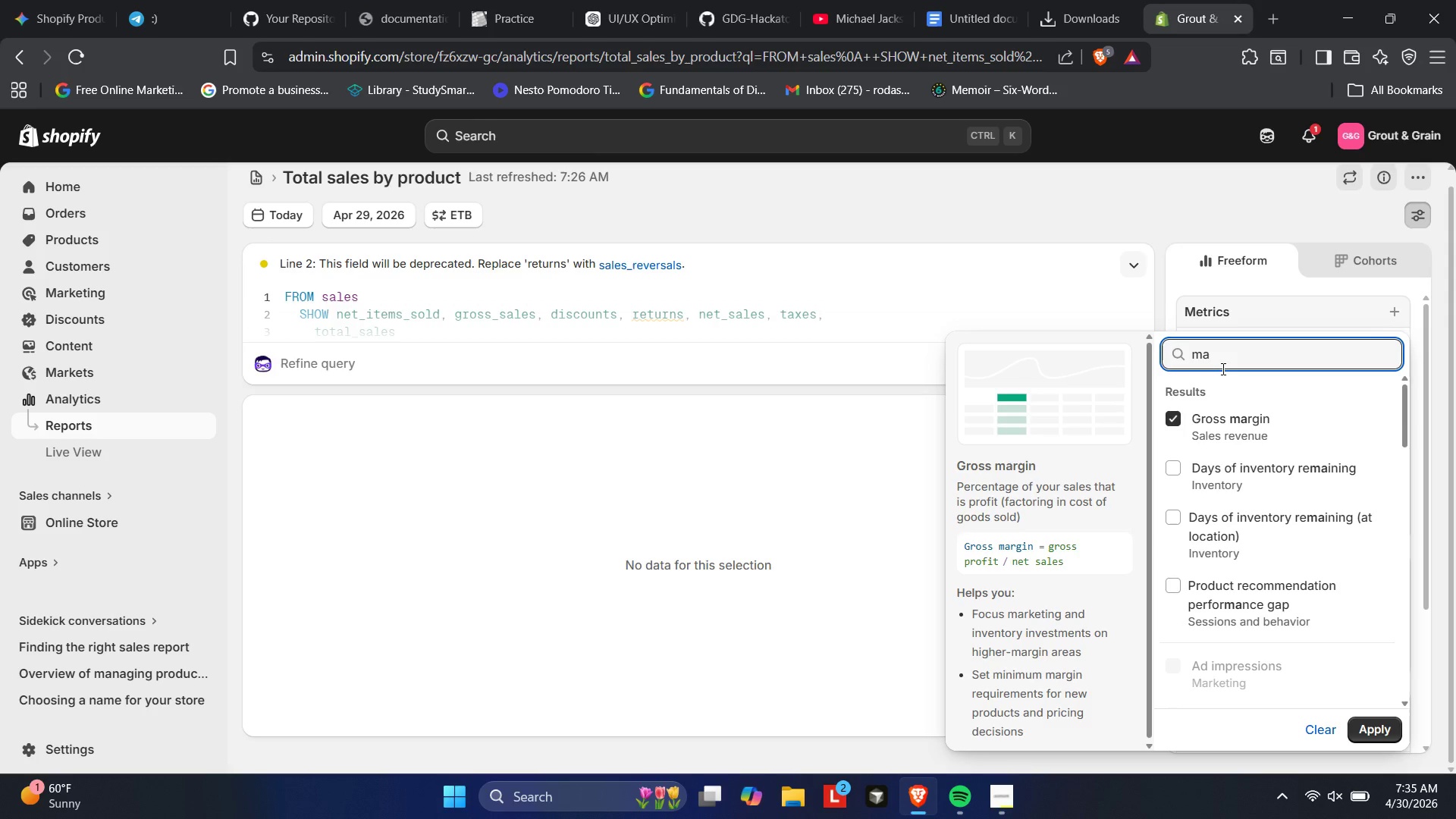 
scroll: coordinate [1245, 435], scroll_direction: down, amount: 2.0
 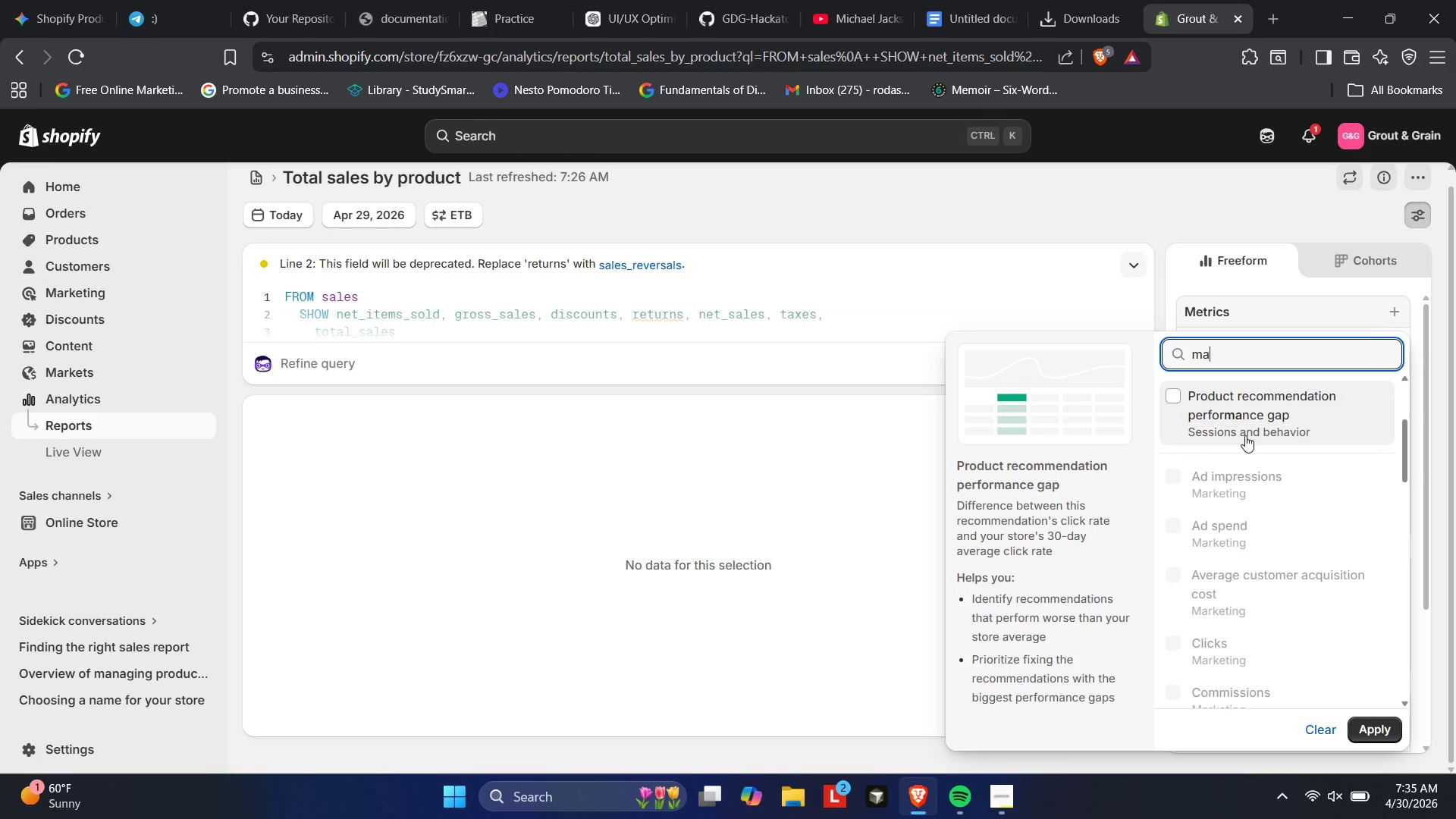 
scroll: coordinate [1245, 435], scroll_direction: up, amount: 4.0
 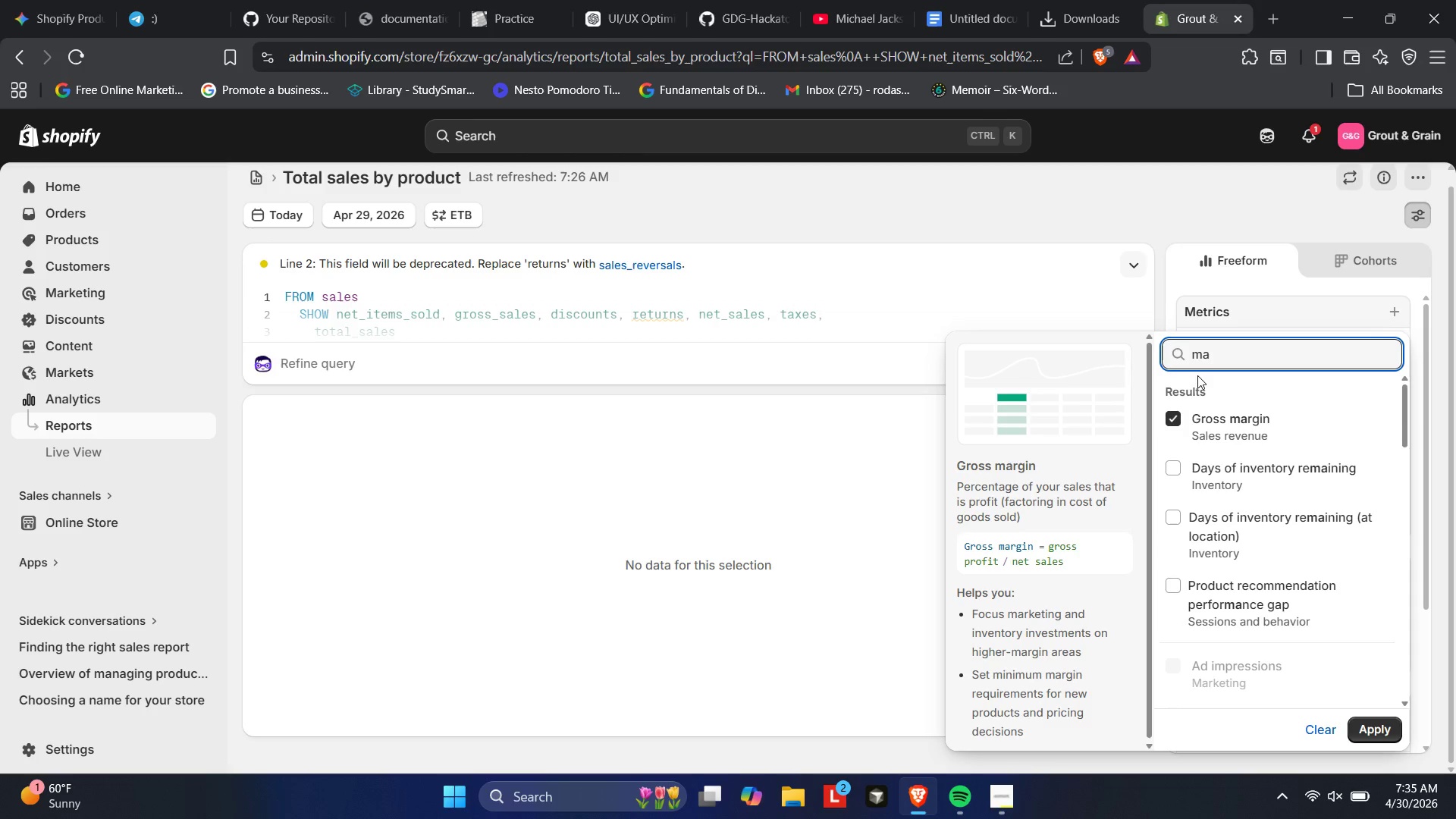 
wait(23.57)
 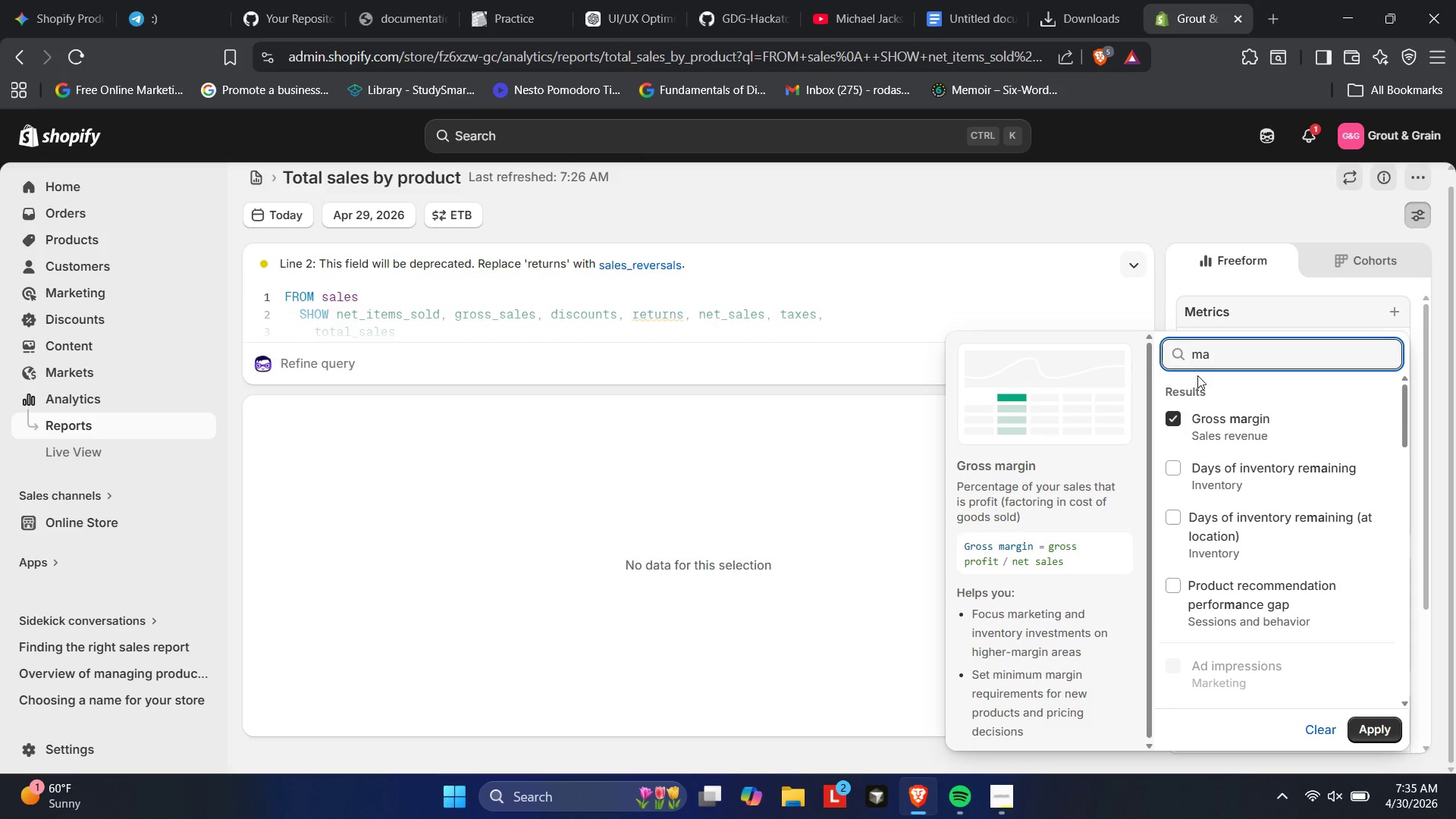 
left_click([1379, 729])
 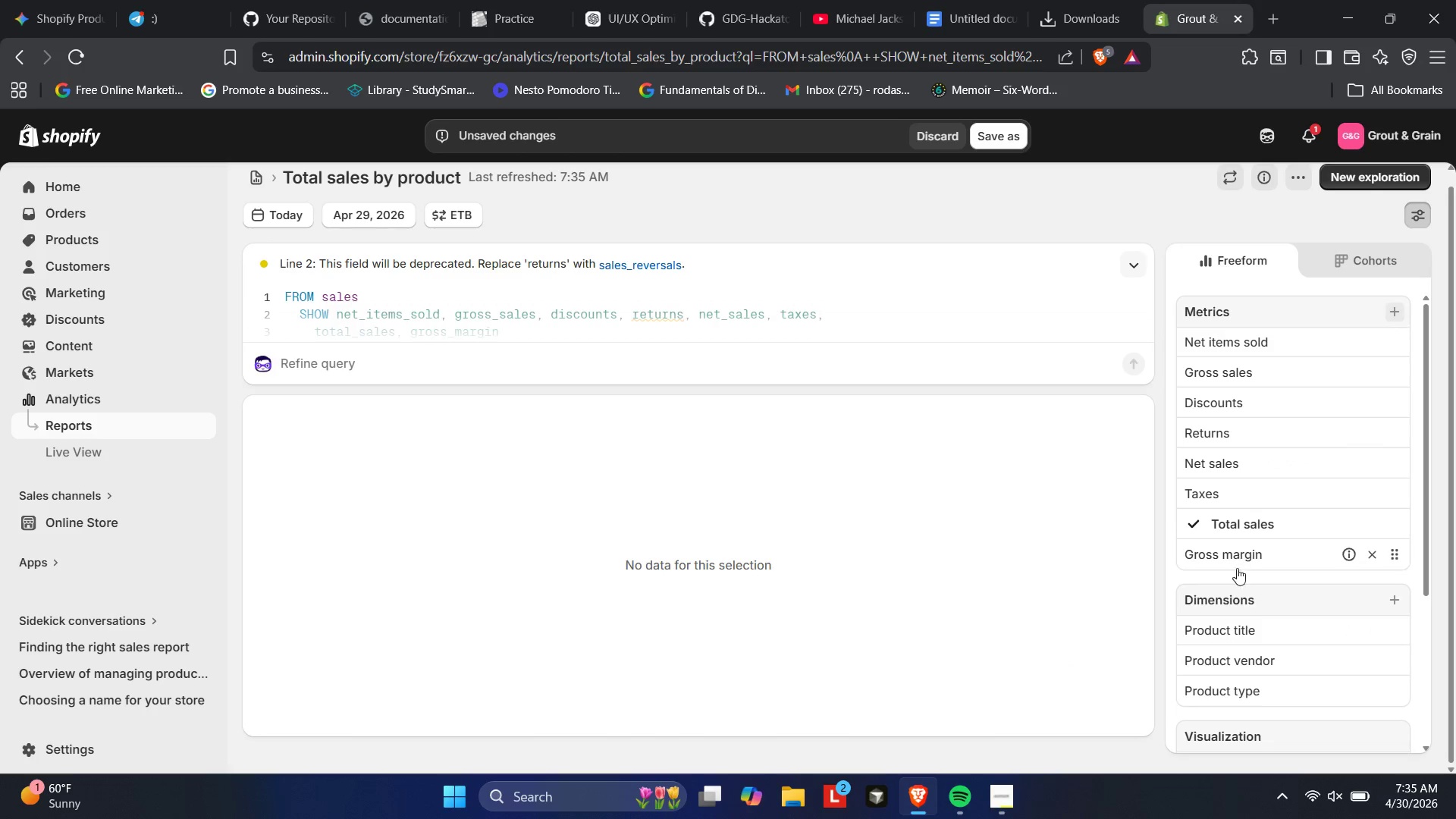 
wait(9.06)
 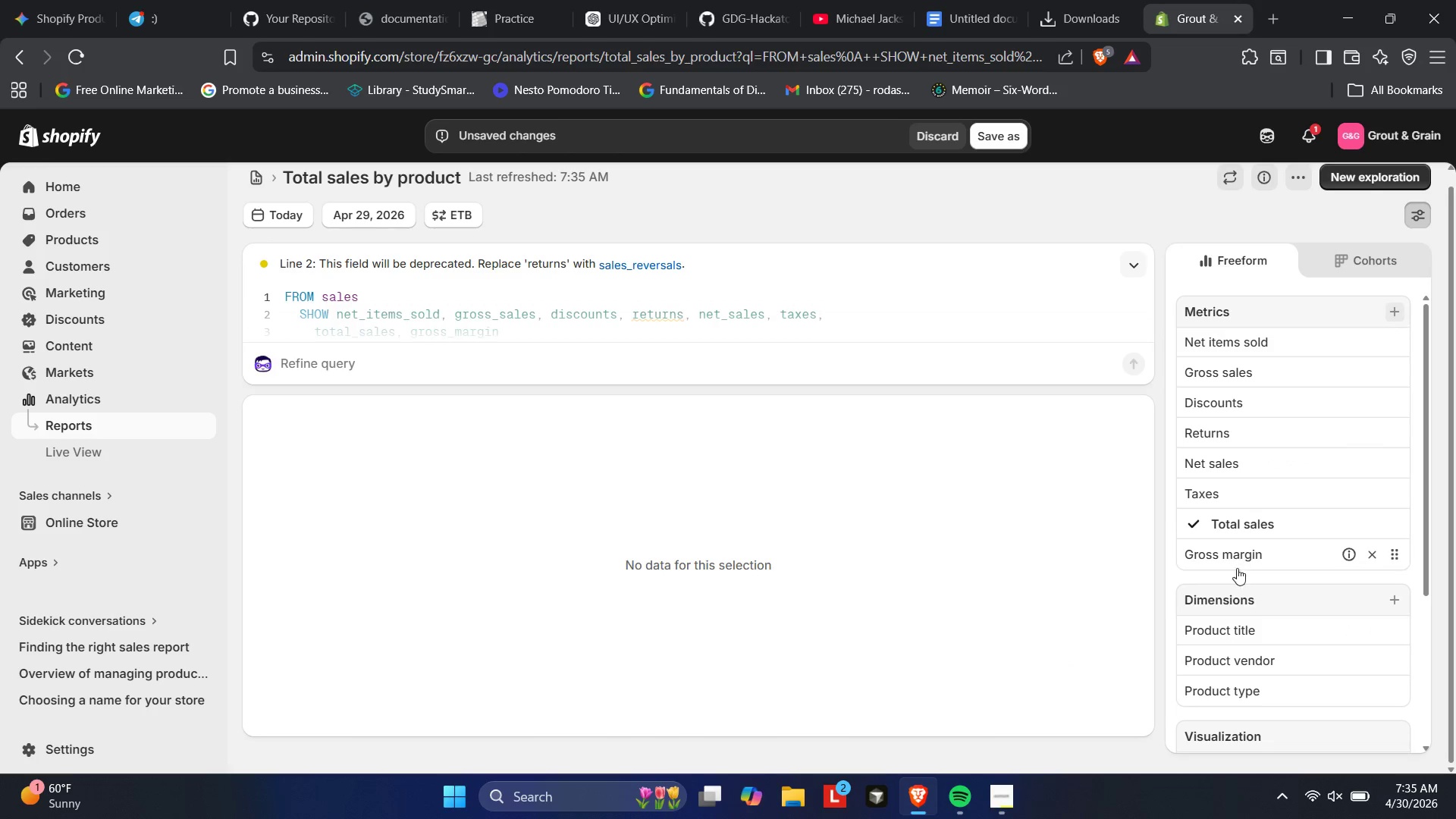 
left_click([1216, 479])
 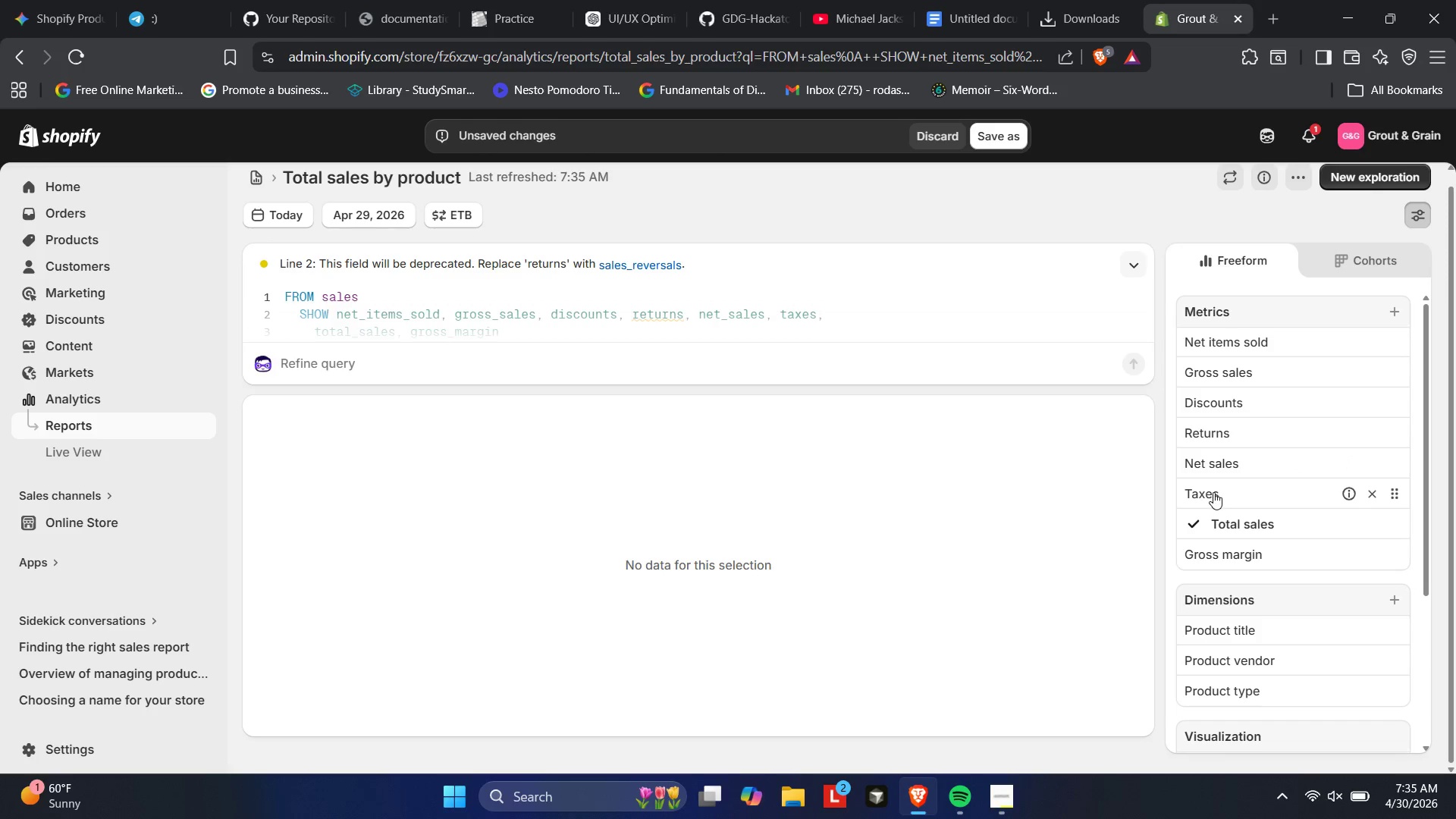 
left_click([1213, 492])
 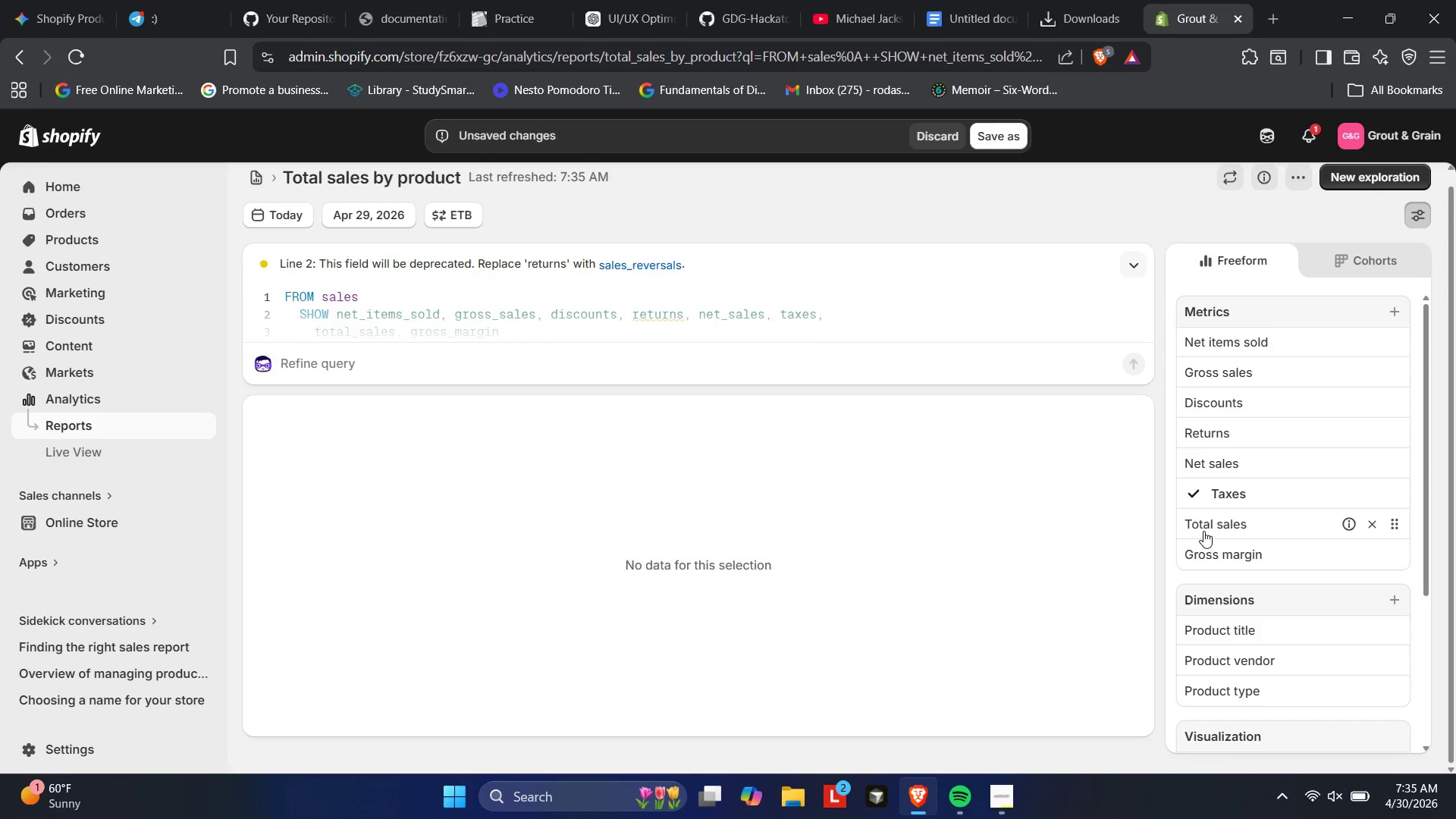 
mouse_move([1195, 510])
 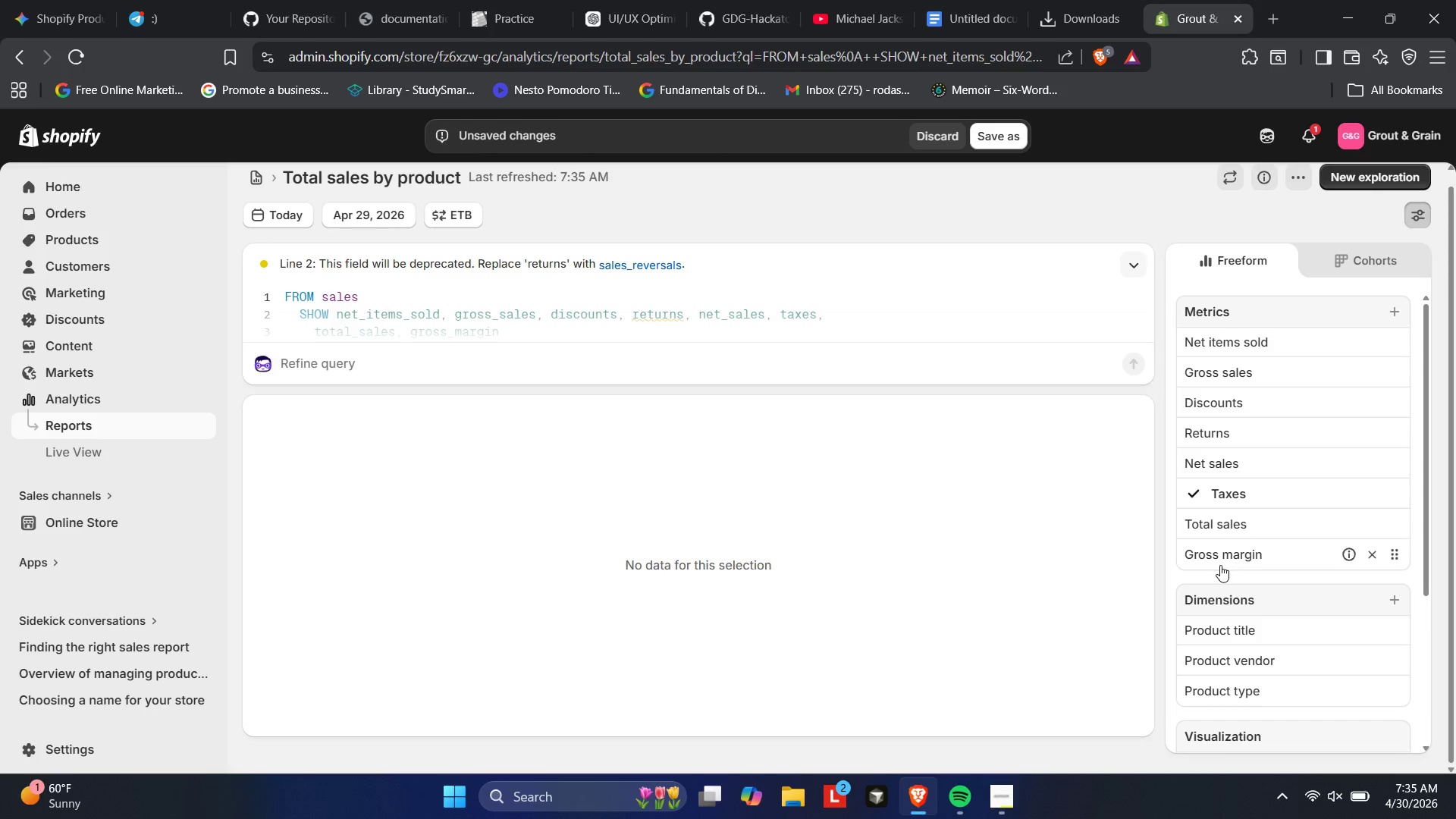 
left_click([1211, 557])
 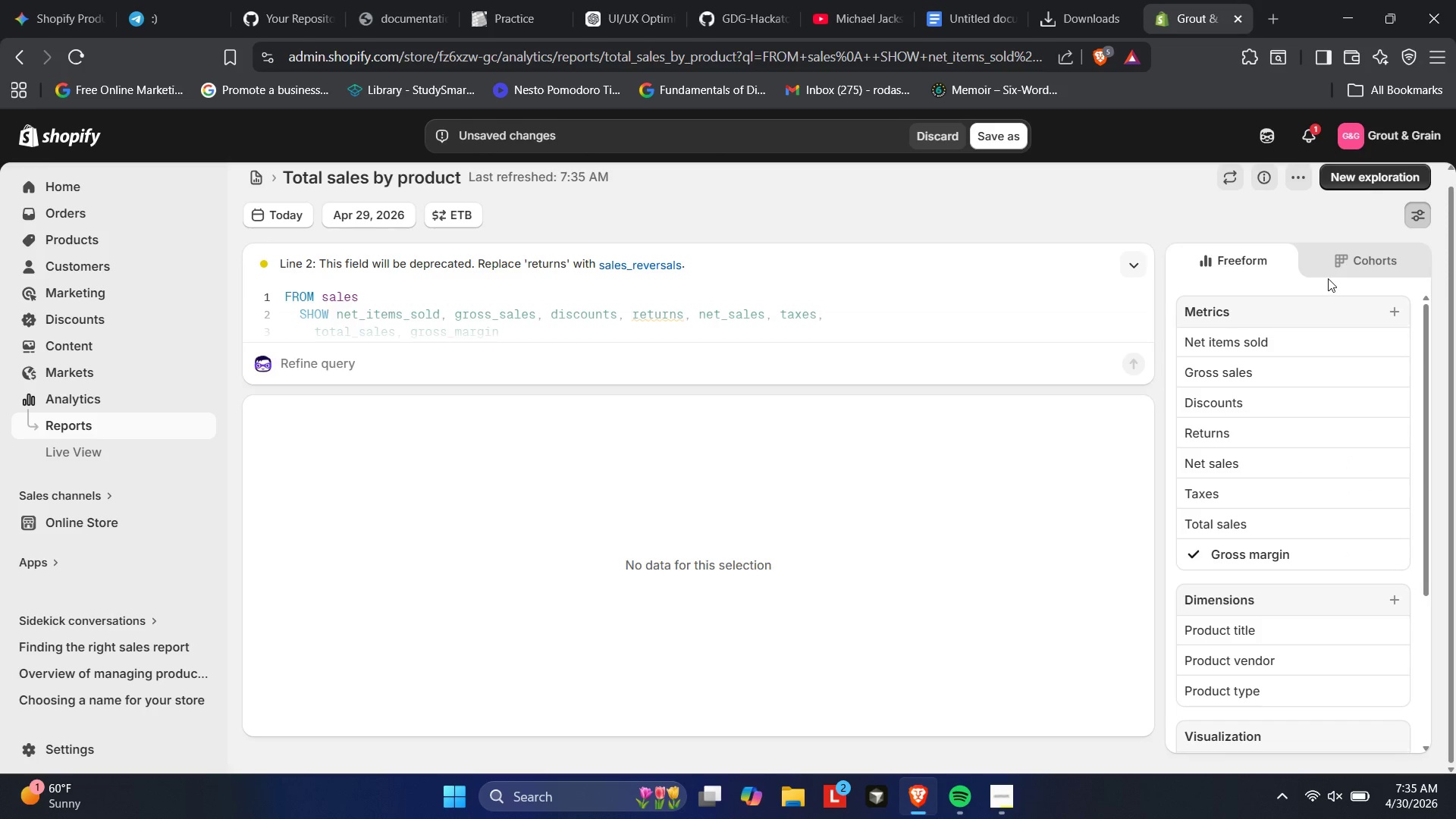 
left_click([1392, 312])
 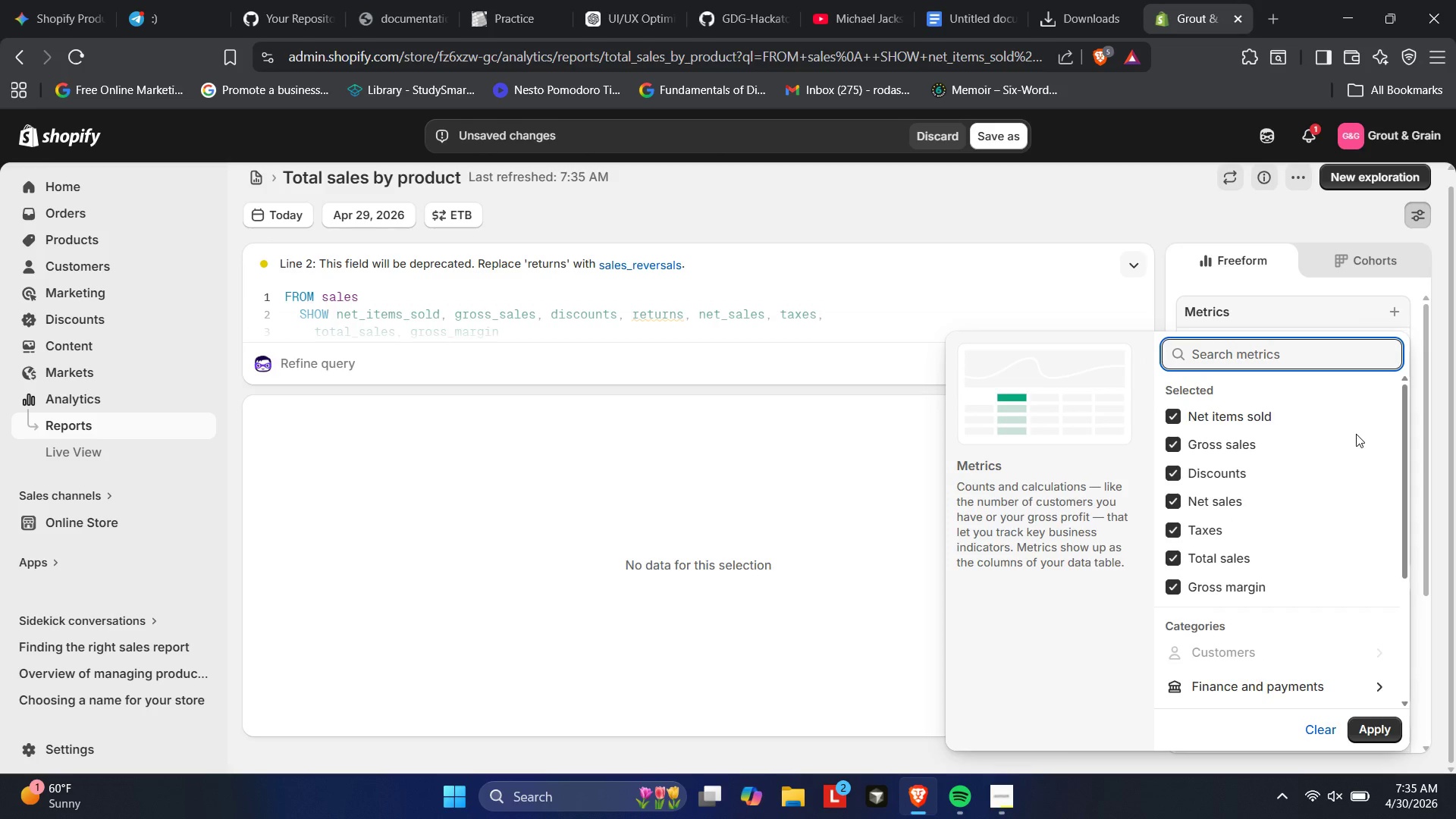 
scroll: coordinate [1338, 448], scroll_direction: down, amount: 2.0
 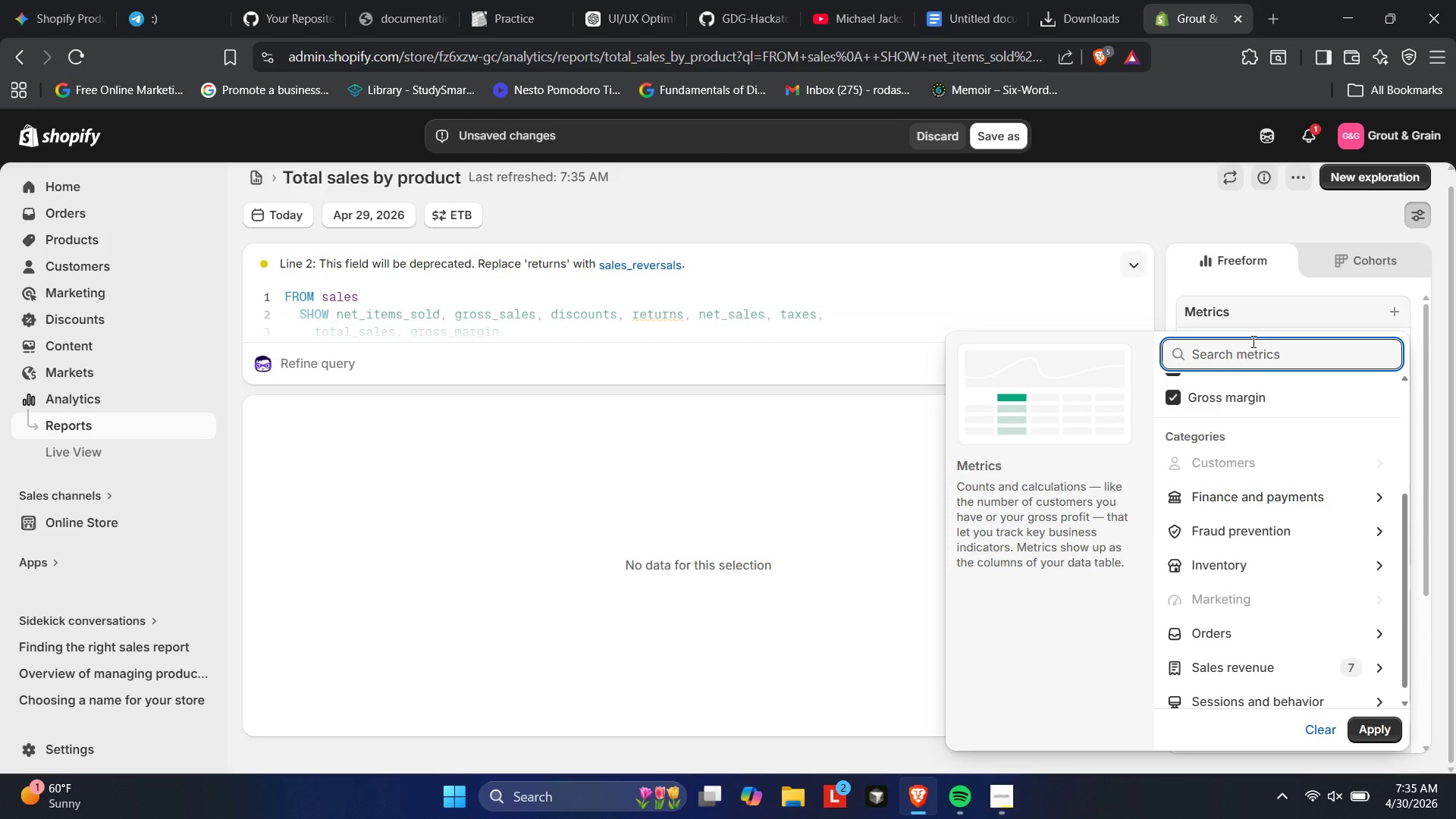 
type(gr)
 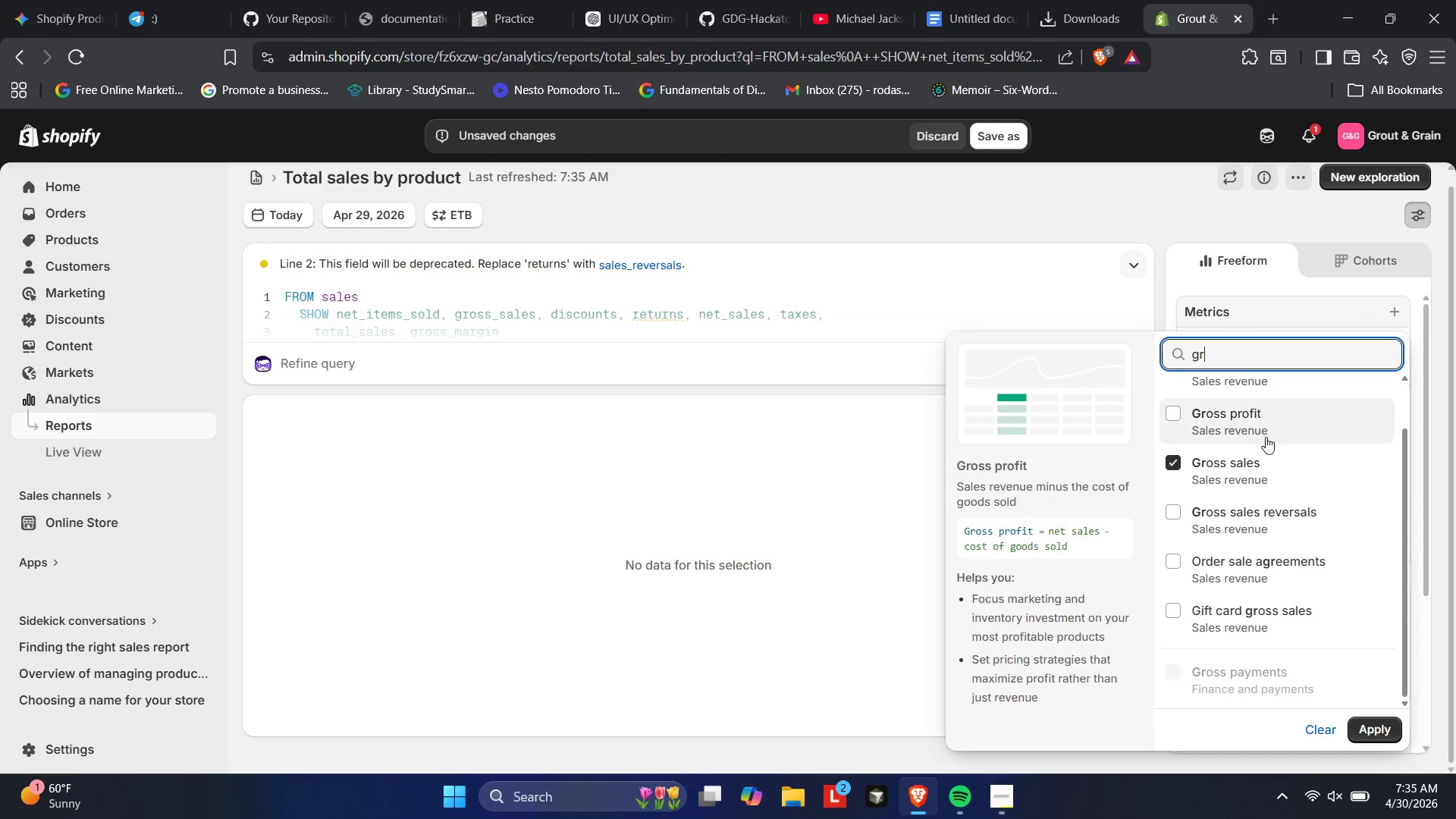 
scroll: coordinate [1261, 479], scroll_direction: down, amount: 2.0
 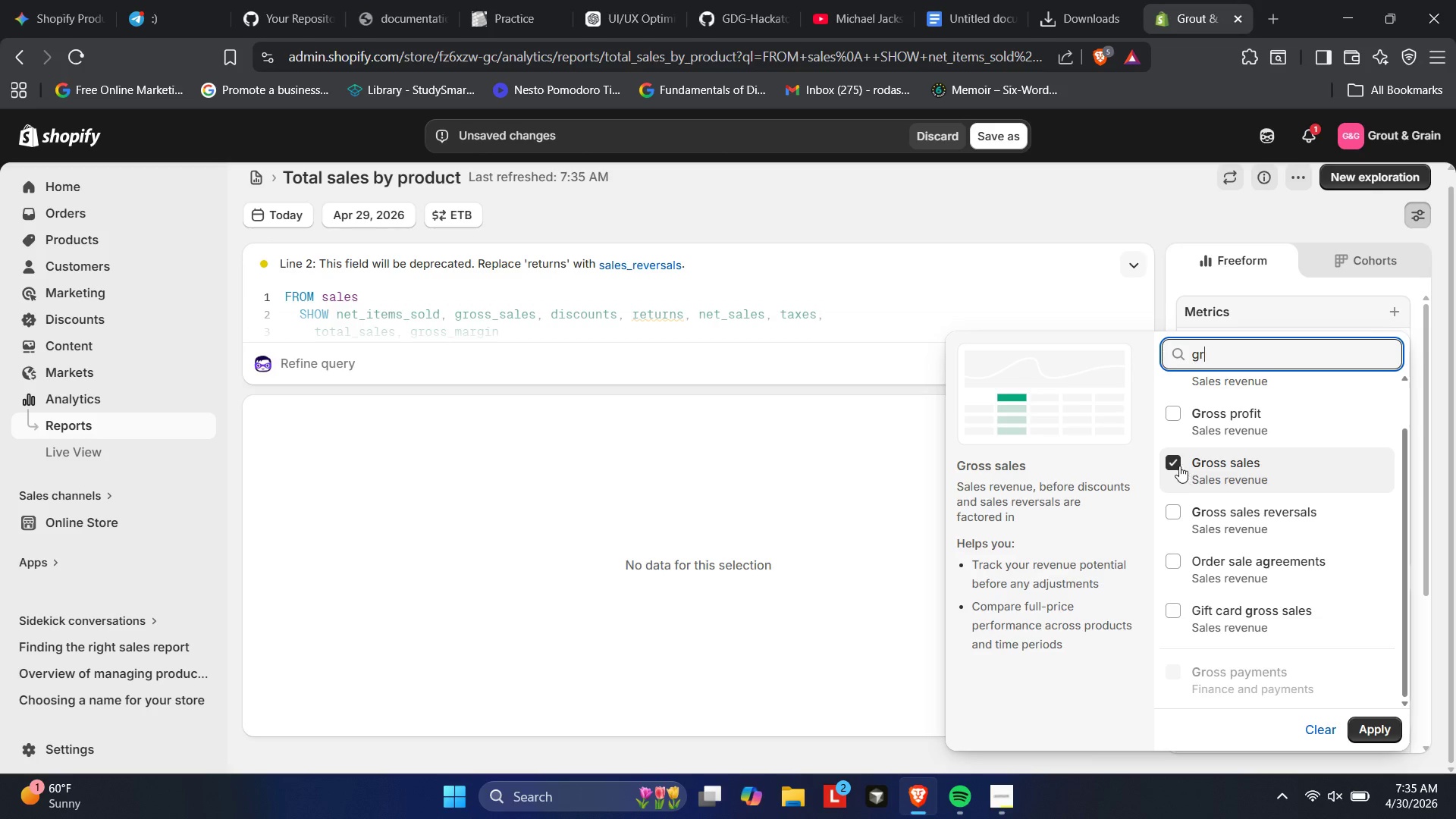 
left_click([1178, 462])
 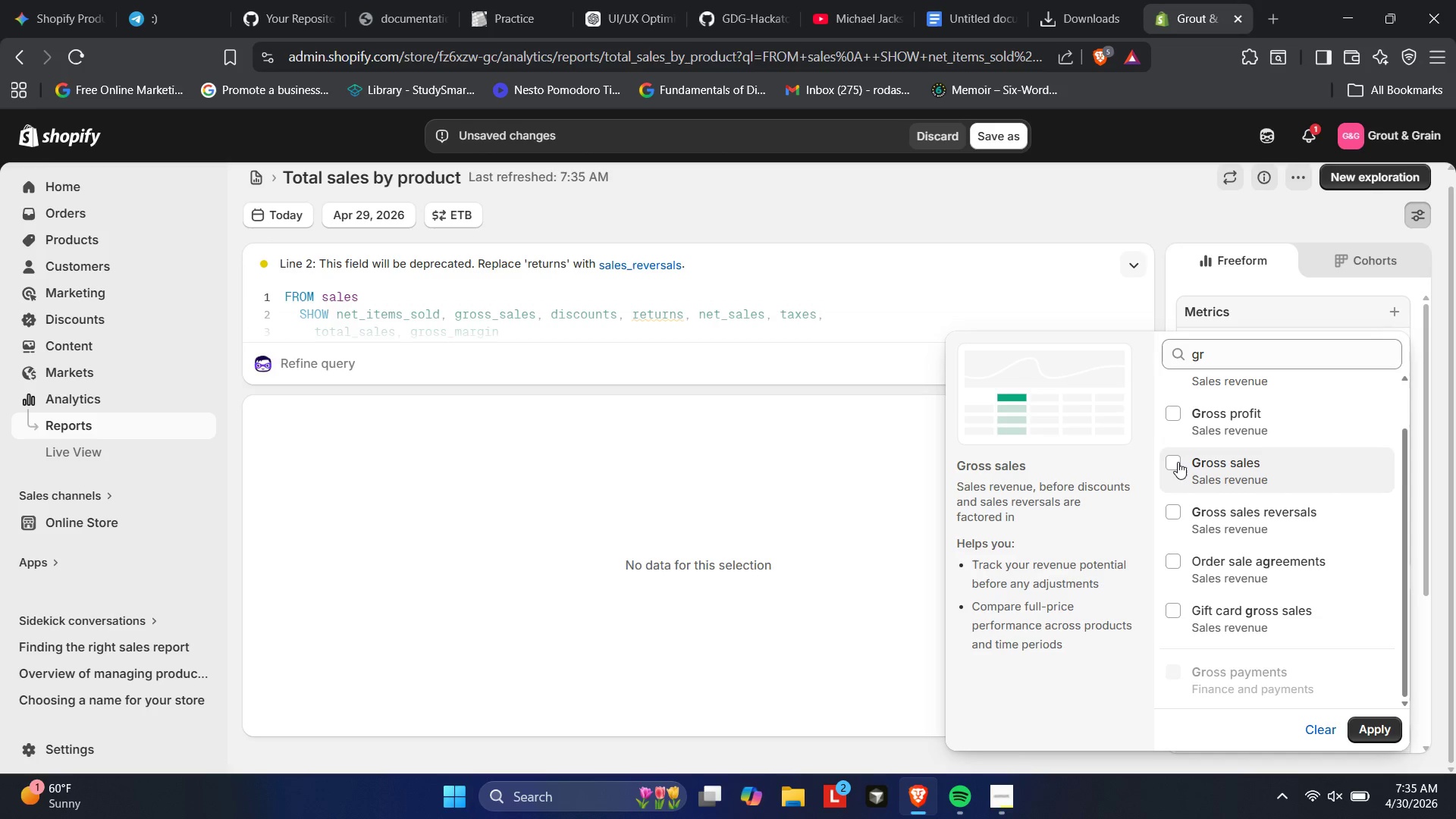 
left_click([1178, 462])
 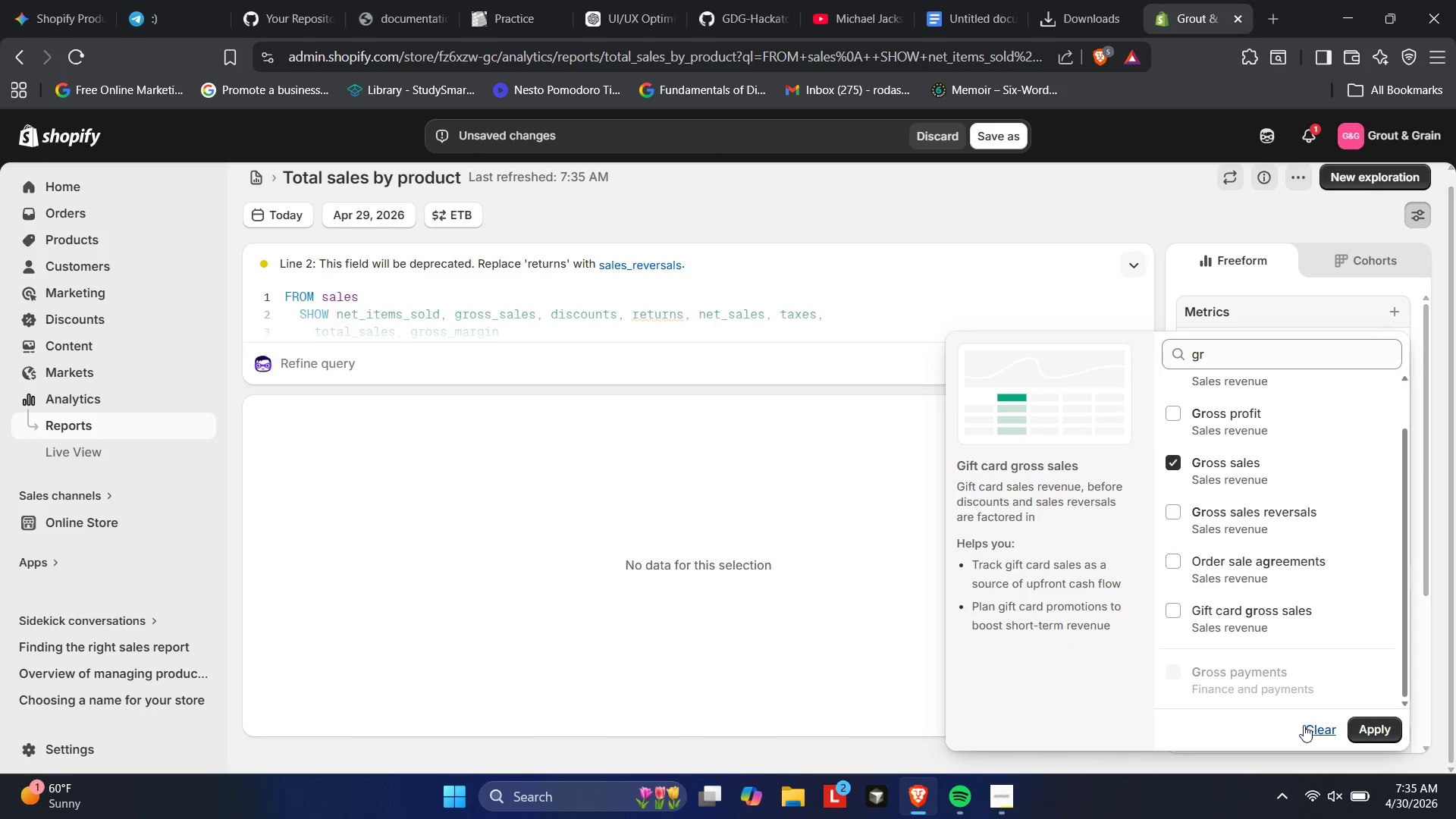 
left_click([1394, 717])
 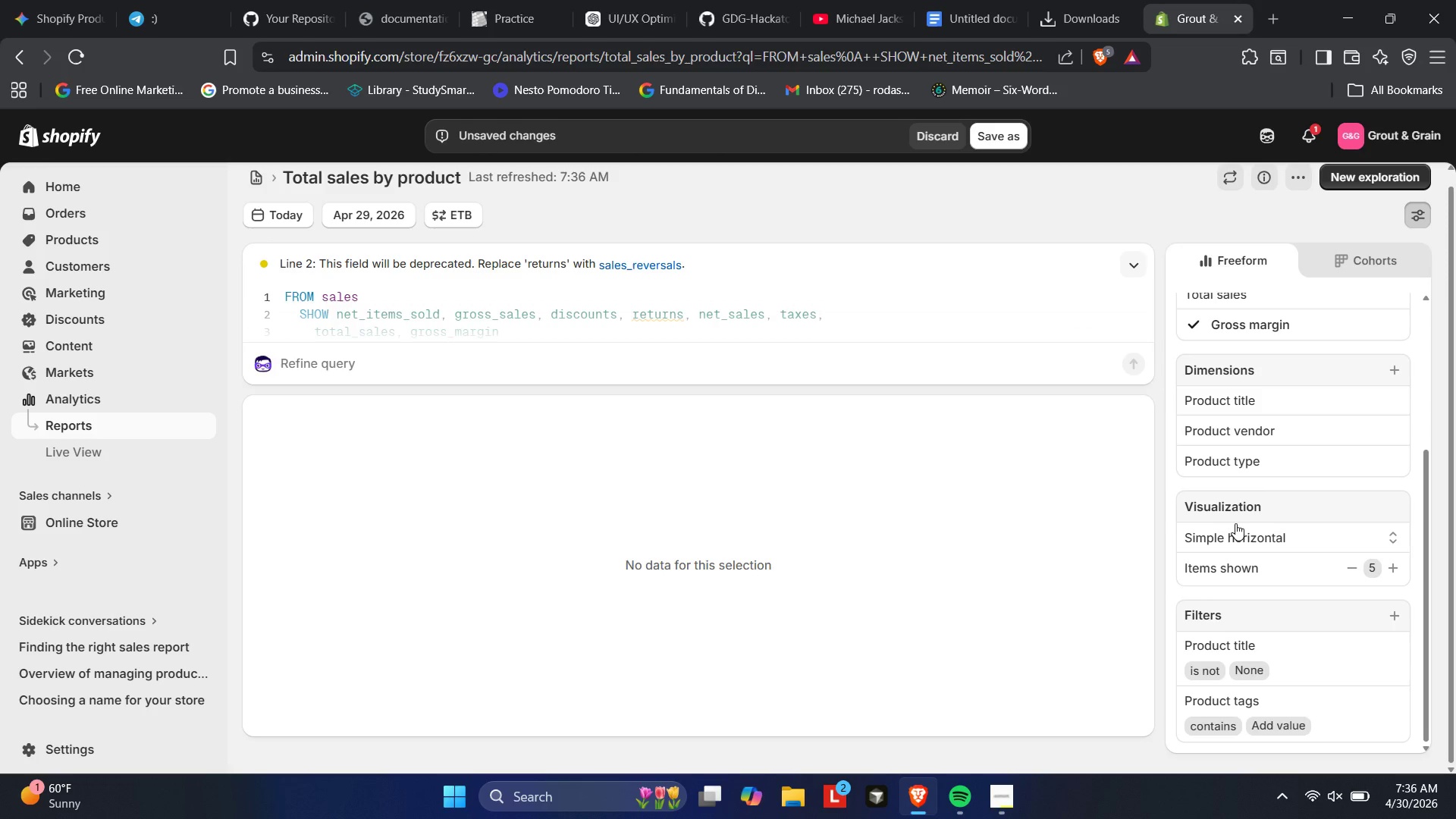 
wait(65.08)
 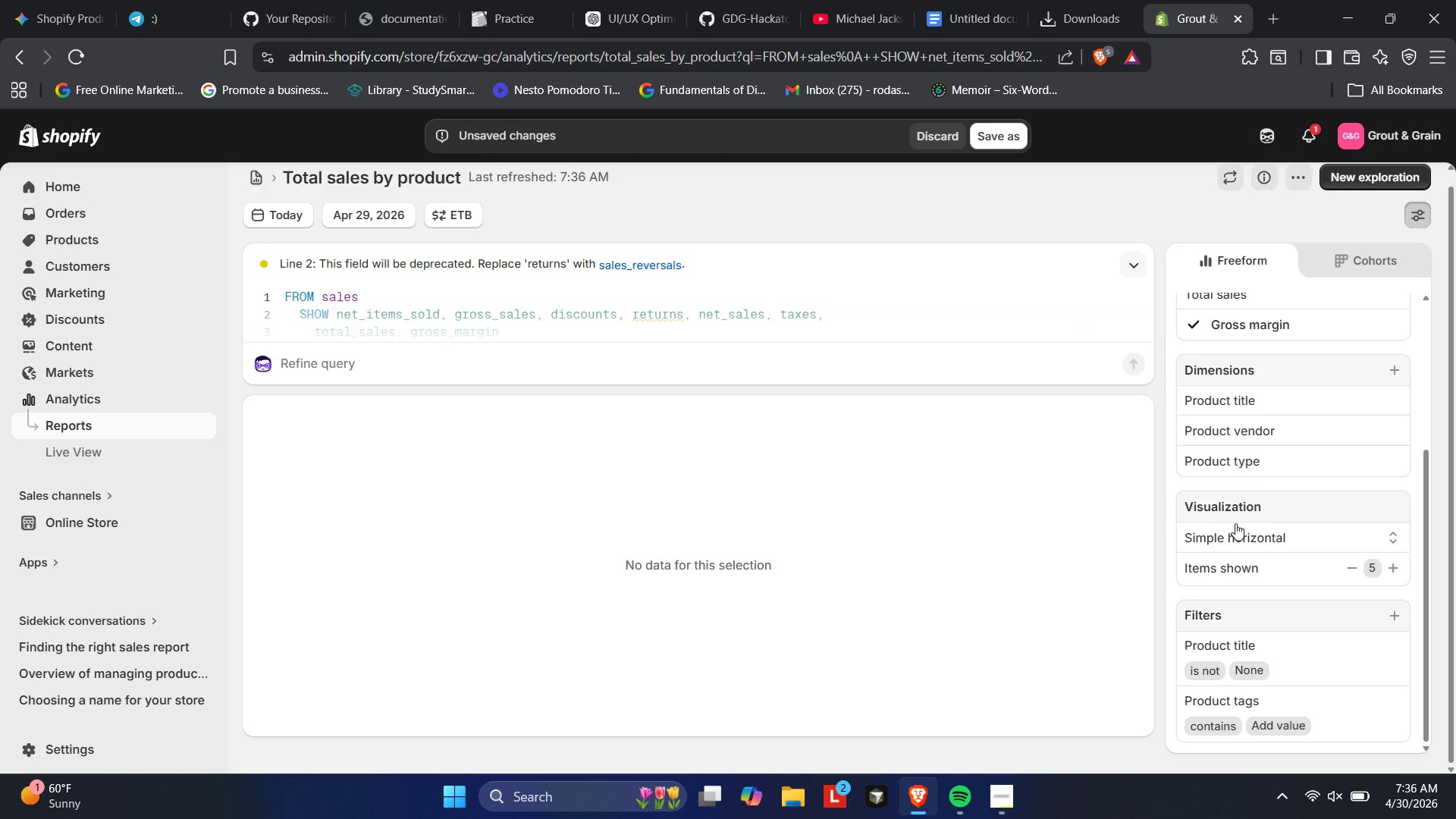 
left_click([1274, 719])
 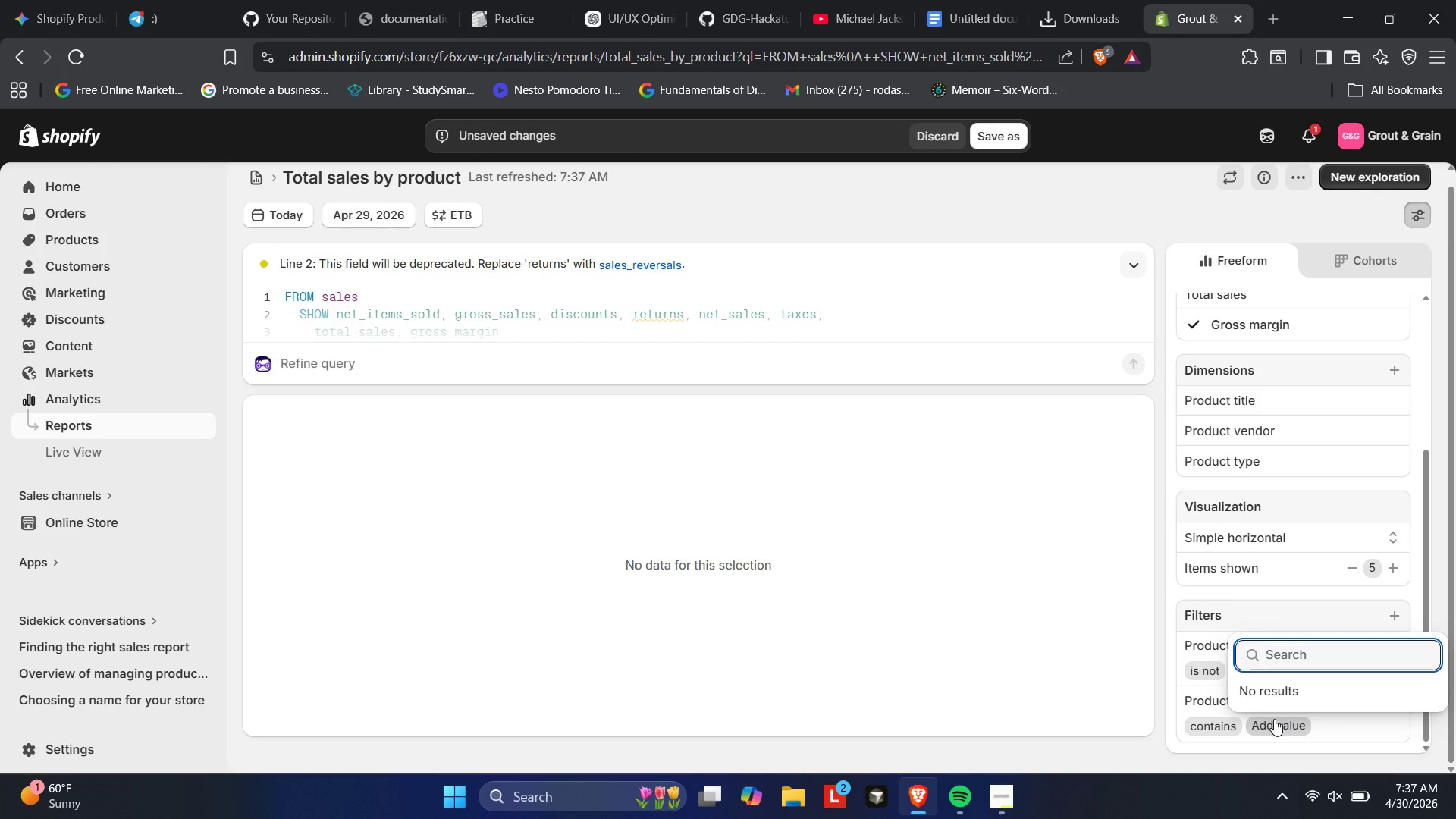 
wait(7.83)
 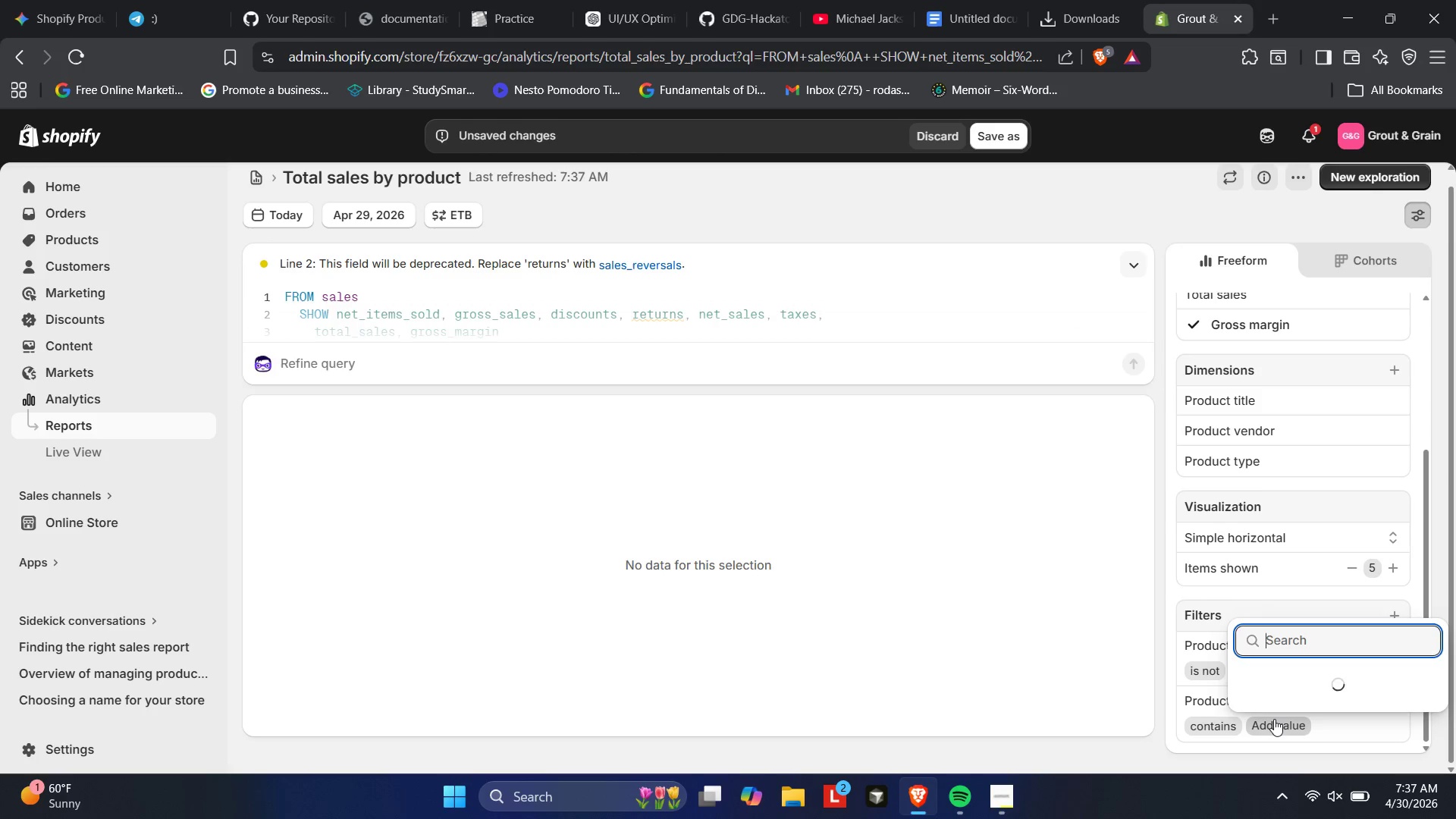 
type(carrara marble)
key(Backspace)
type(M)
key(Backspace)
type(C)
 